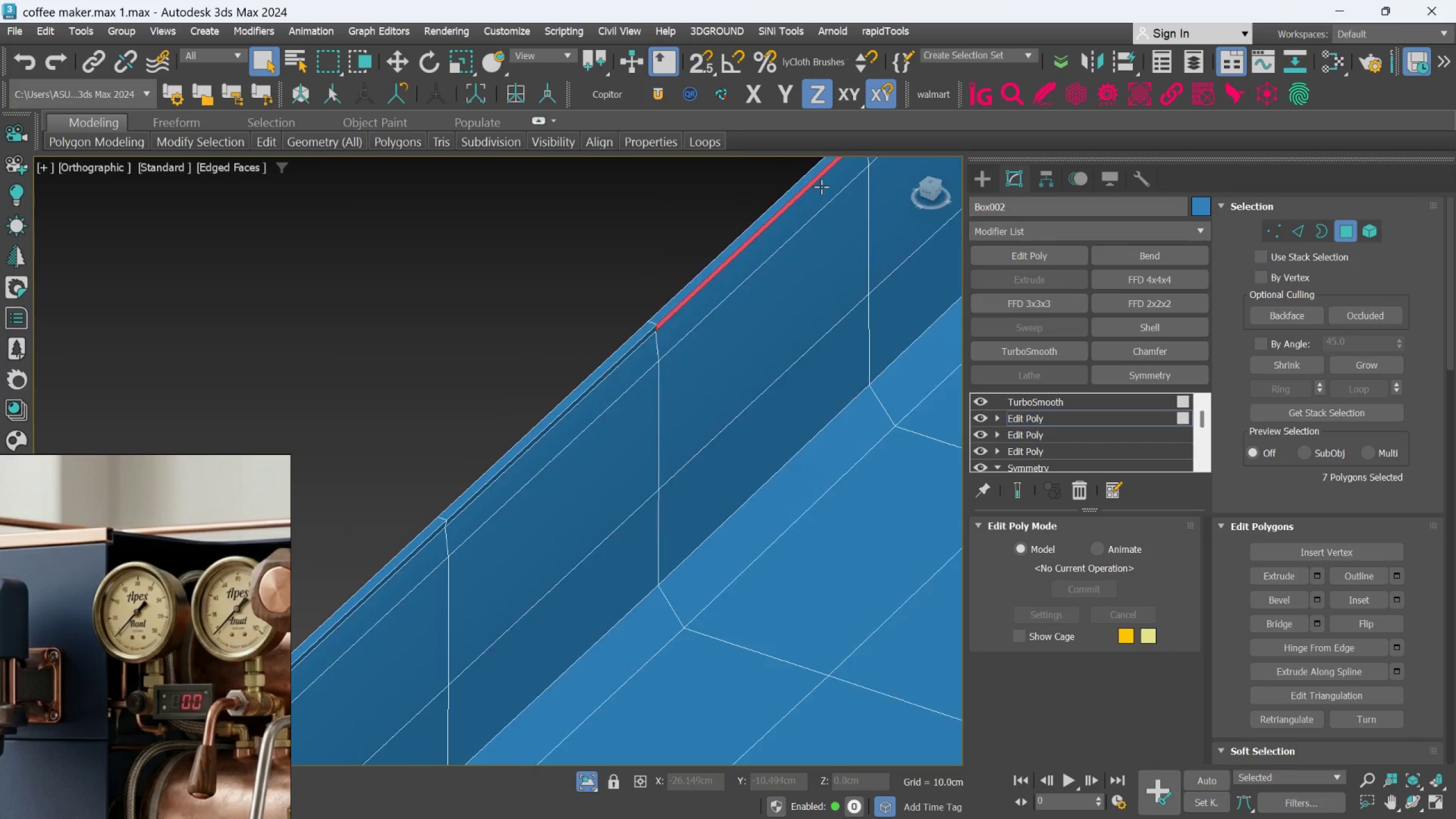 
hold_key(key=ControlLeft, duration=1.15)
left_click([645, 341])
 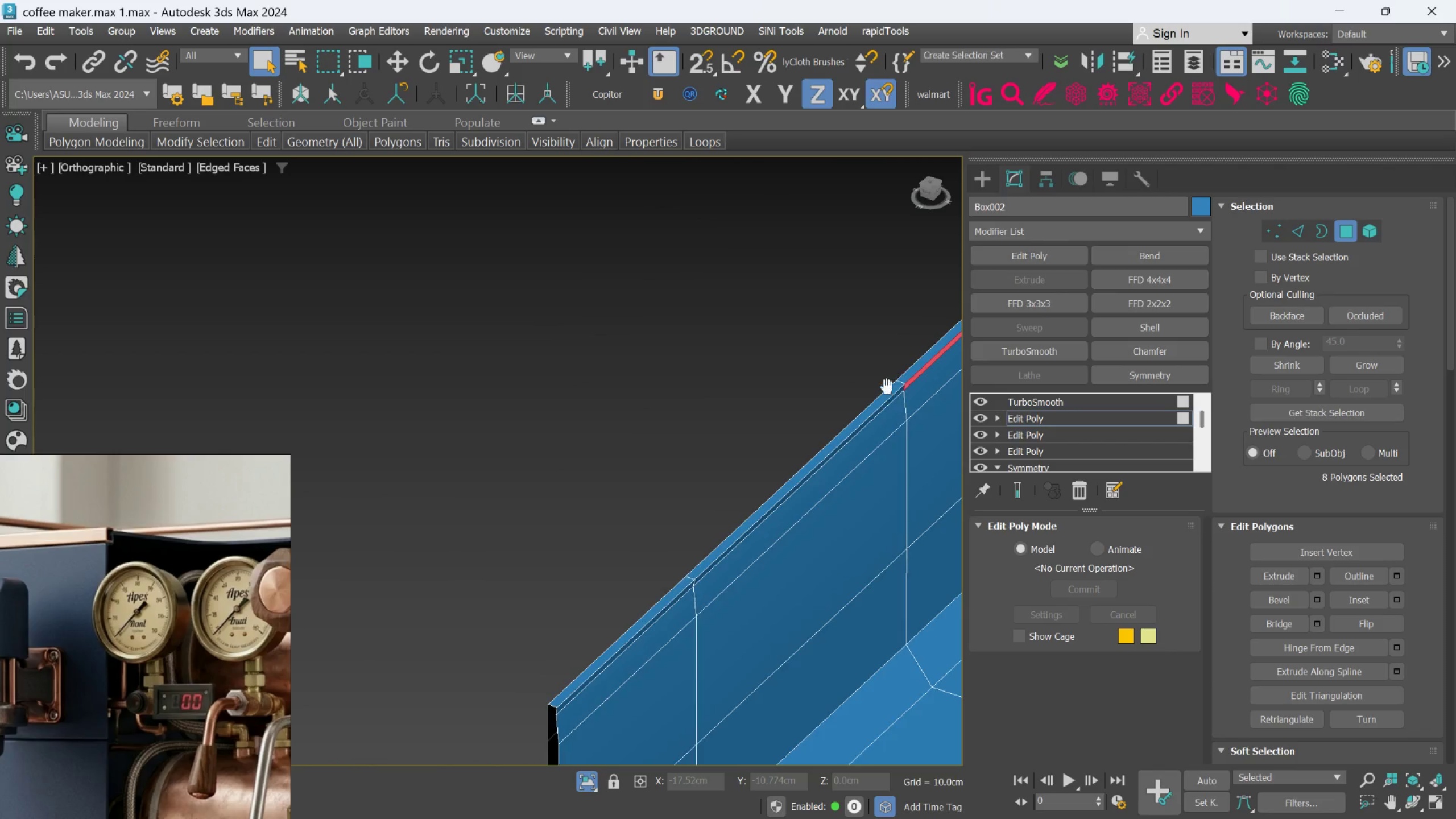 
hold_key(key=ControlLeft, duration=0.38)
 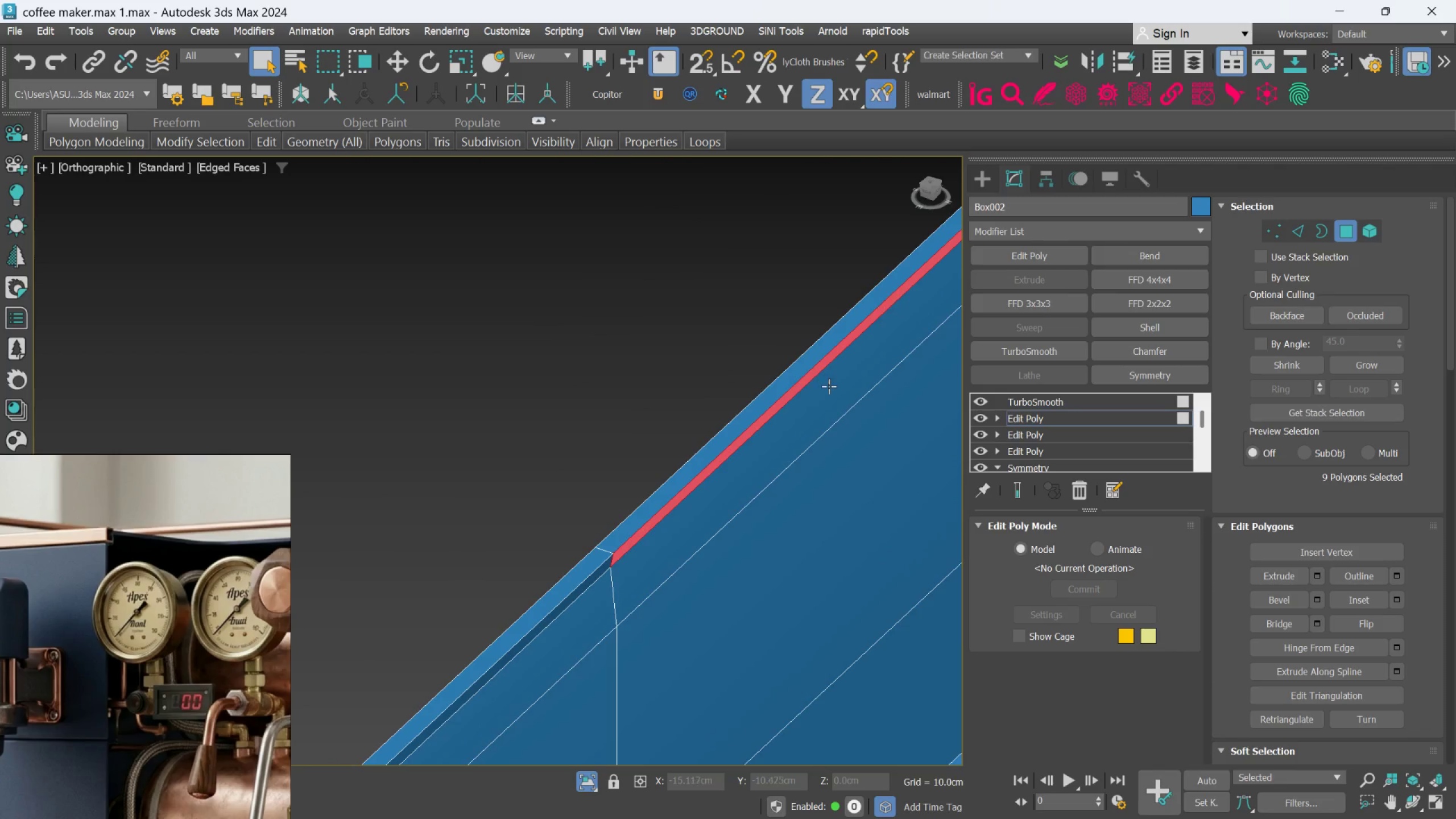 
scroll: coordinate [898, 295], scroll_direction: up, amount: 2.0
 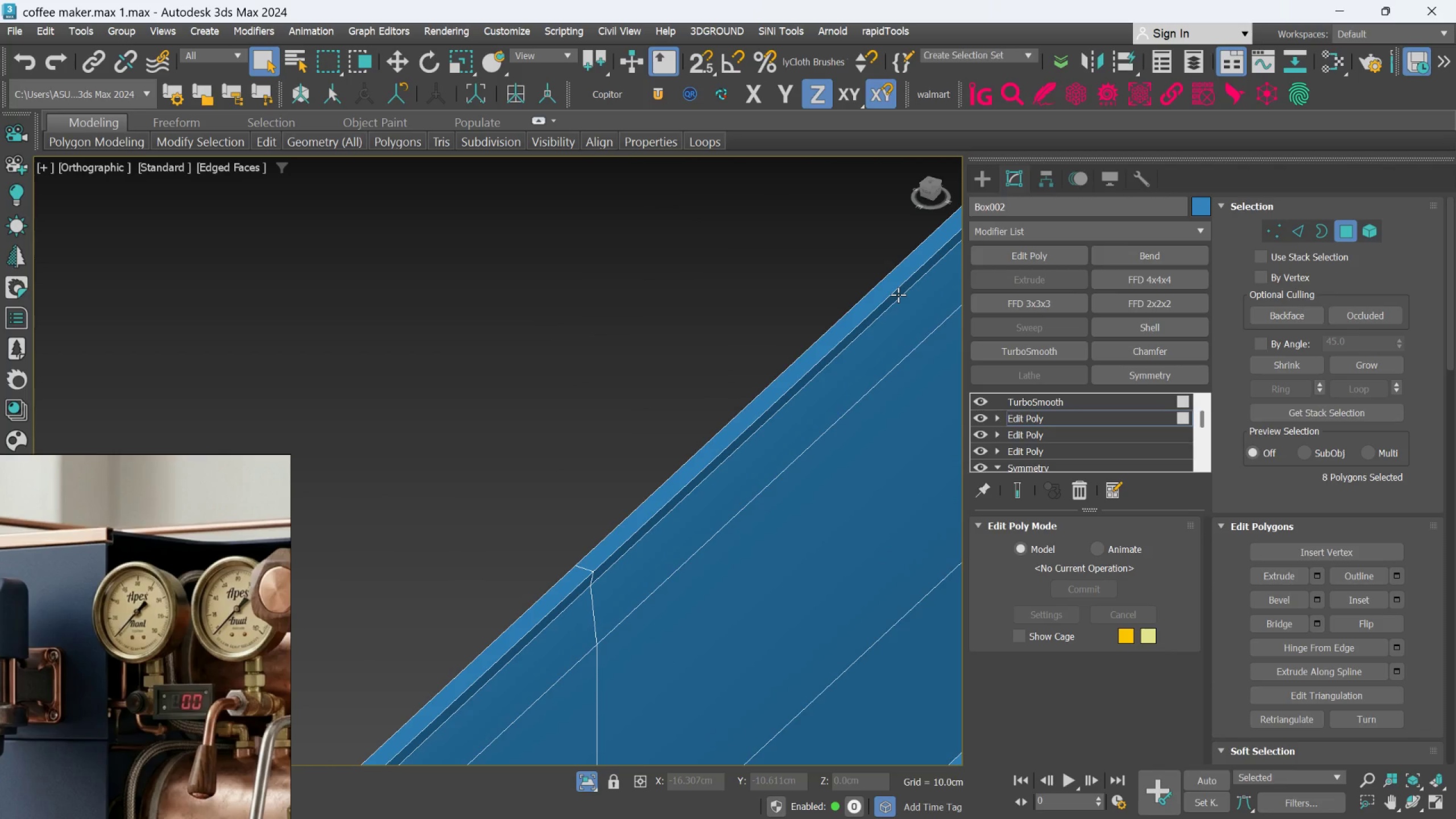 
left_click([898, 295])
 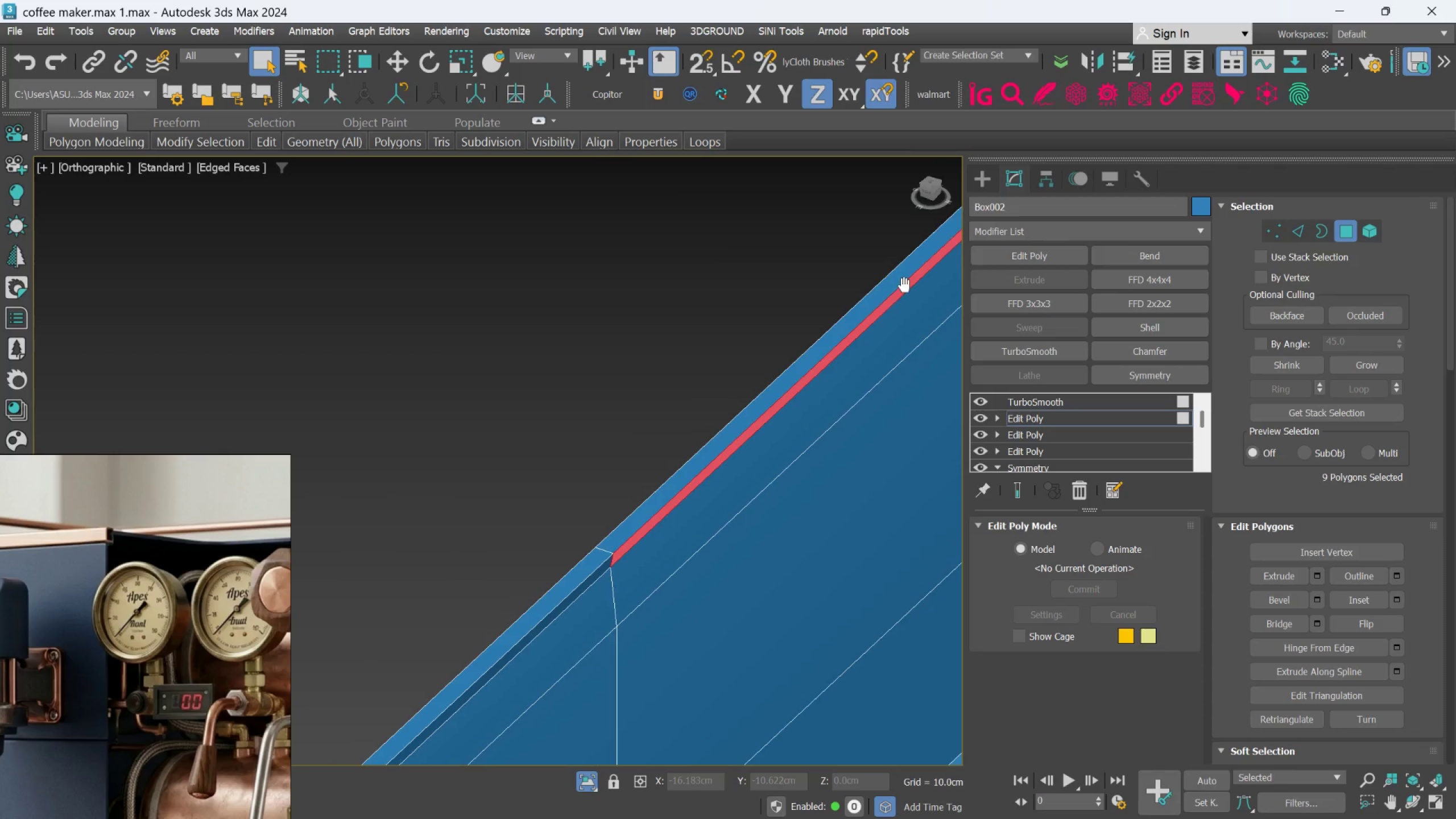 
key(Control+ControlLeft)
 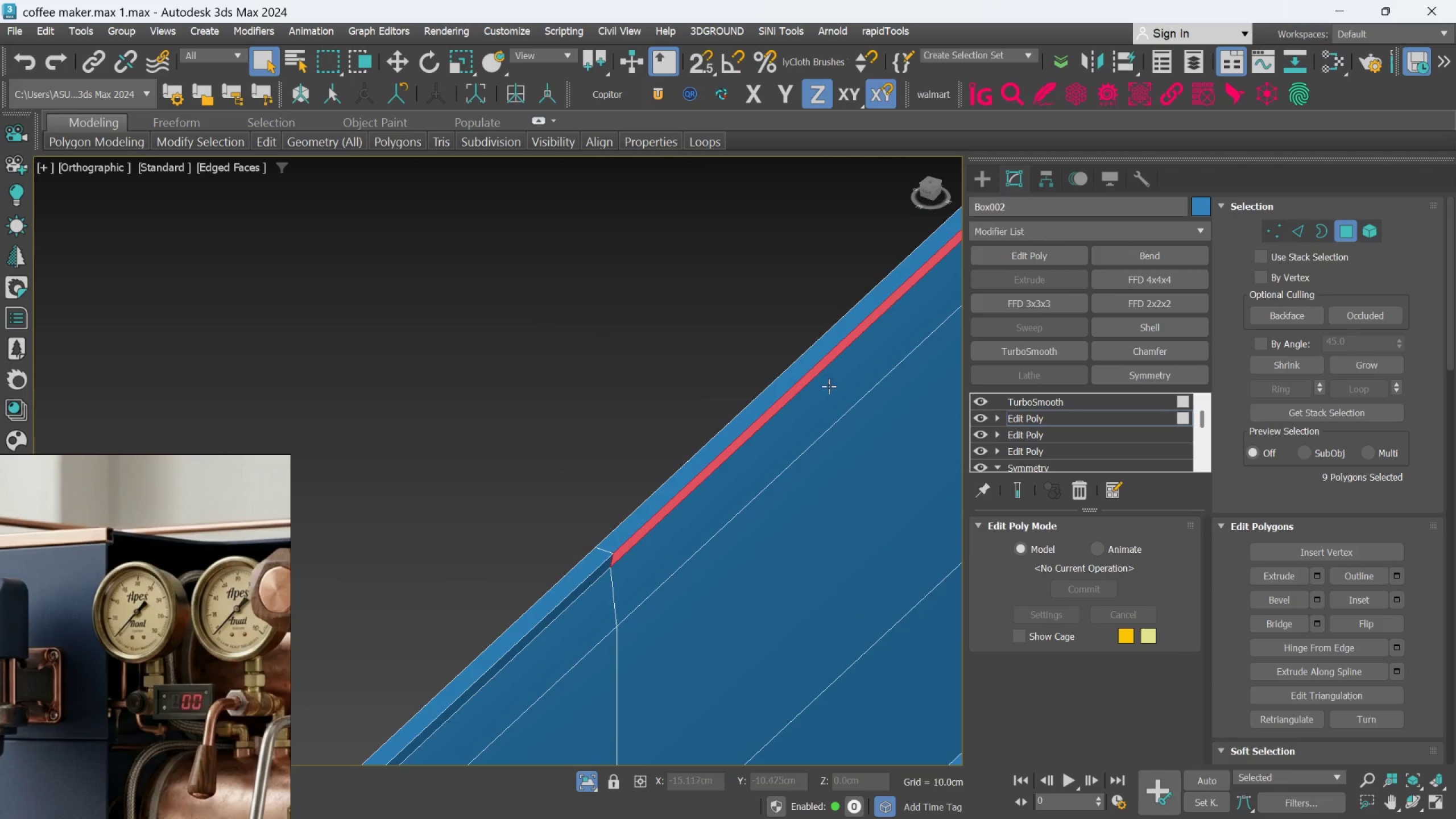 
hold_key(key=ControlLeft, duration=1.03)
left_click([605, 561])
 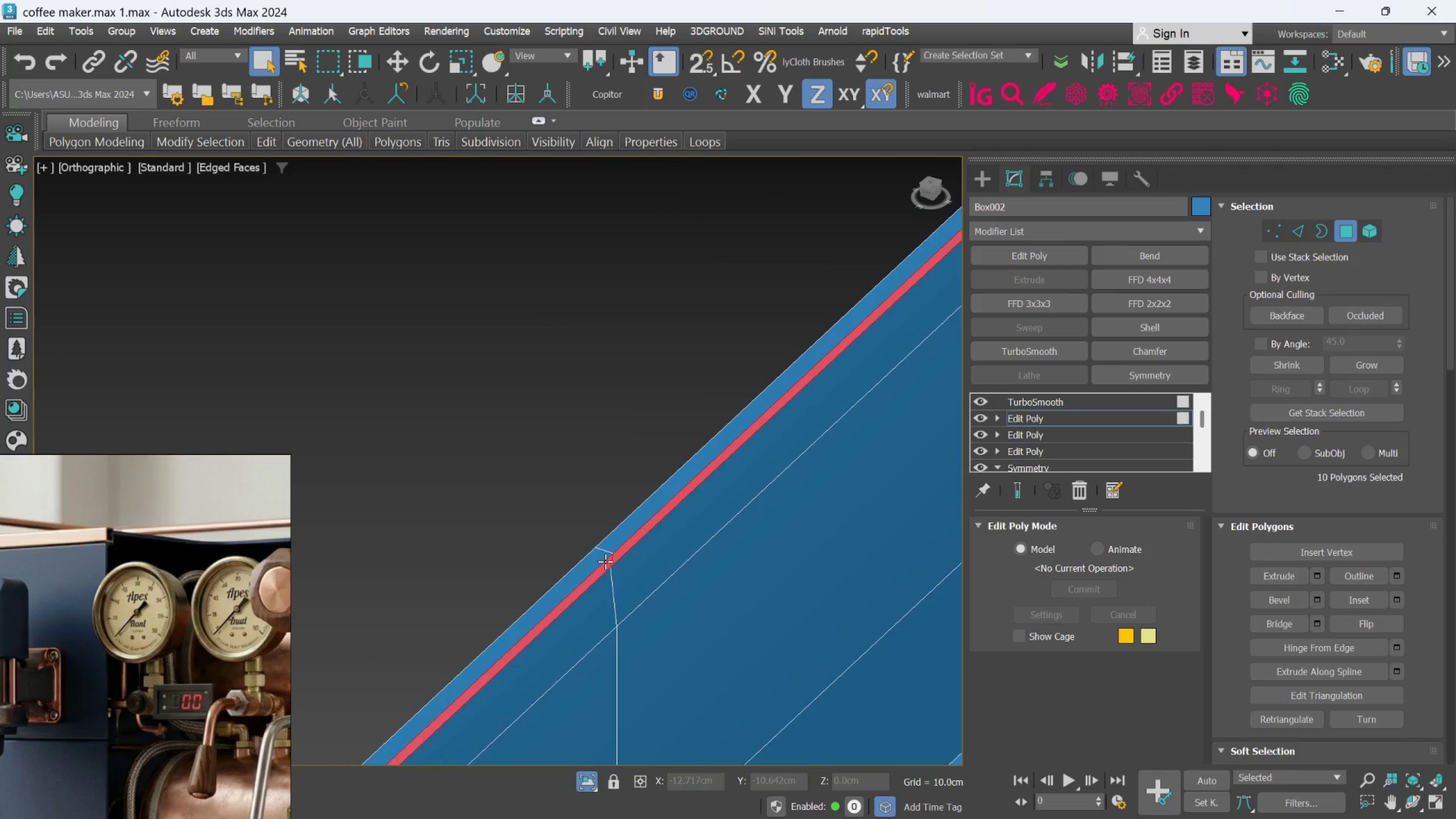 
scroll: coordinate [338, 338], scroll_direction: down, amount: 8.0
 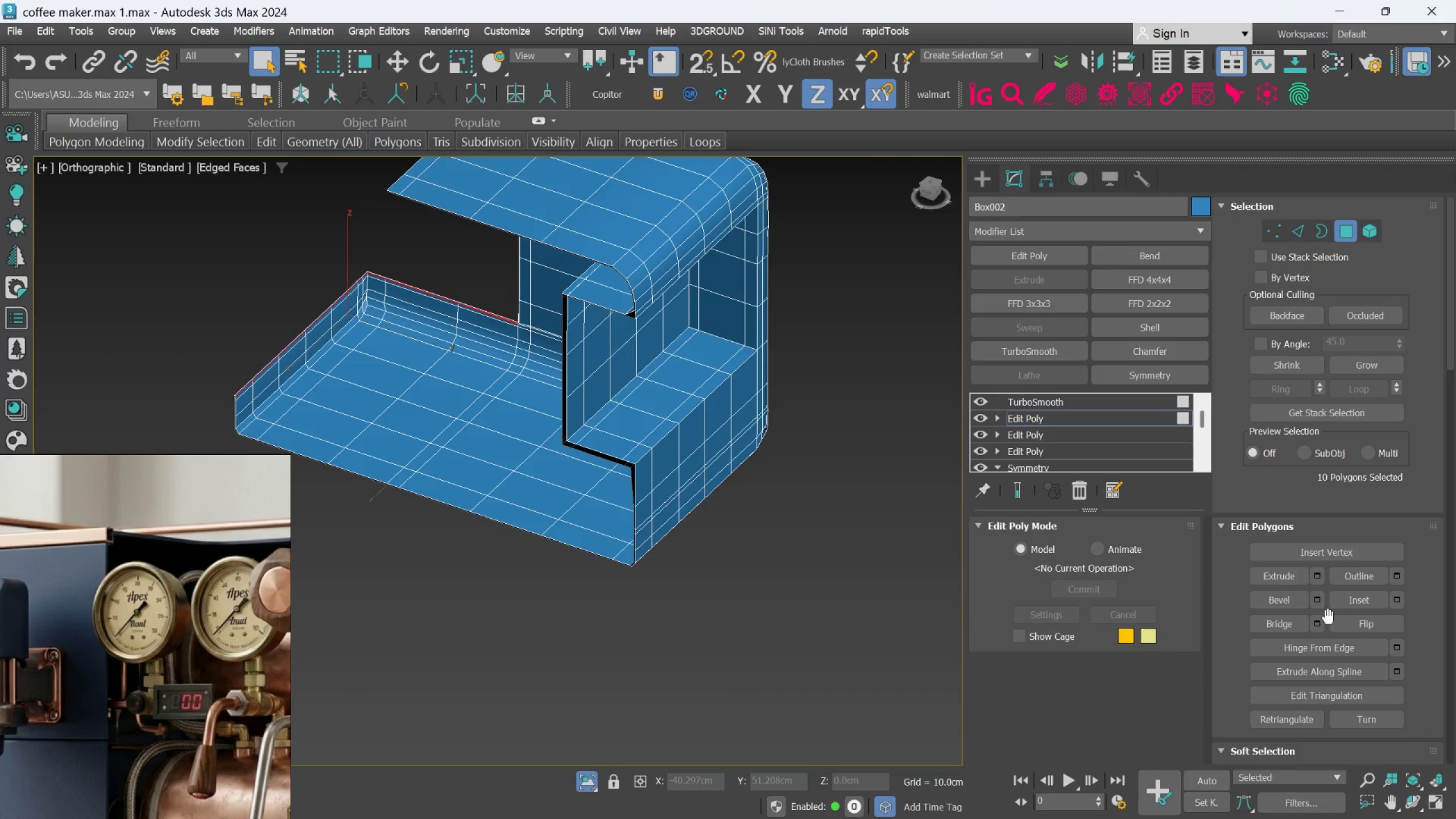 
left_click([1320, 579])
 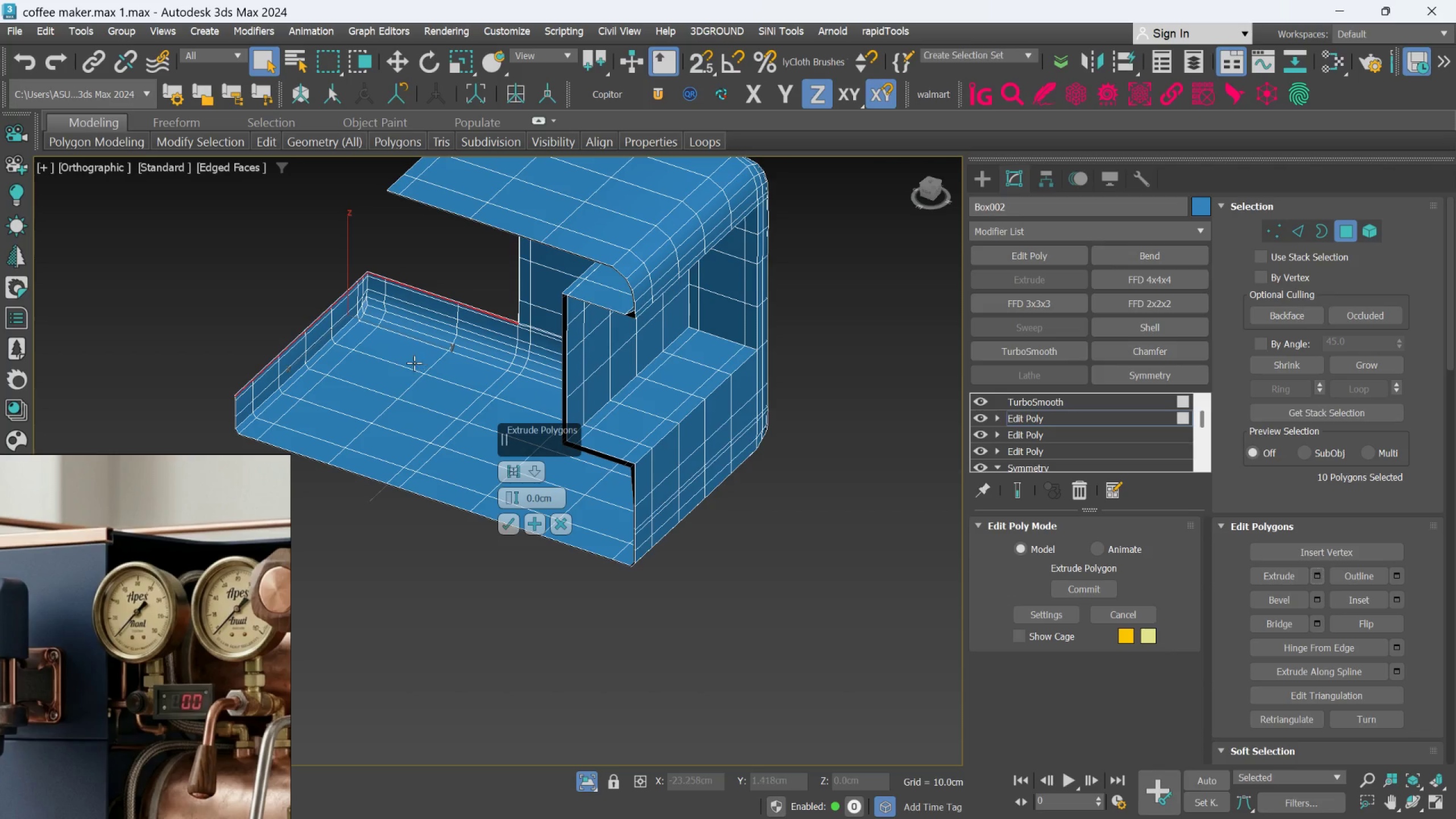 
scroll: coordinate [503, 417], scroll_direction: up, amount: 1.0
 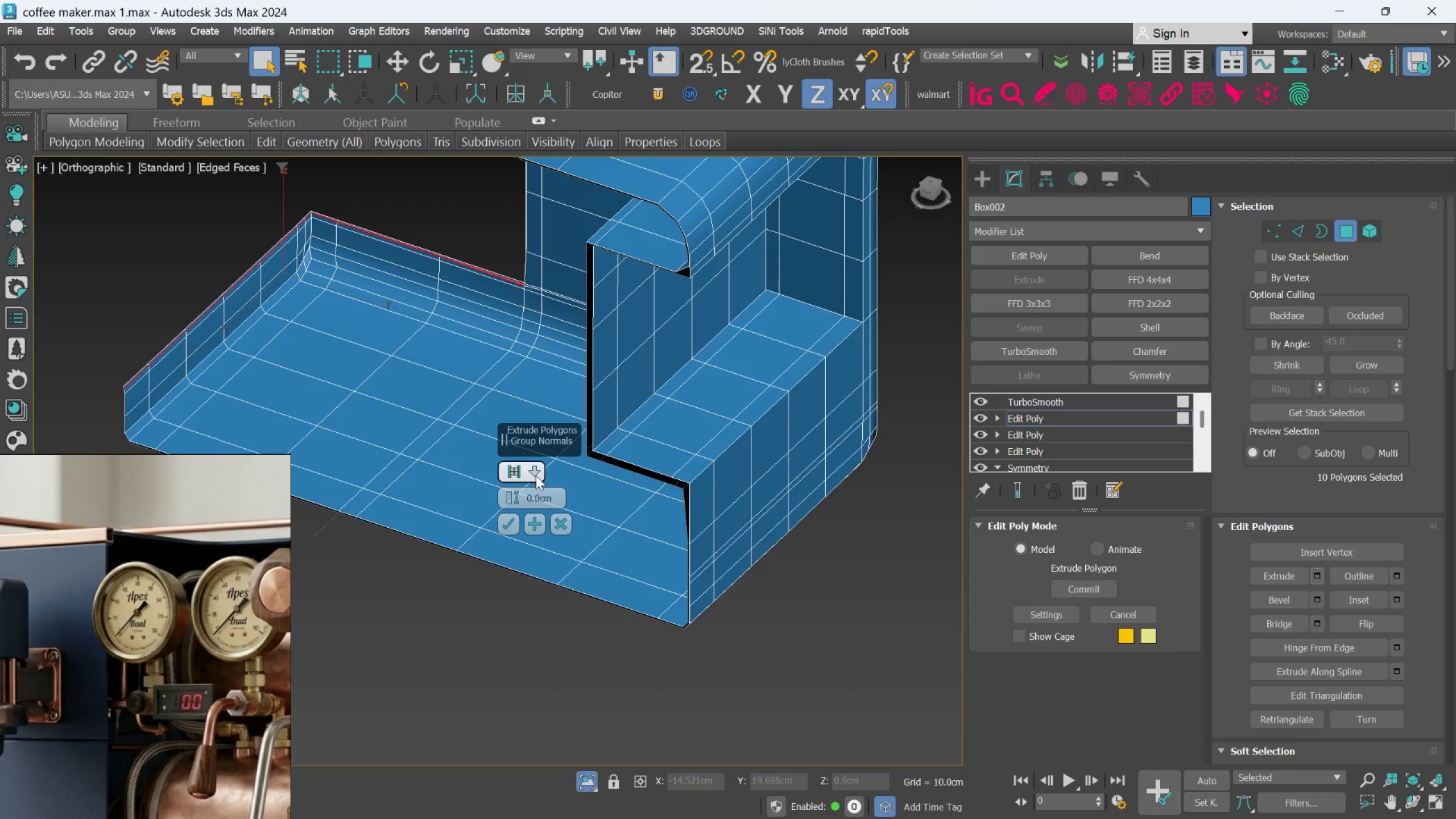 
left_click([535, 475])
 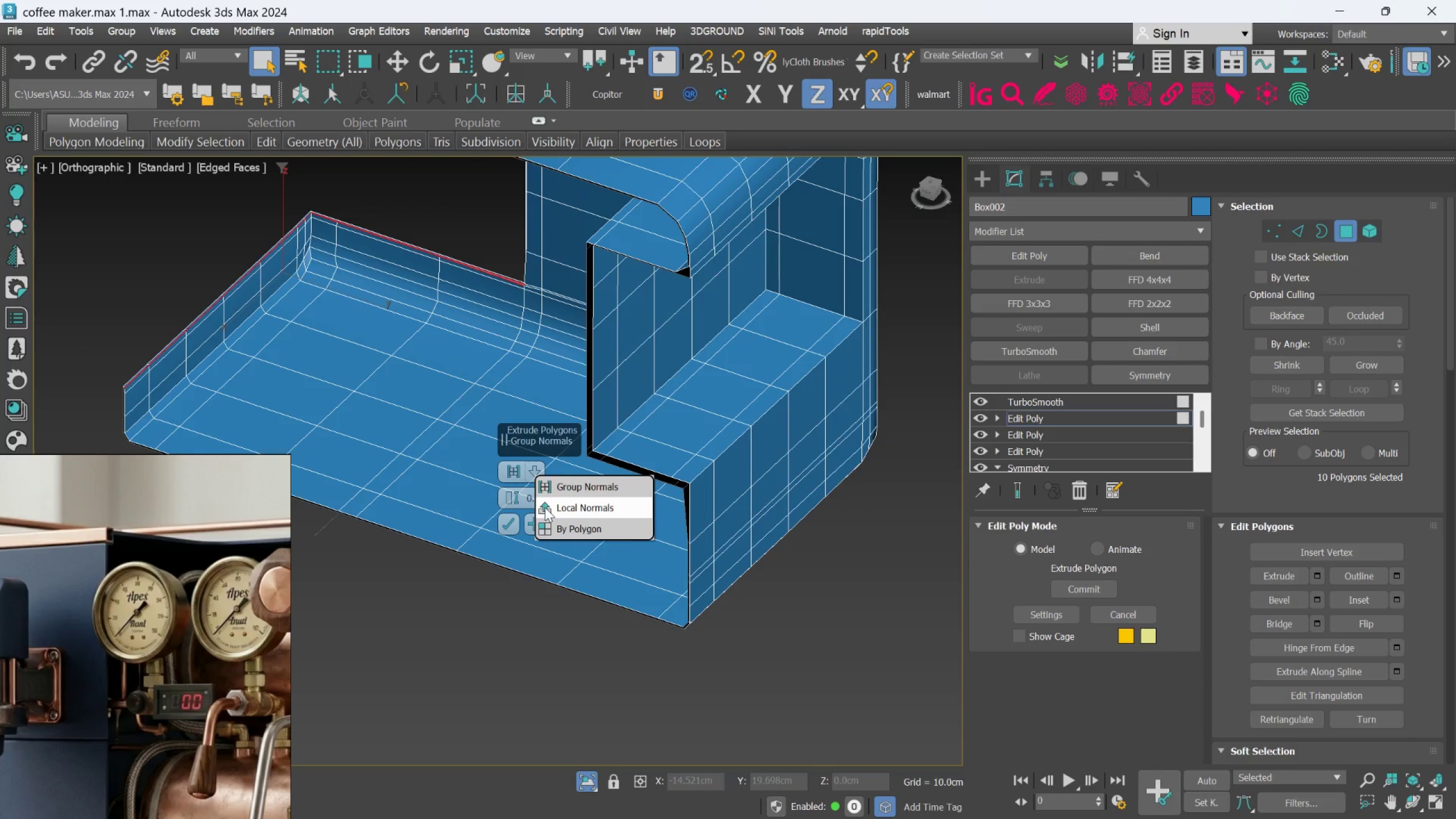 
left_click([545, 507])
 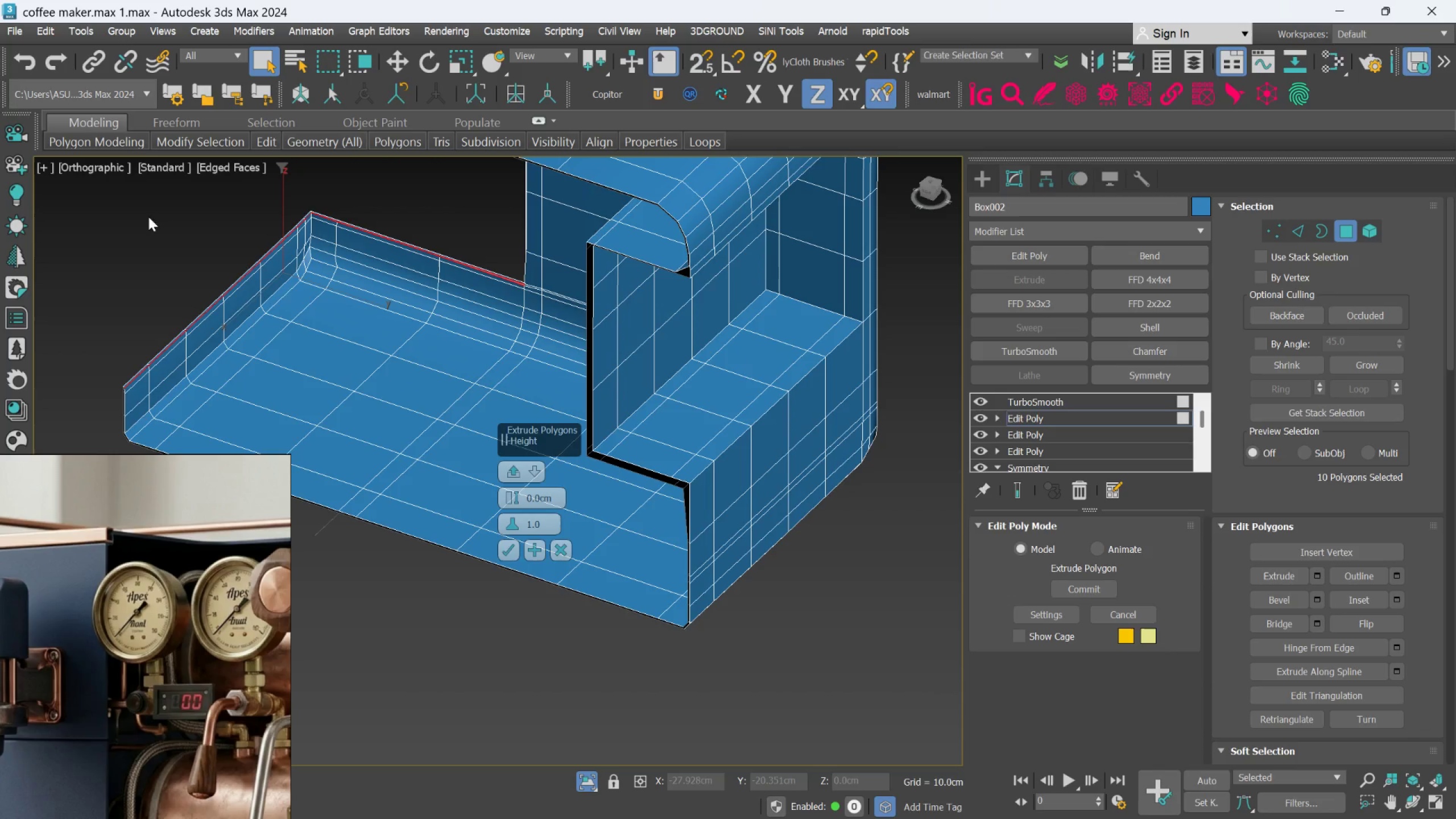 
scroll: coordinate [411, 346], scroll_direction: up, amount: 5.0
 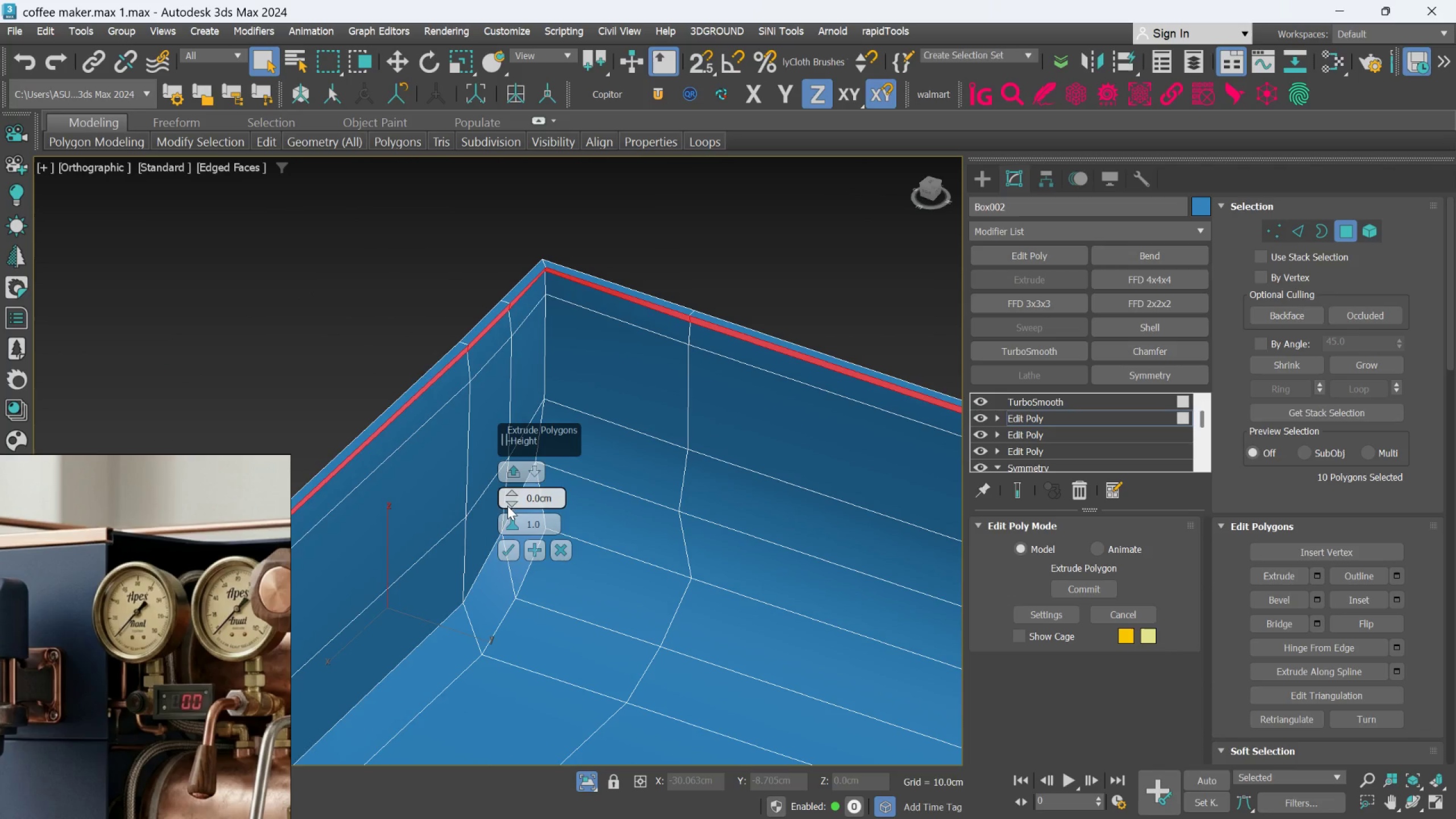 
left_click_drag(start_coordinate=[510, 493], to_coordinate=[510, 482])
 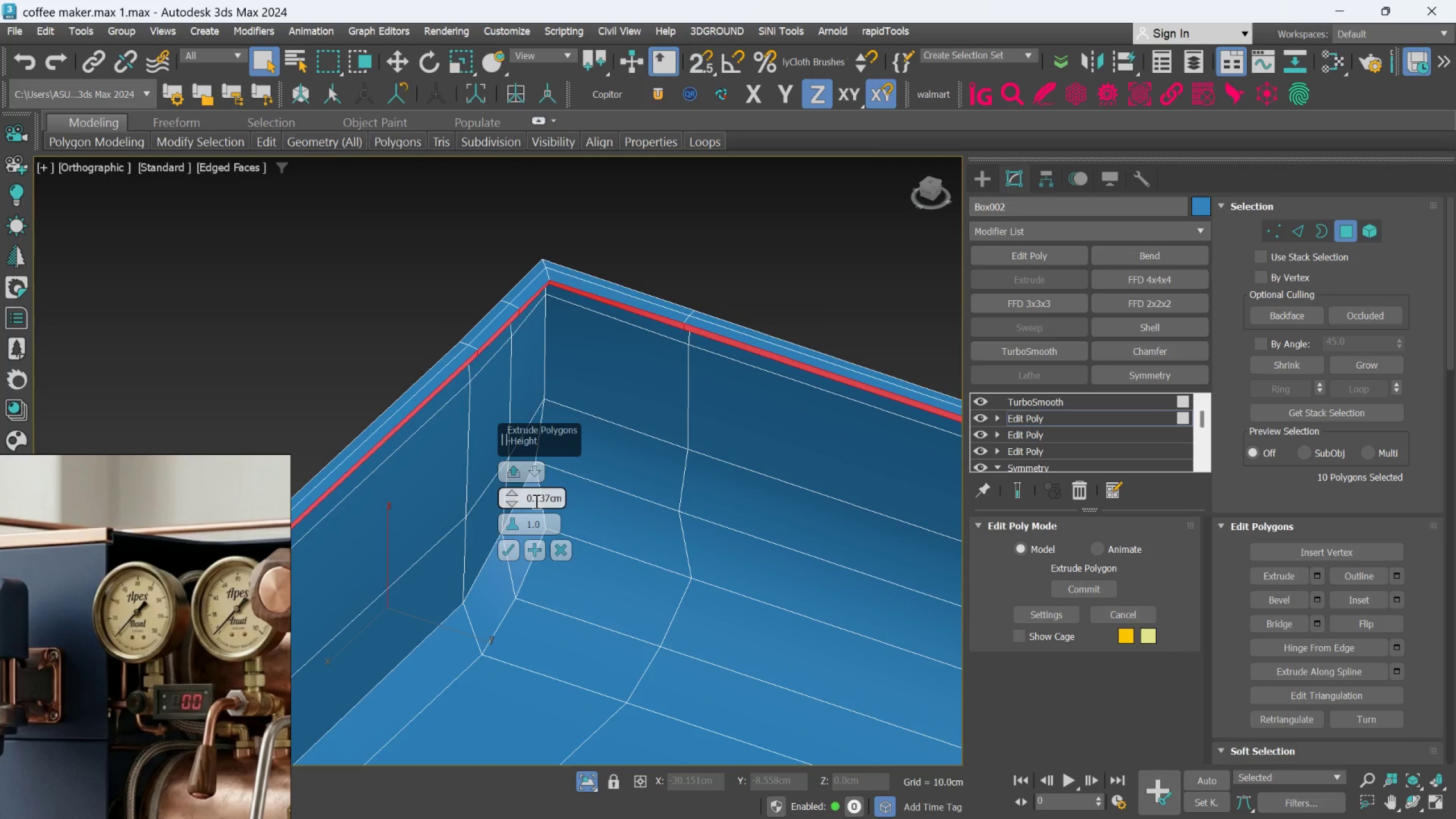 
double_click([535, 501])
 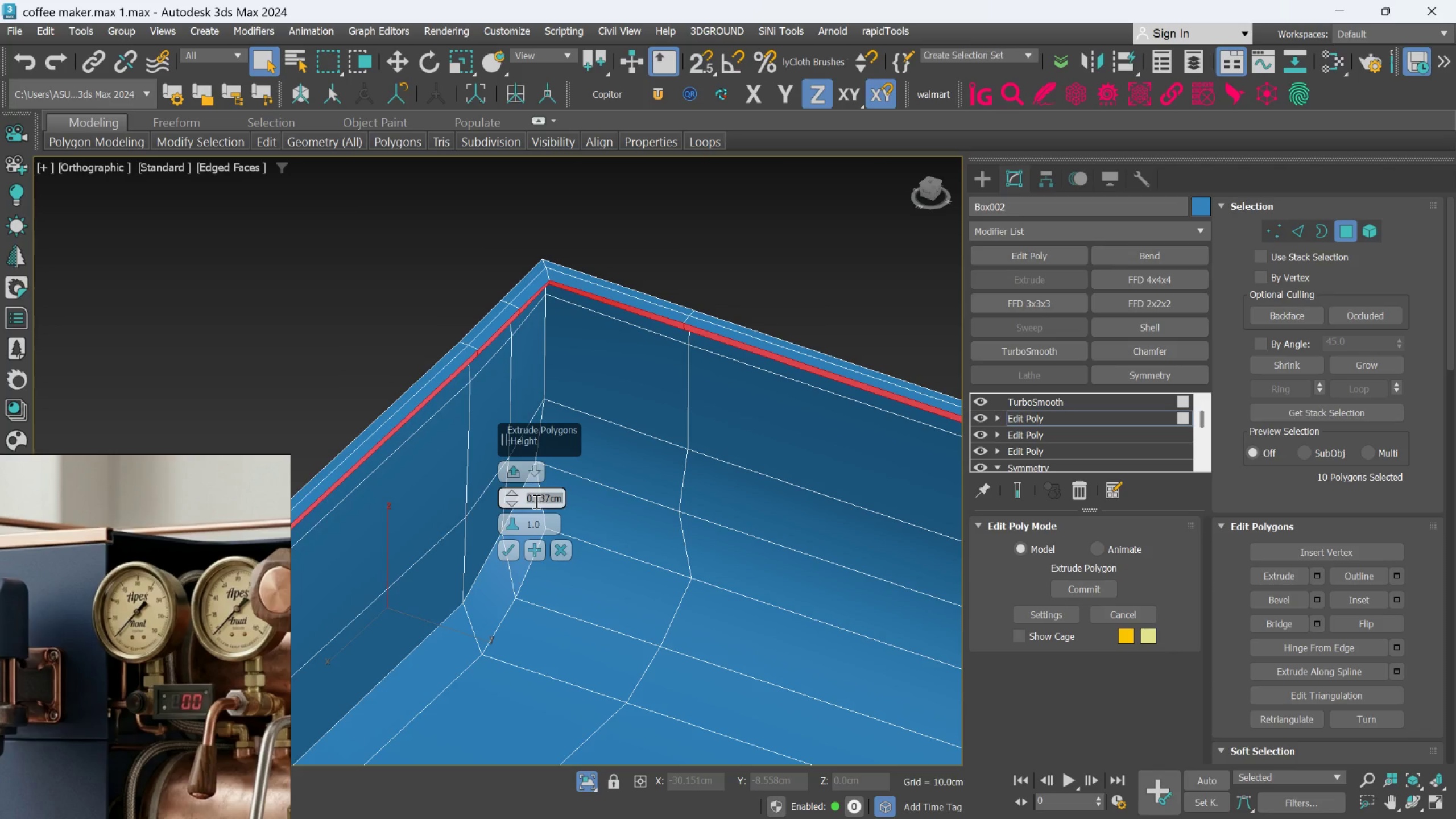 
key(0)
 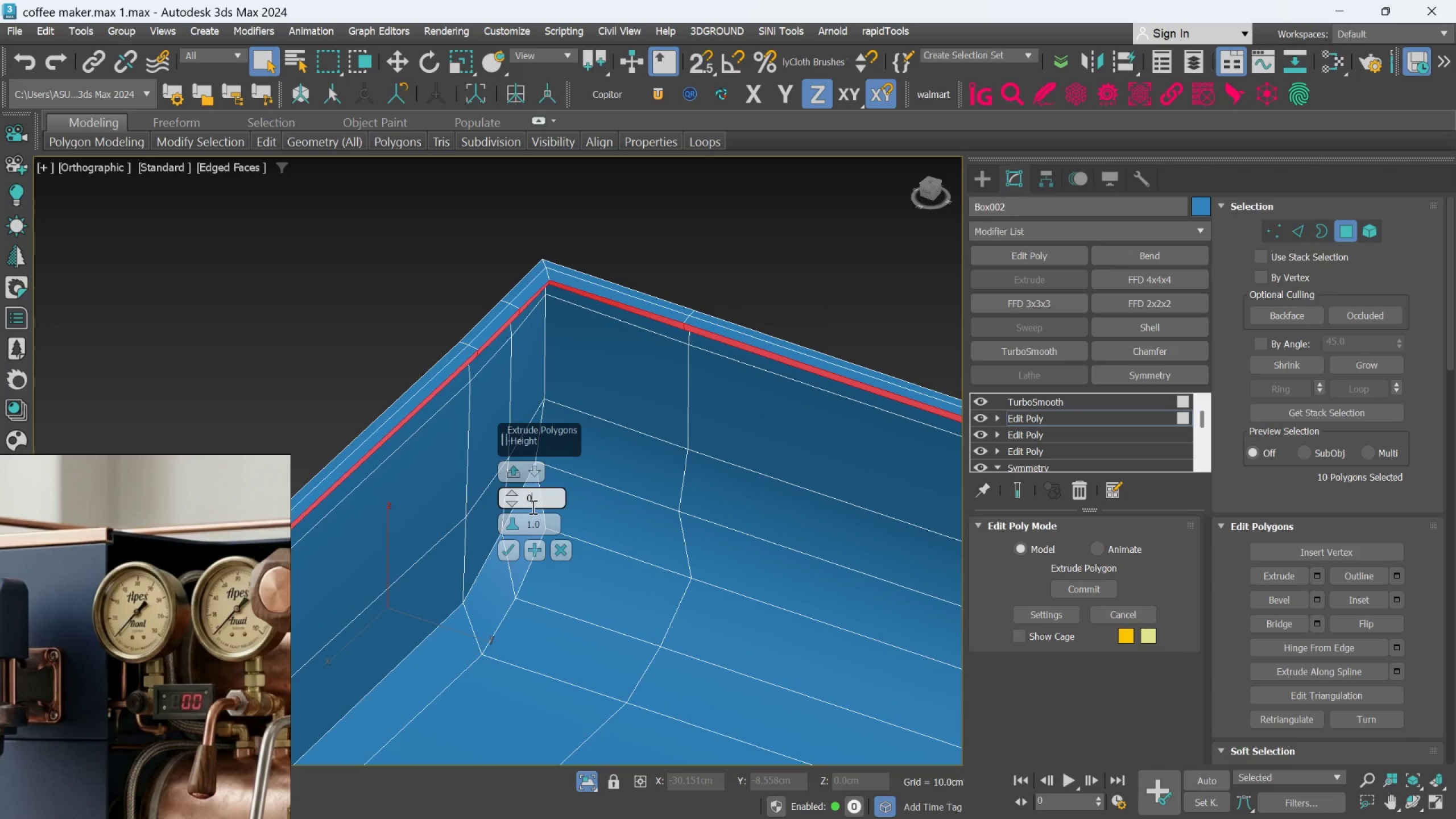 
key(Period)
 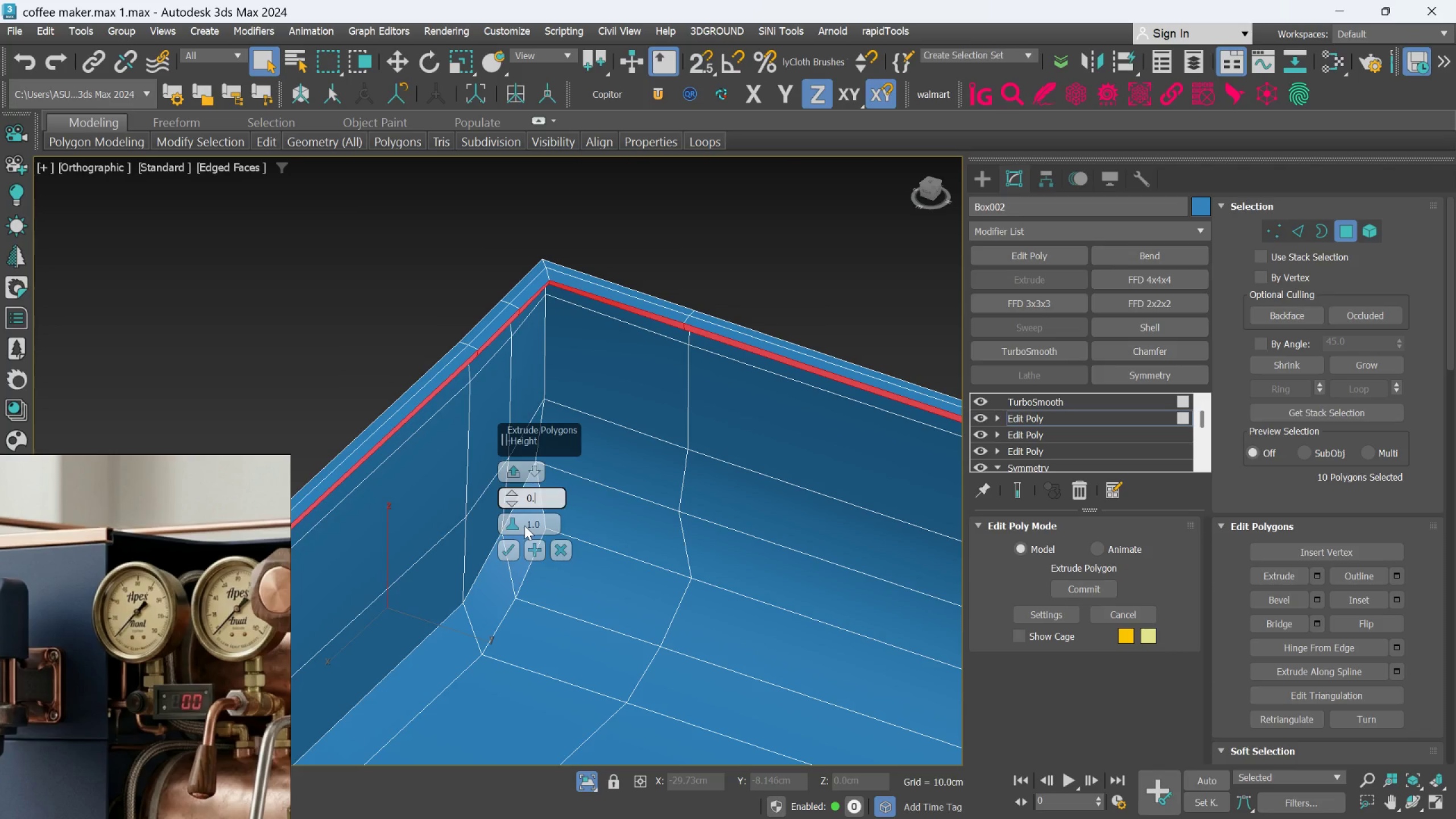 
type(15)
 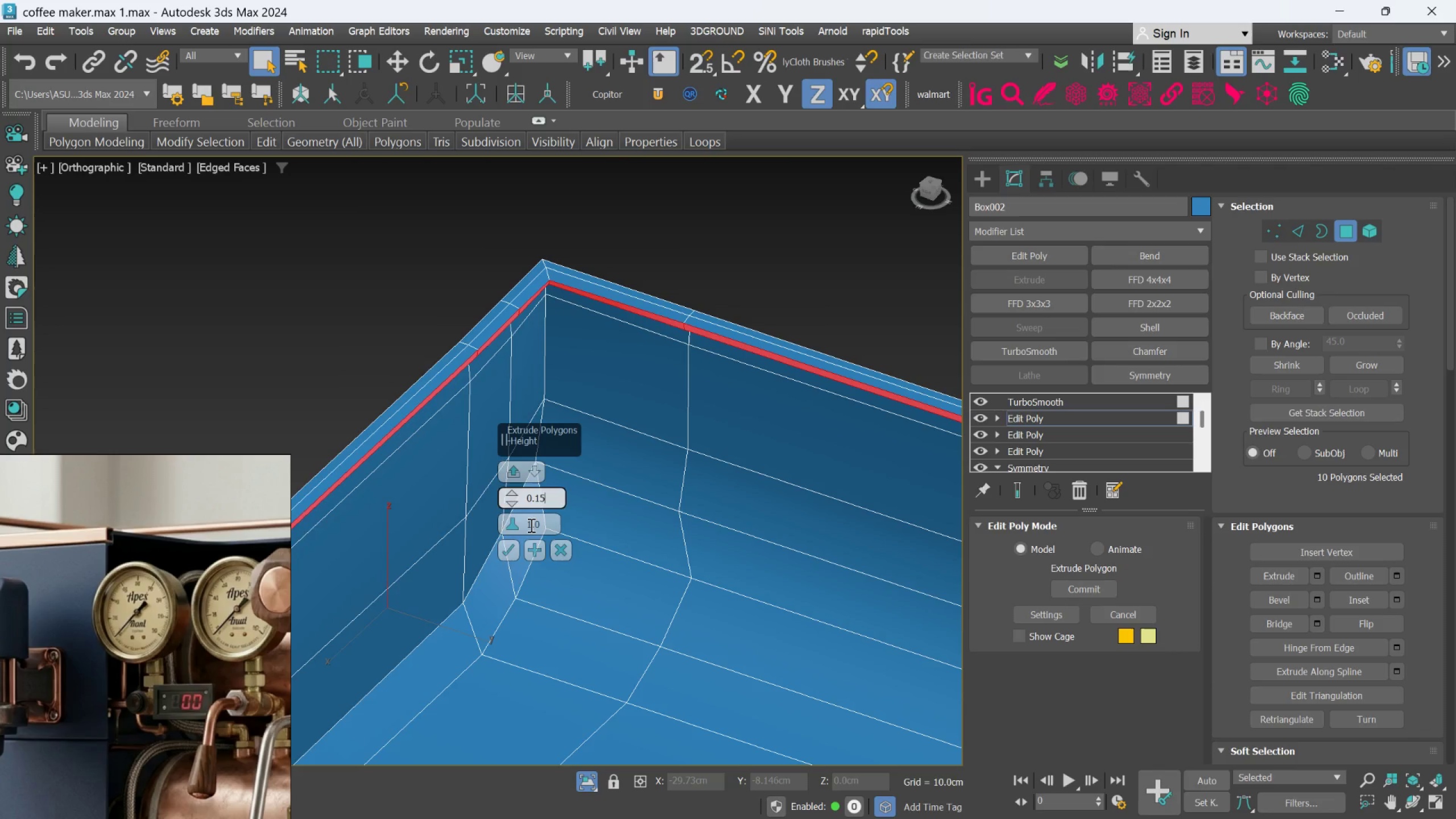 
key(Enter)
 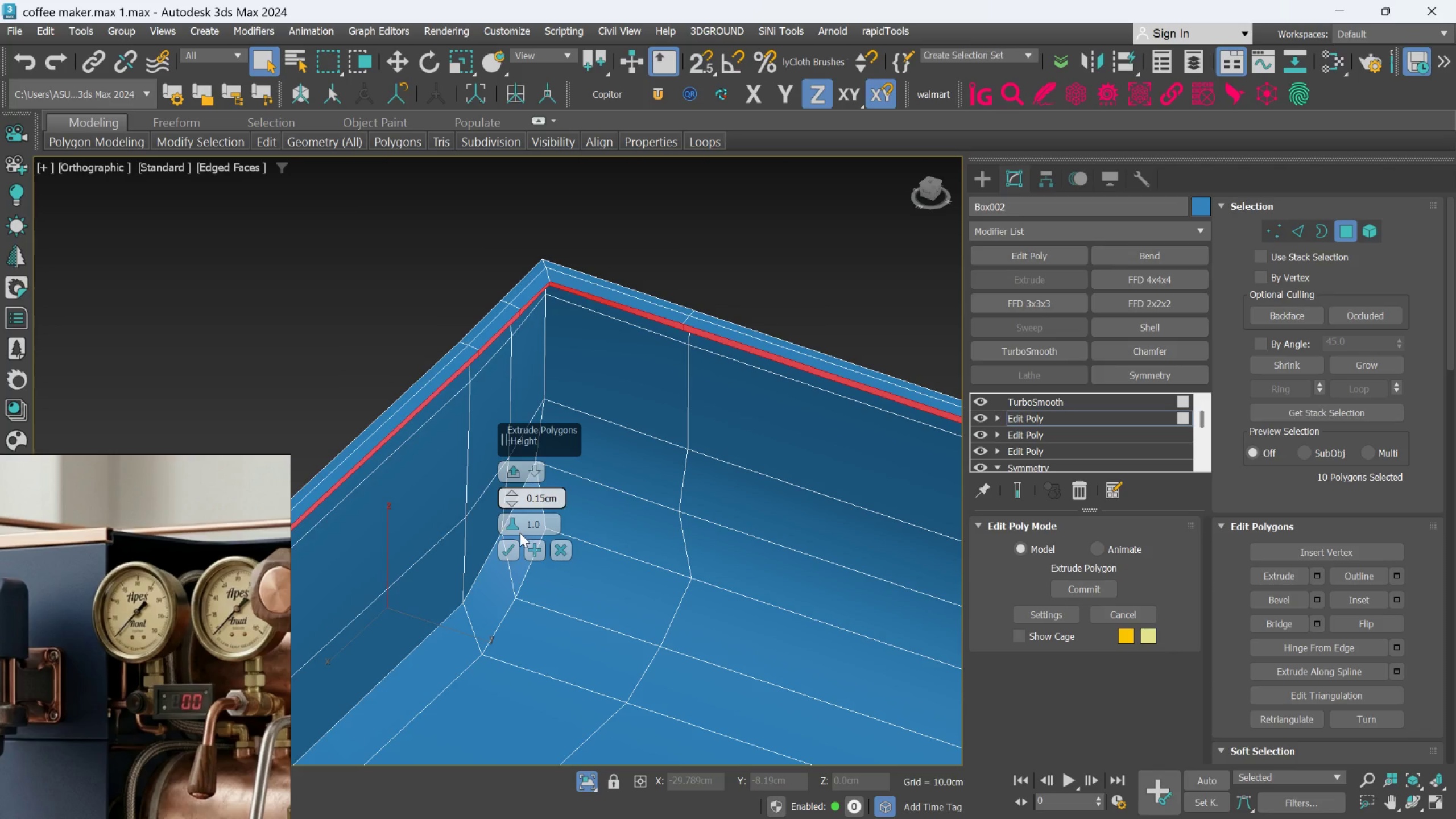 
left_click([508, 552])
 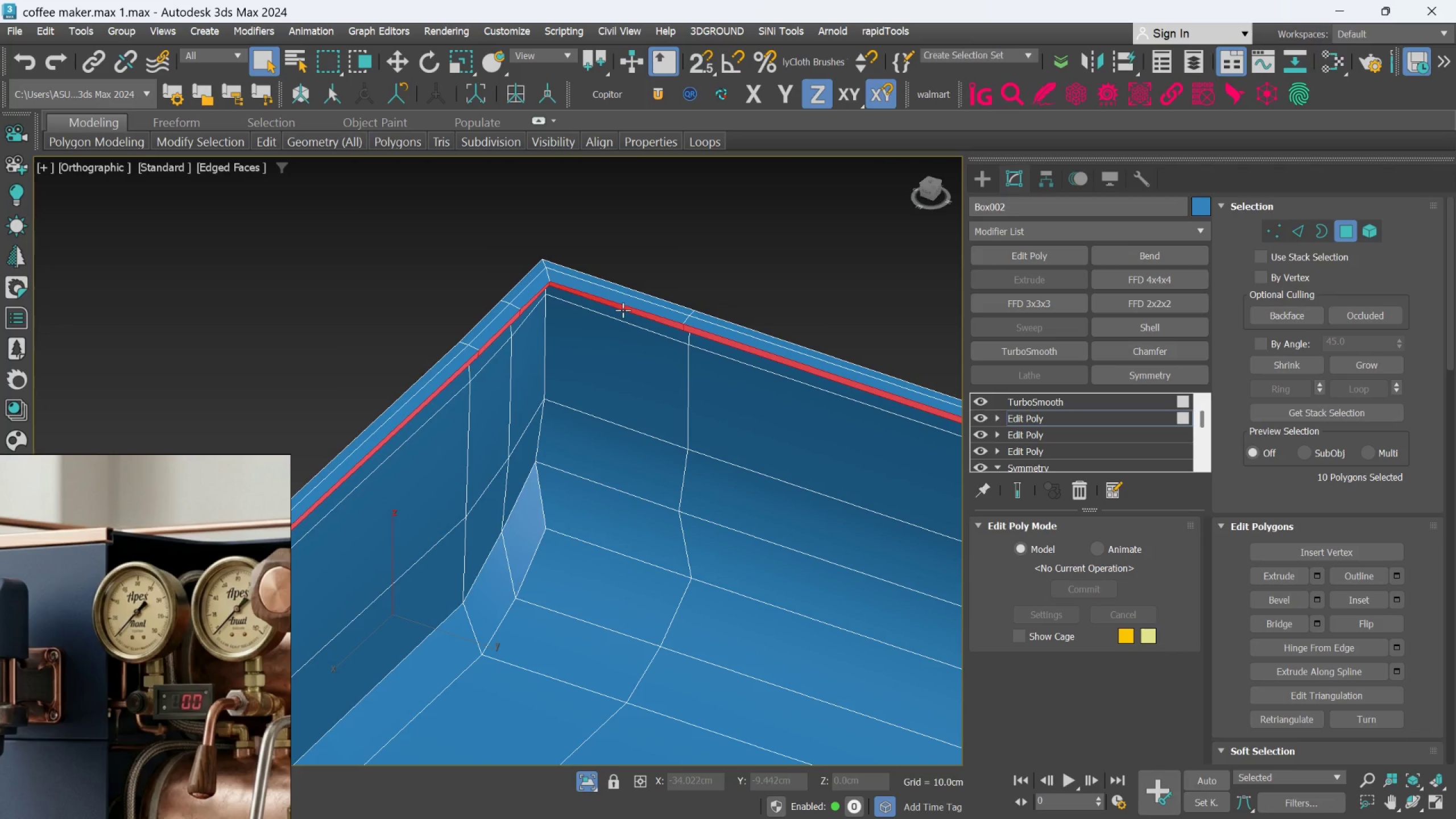 
scroll: coordinate [622, 309], scroll_direction: down, amount: 2.0
 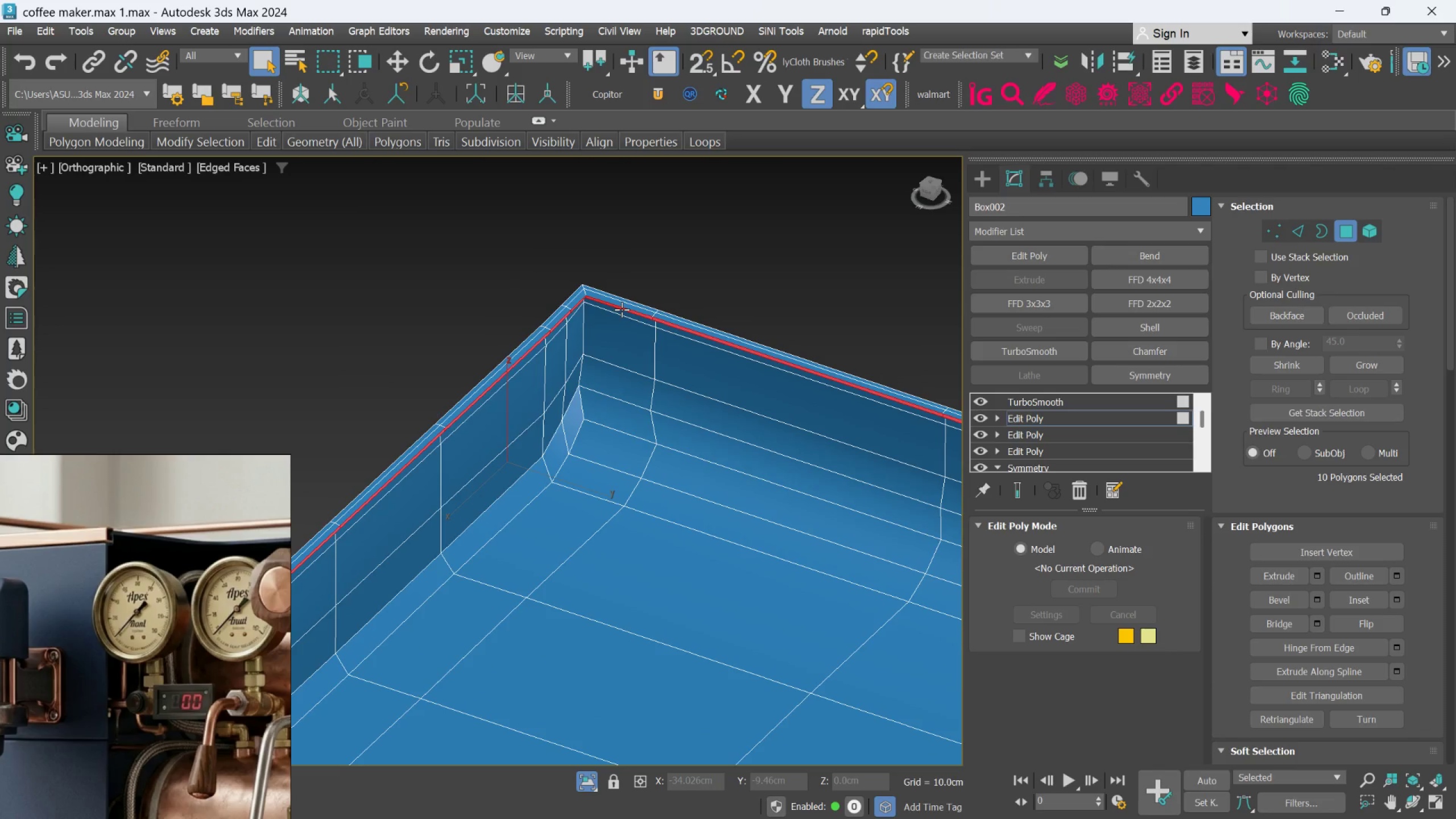 
hold_key(key=AltLeft, duration=0.83)
 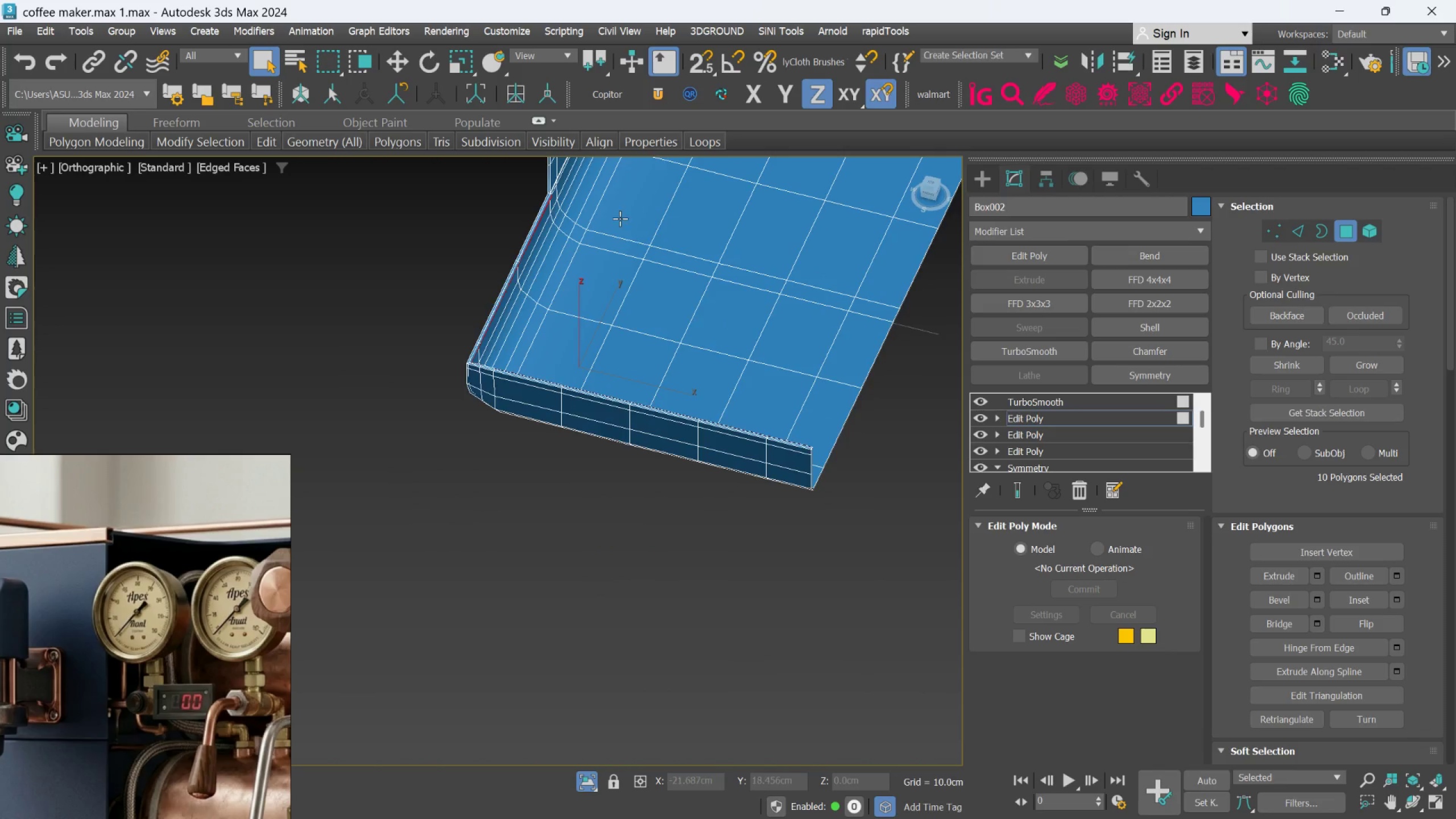 
scroll: coordinate [617, 317], scroll_direction: down, amount: 3.0
 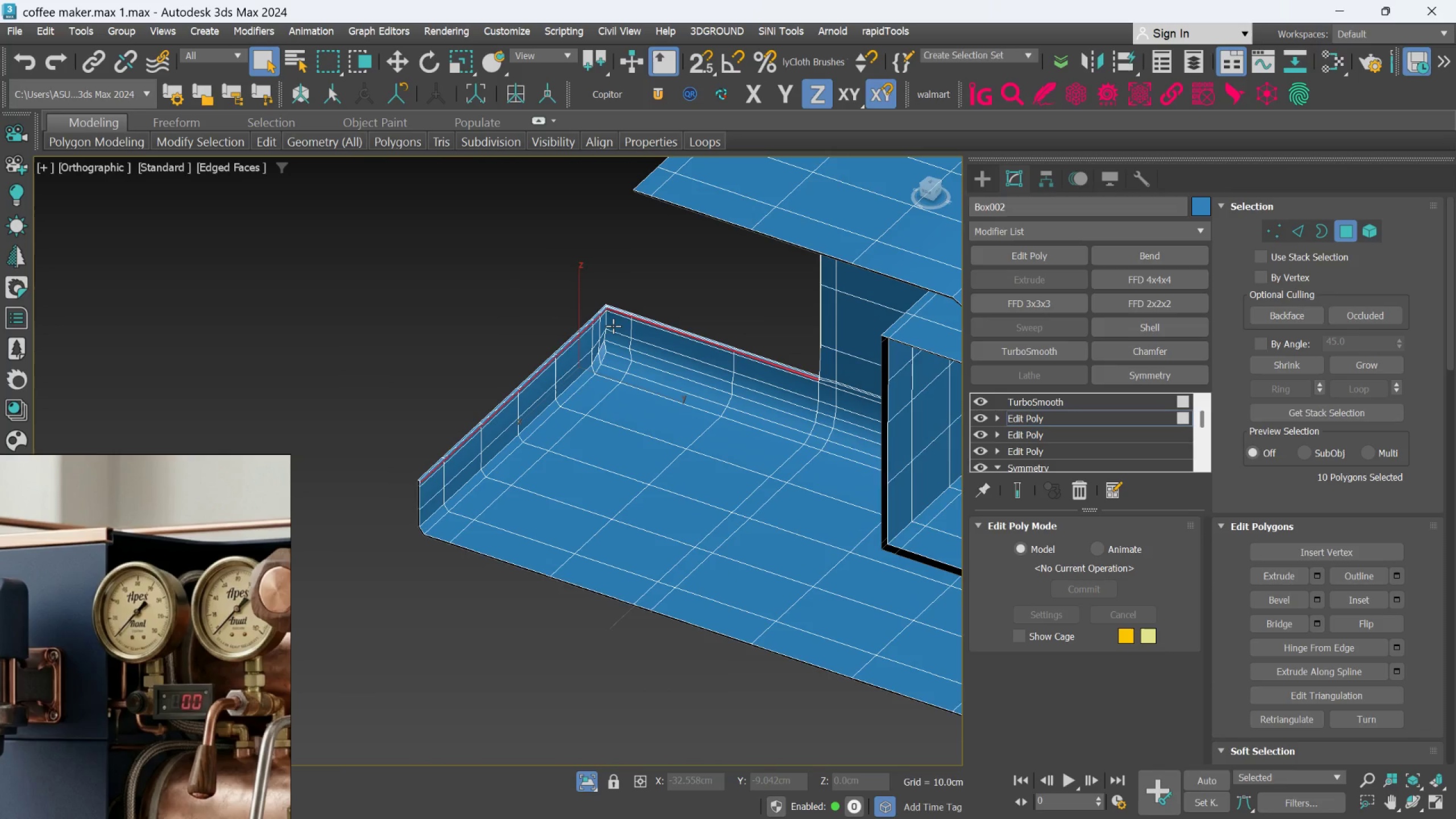 
hold_key(key=AltLeft, duration=0.73)
 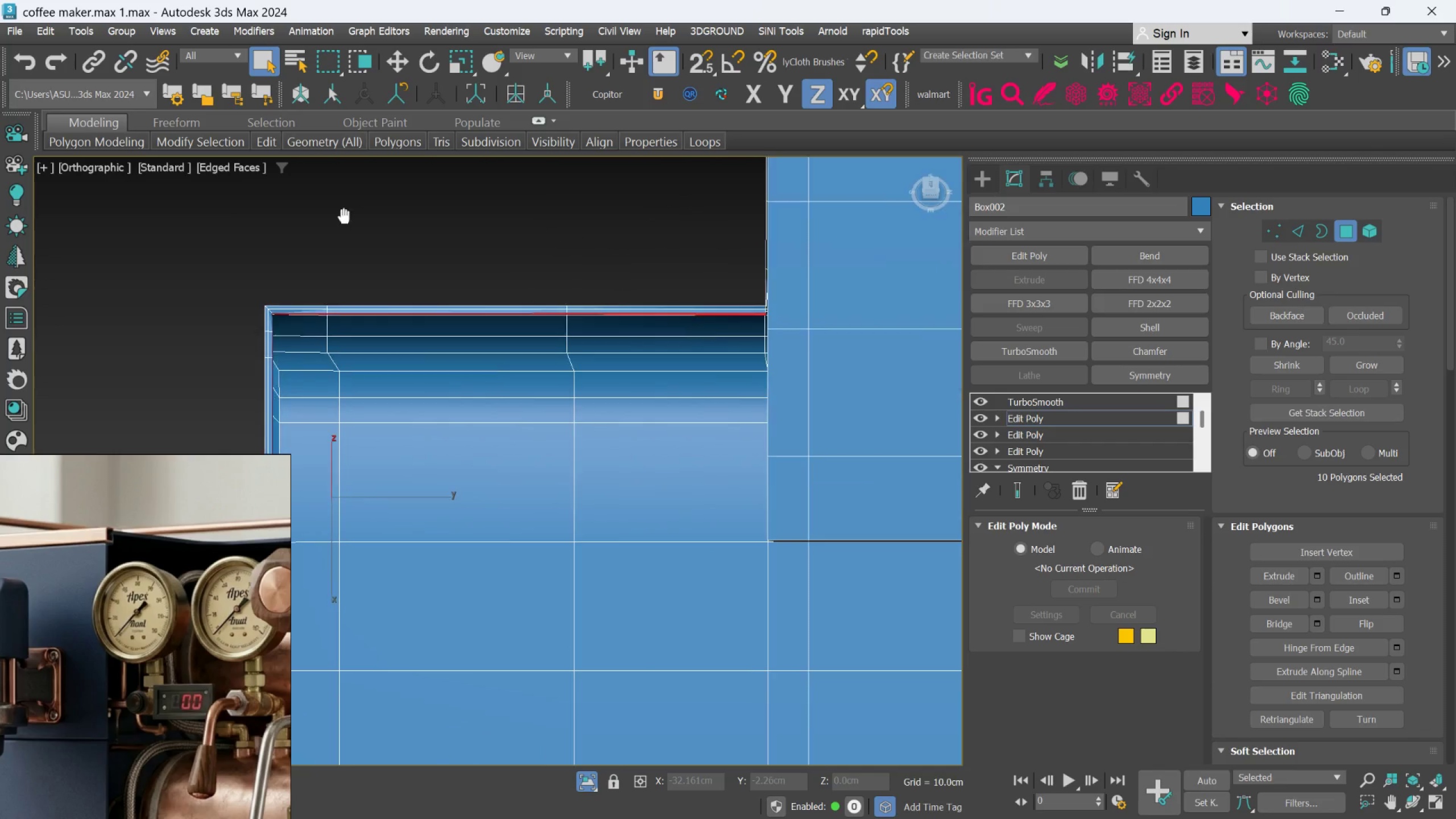 
scroll: coordinate [619, 218], scroll_direction: up, amount: 2.0
 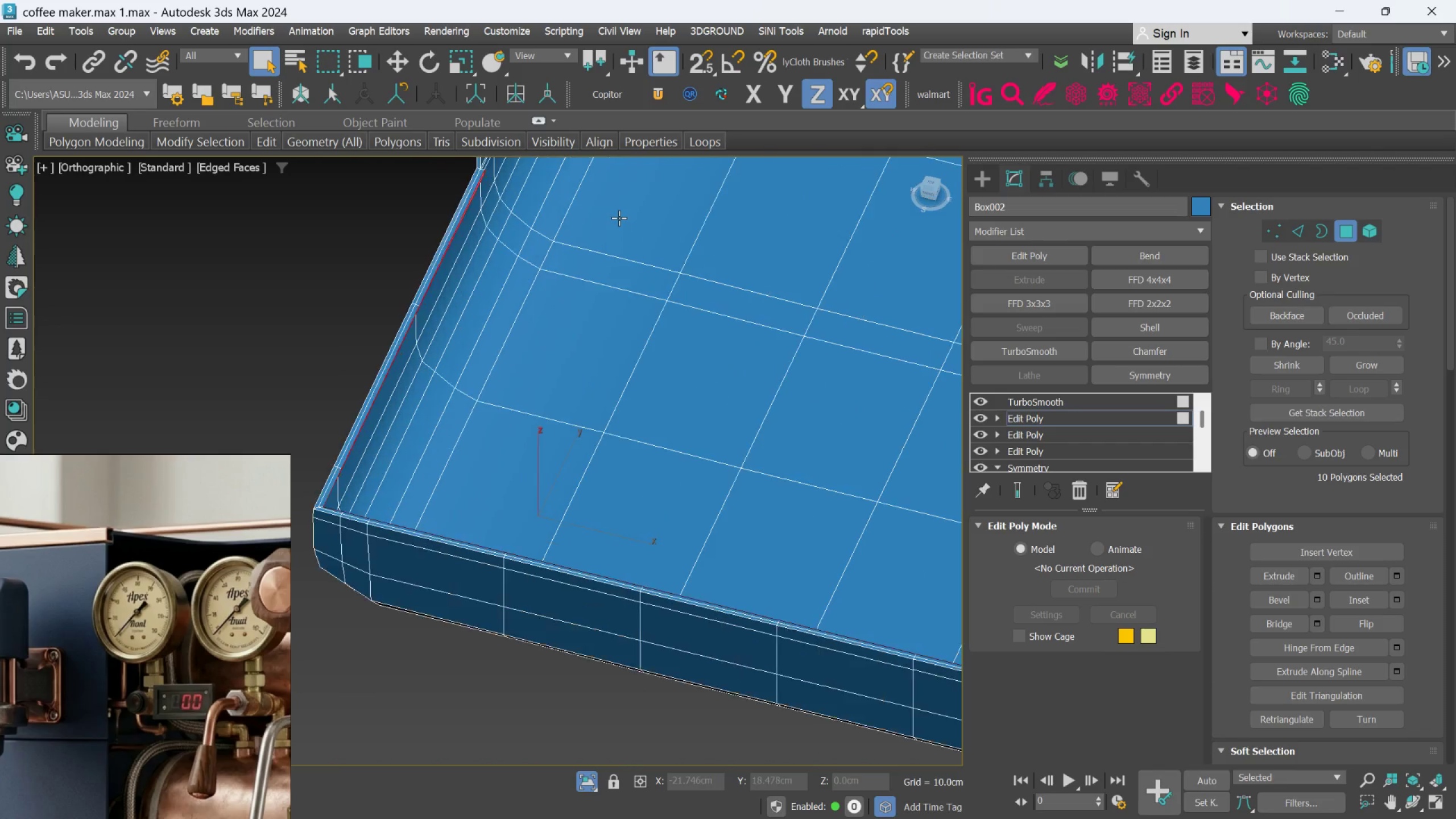 
hold_key(key=AltLeft, duration=0.34)
 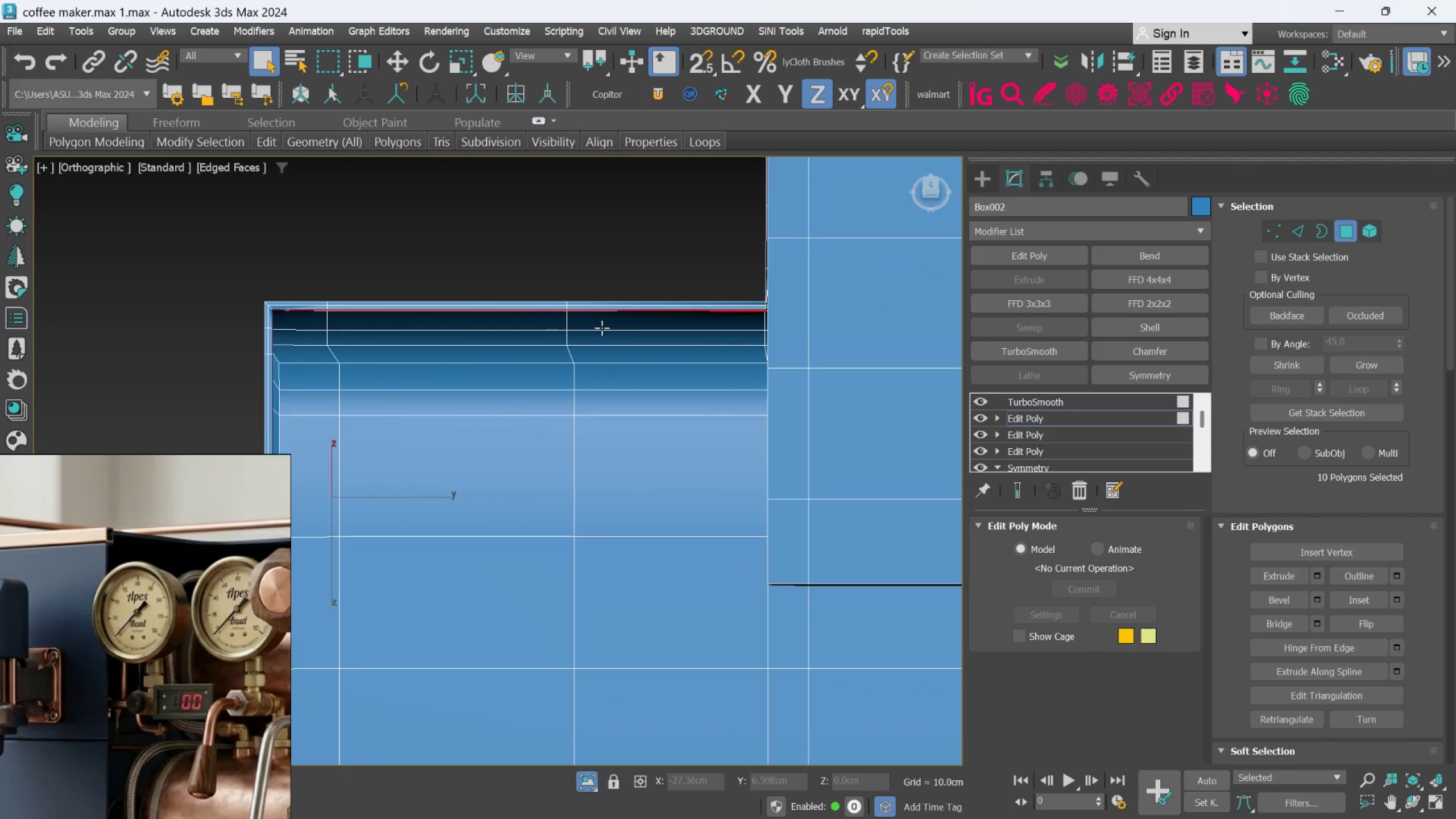 
scroll: coordinate [756, 337], scroll_direction: up, amount: 7.0
 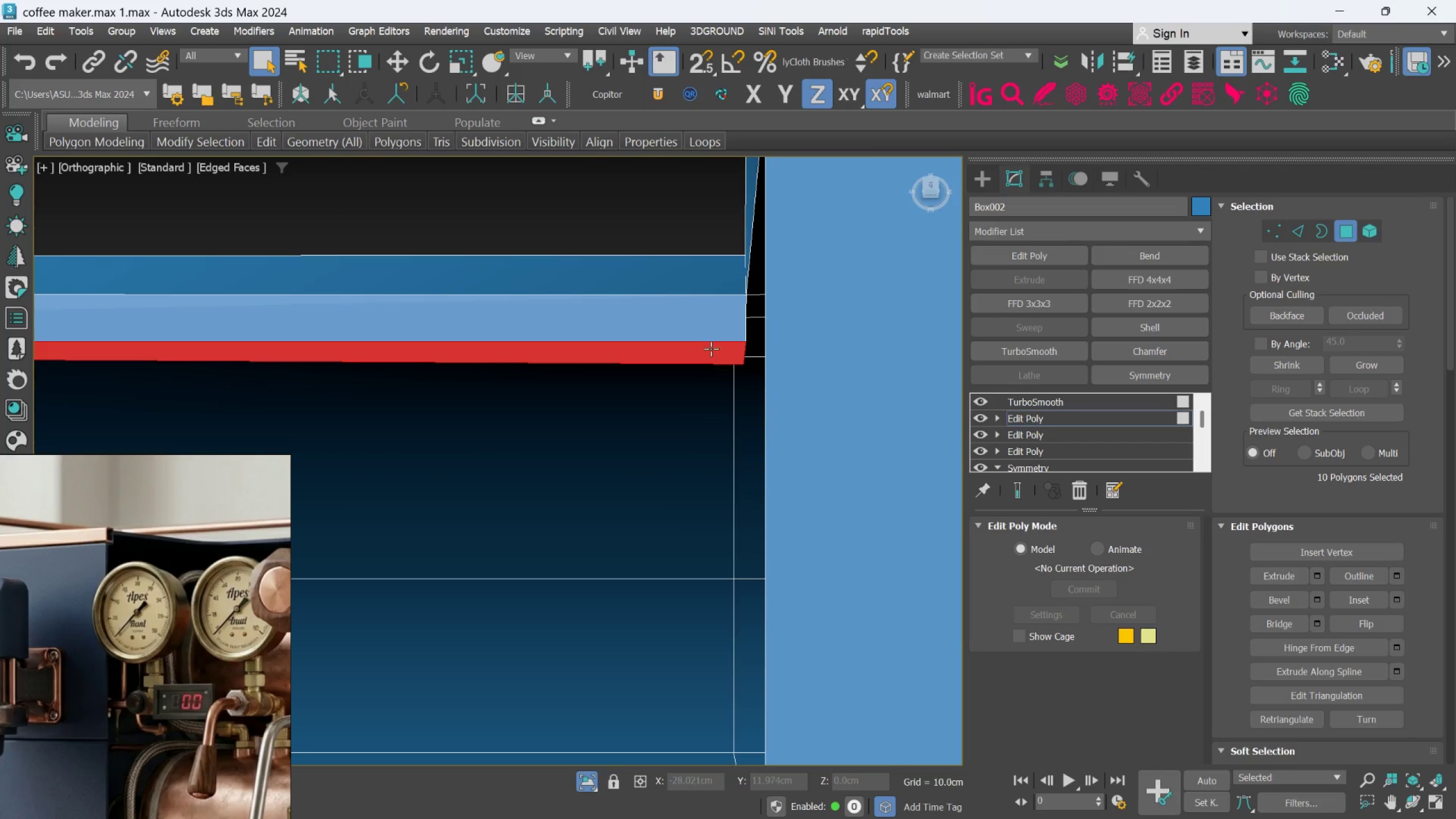 
hold_key(key=AltLeft, duration=0.6)
 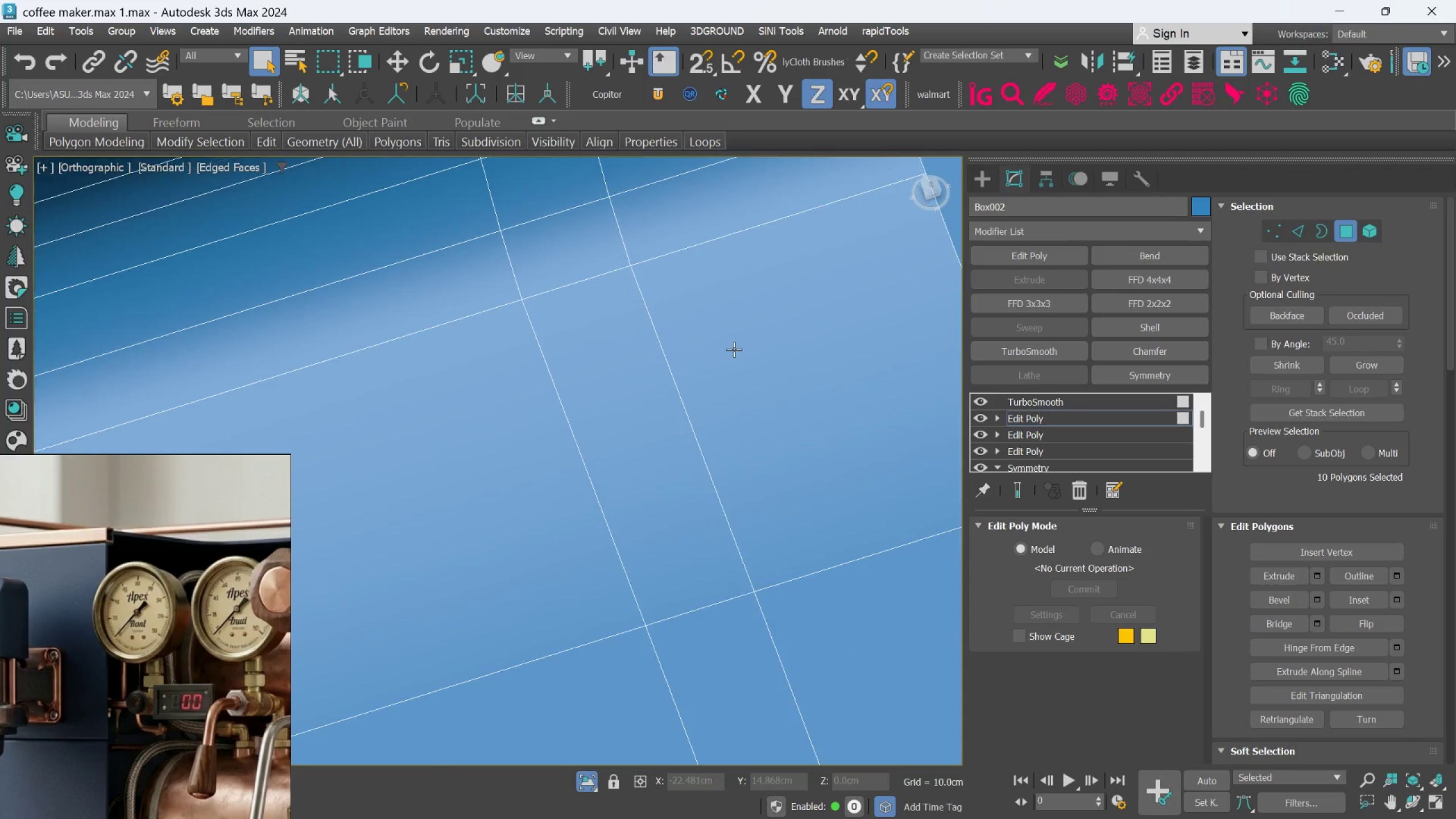 
scroll: coordinate [711, 349], scroll_direction: down, amount: 4.0
 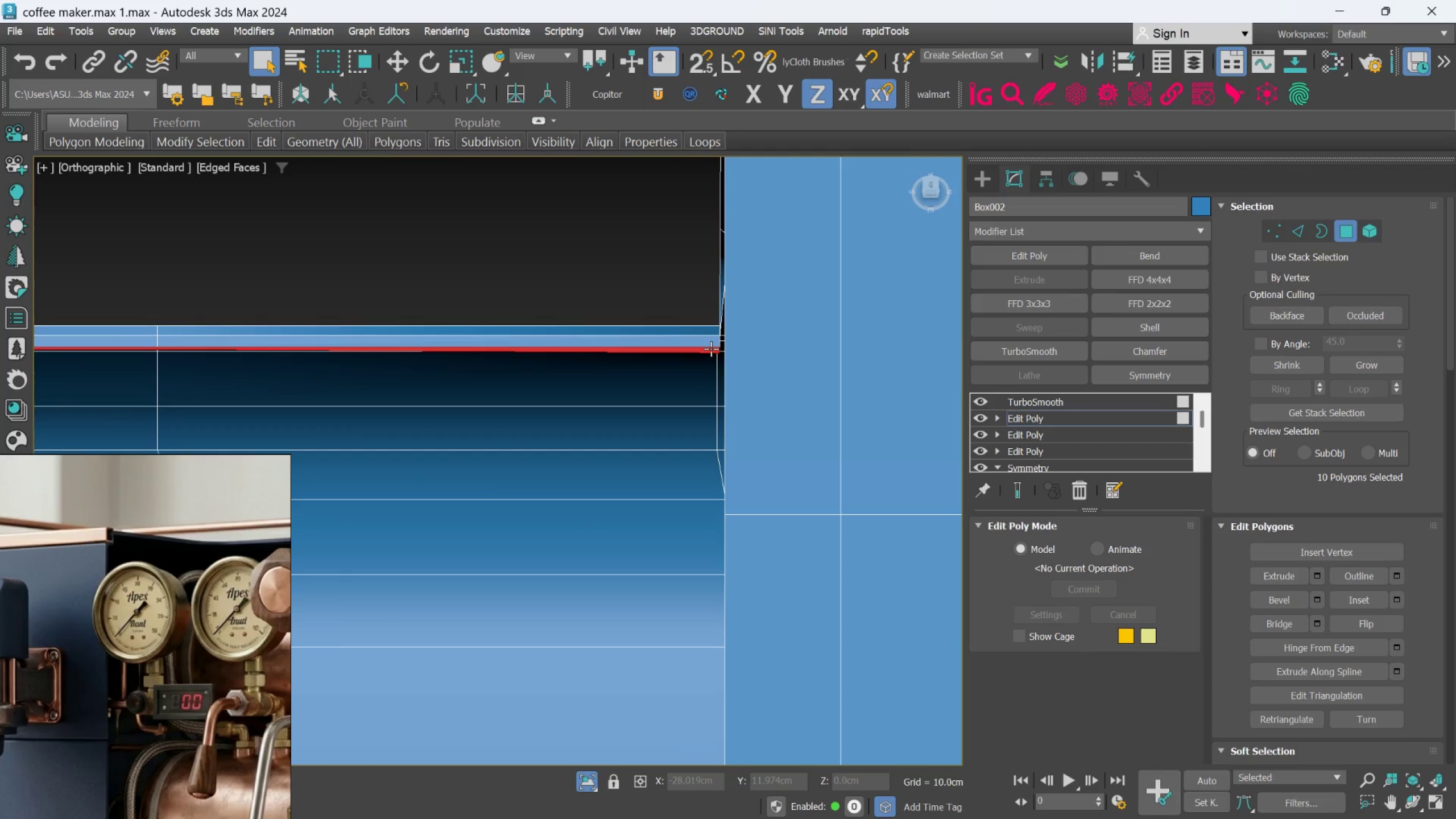 
hold_key(key=AltLeft, duration=0.45)
 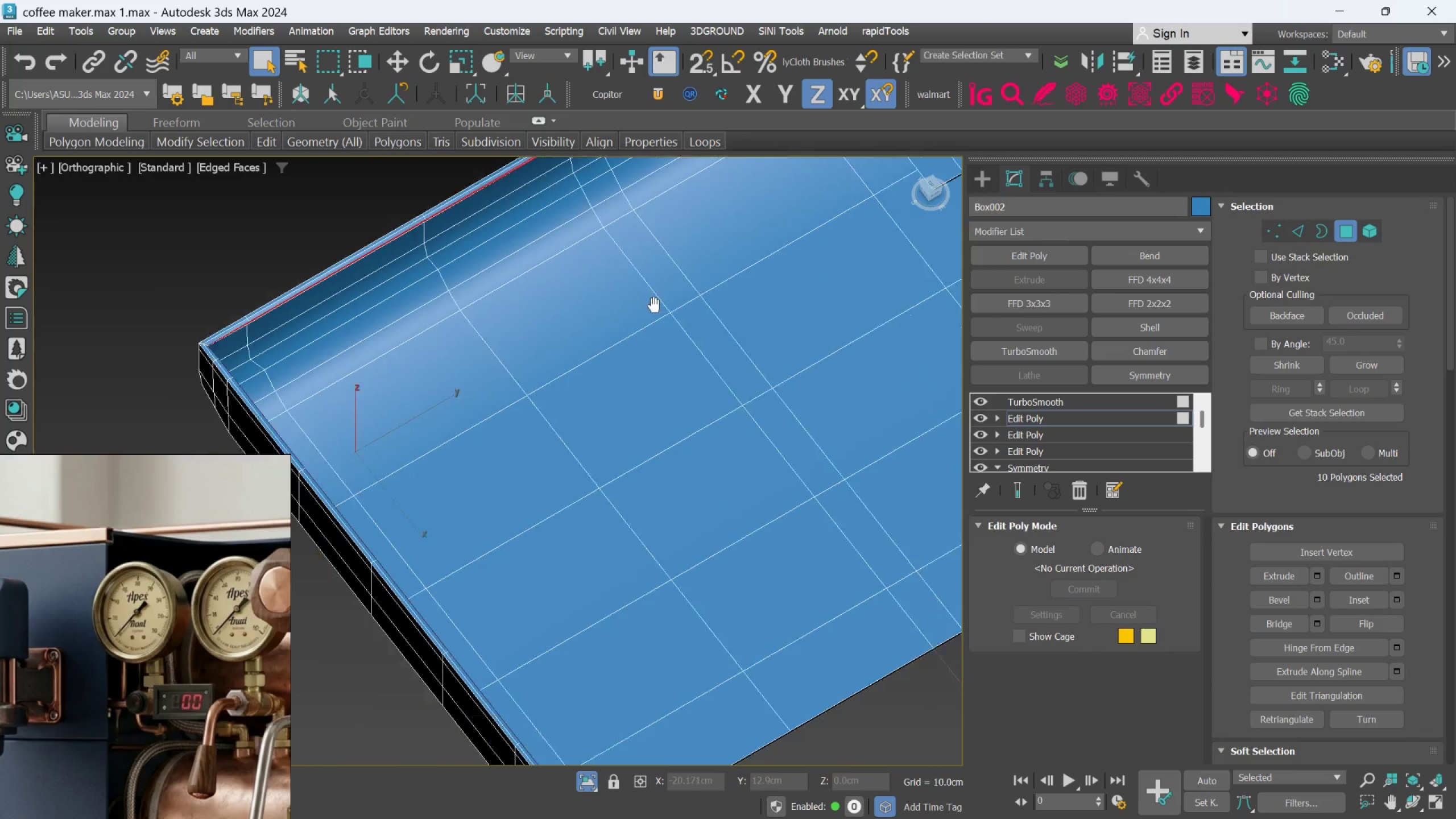 
scroll: coordinate [699, 340], scroll_direction: down, amount: 4.0
 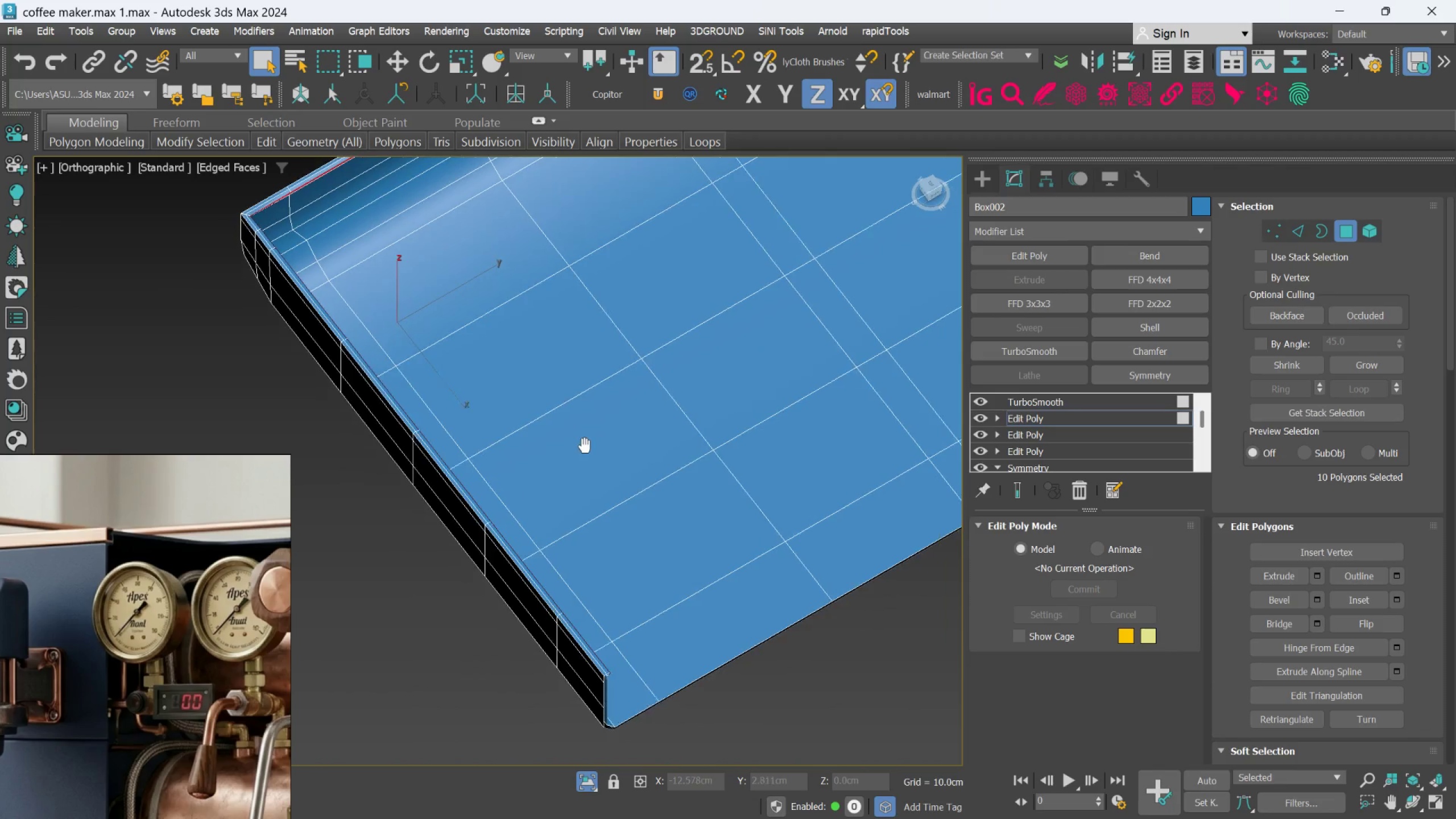 
hold_key(key=AltLeft, duration=0.85)
 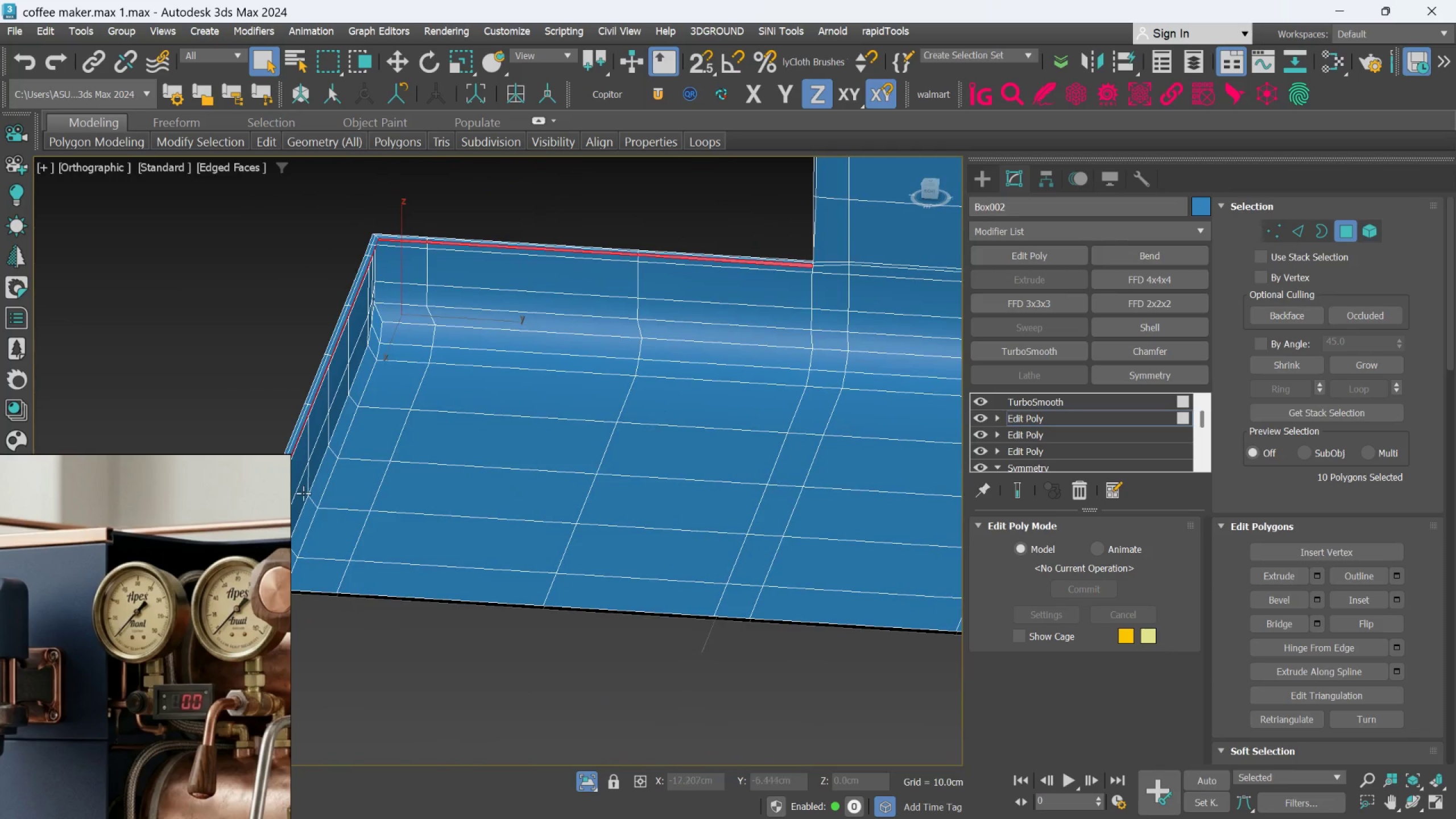 
scroll: coordinate [406, 379], scroll_direction: up, amount: 6.0
 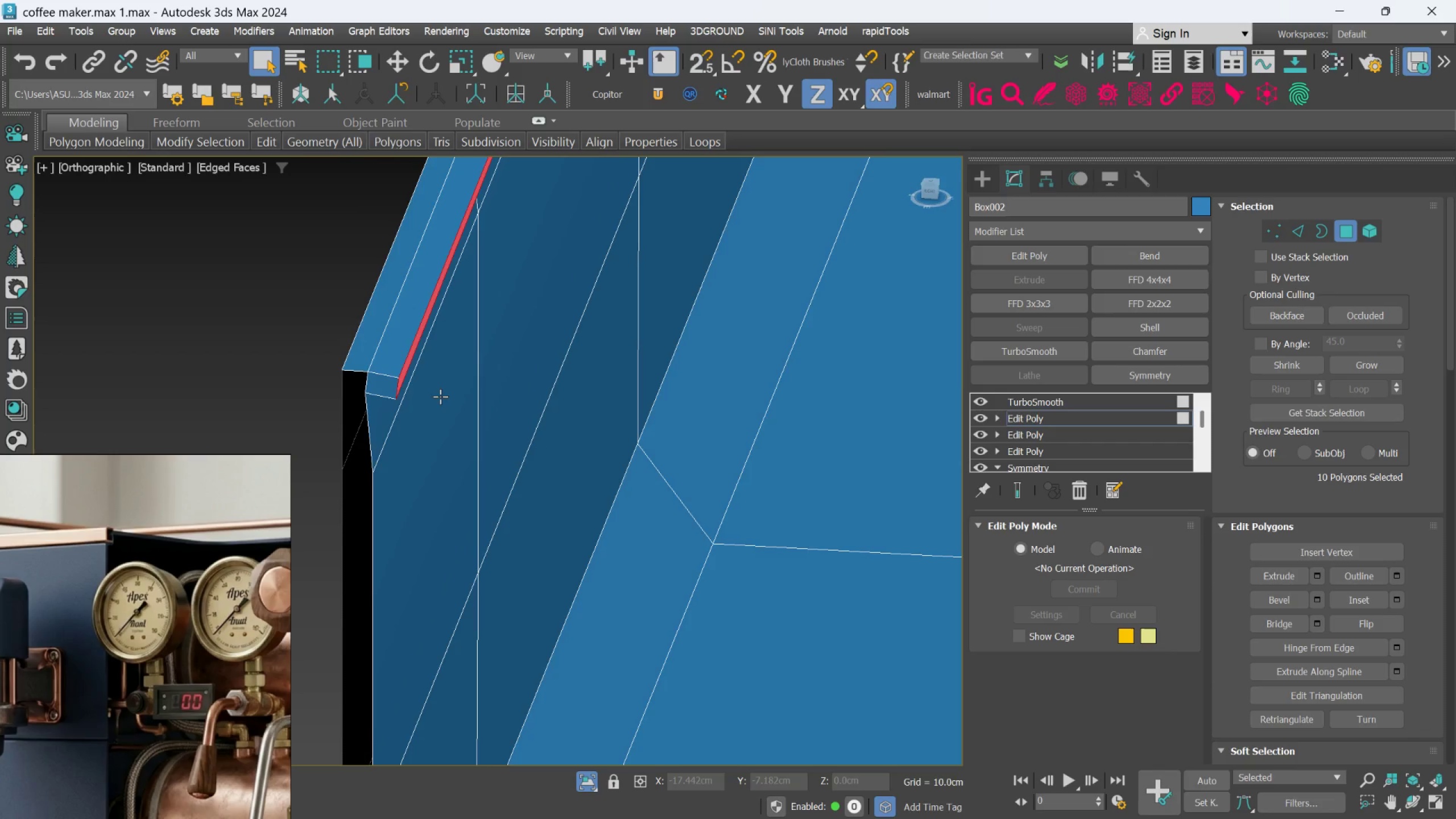 
left_click([387, 386])
 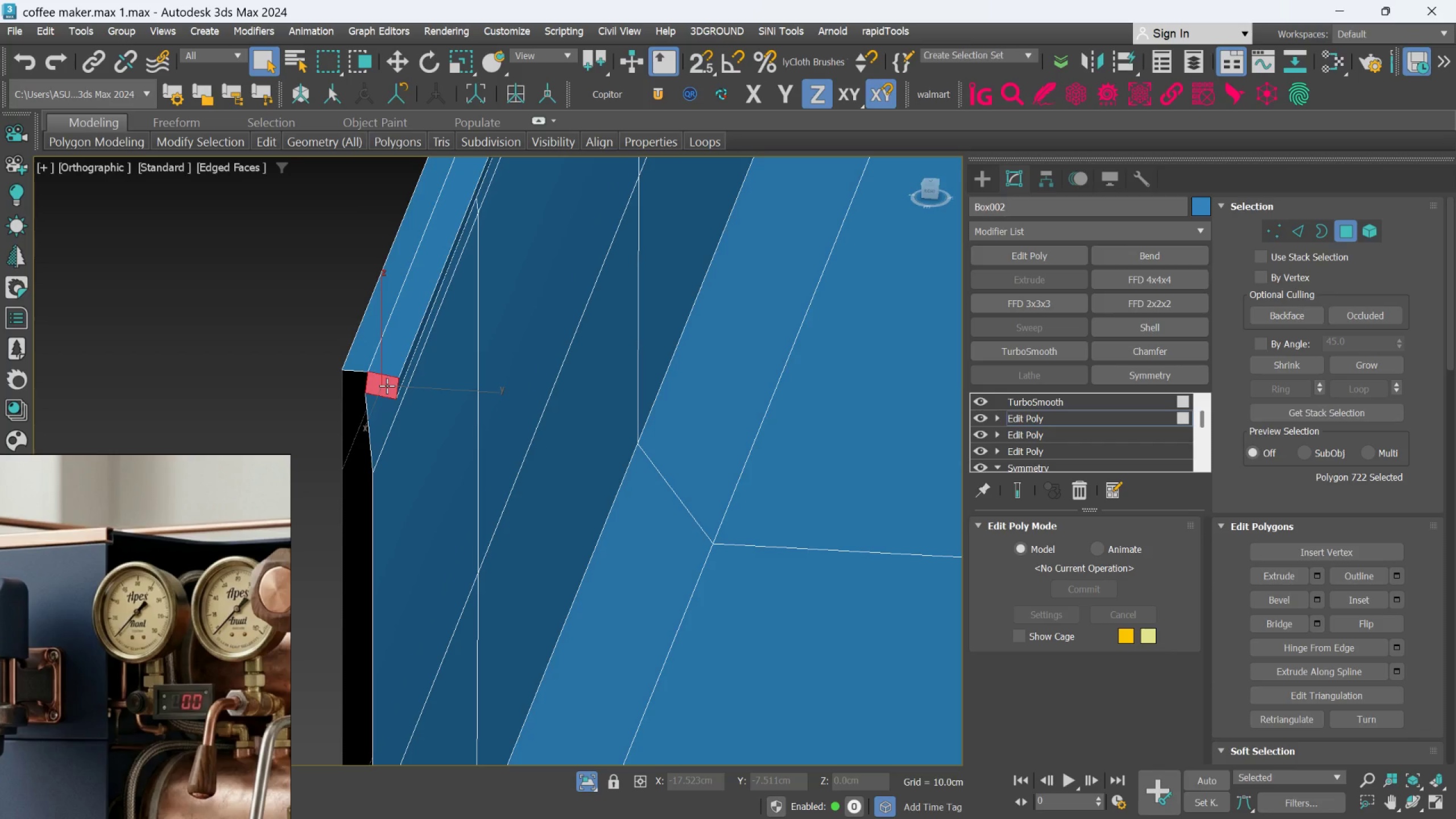 
key(Delete)
 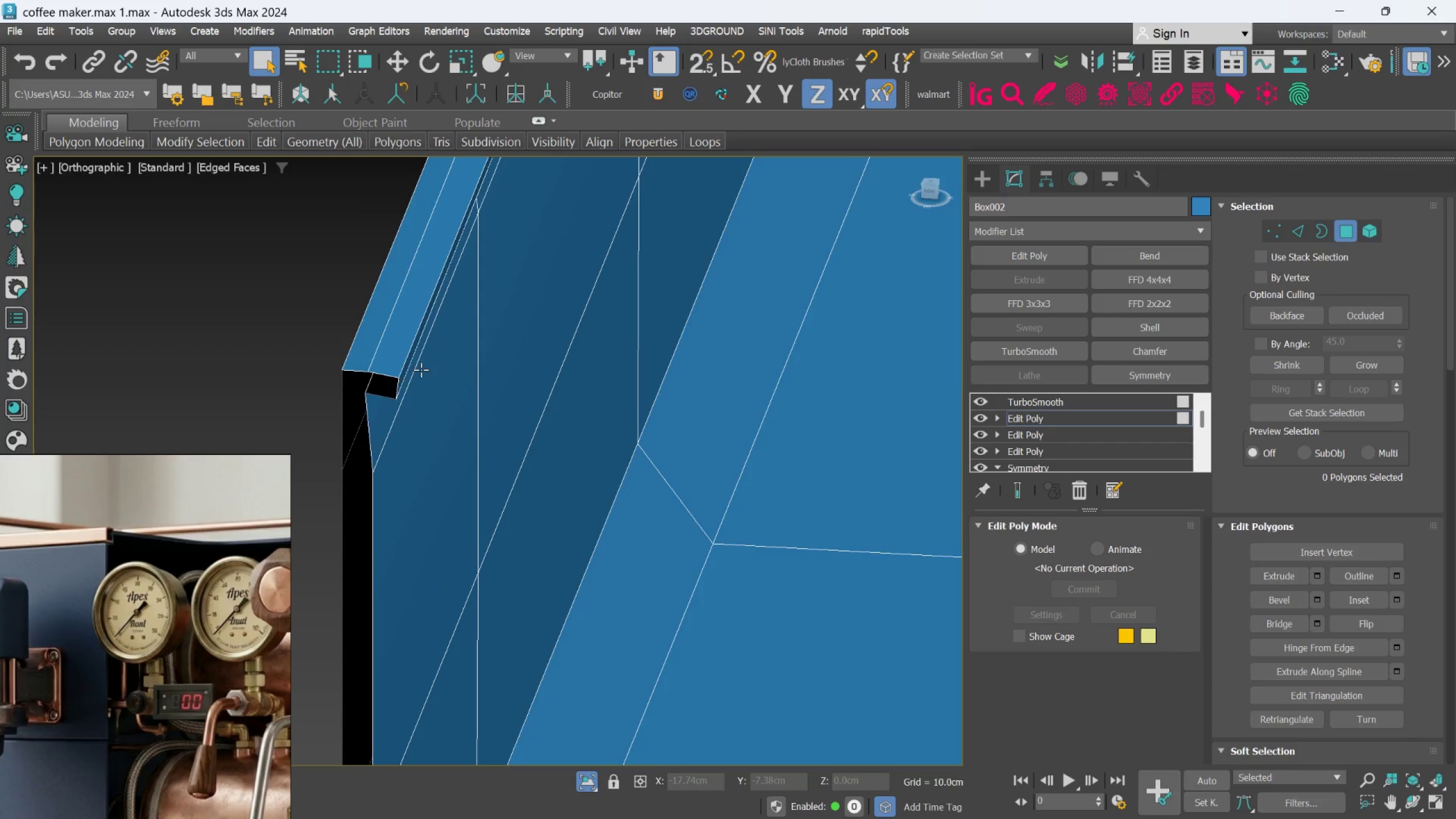 
scroll: coordinate [459, 478], scroll_direction: down, amount: 6.0
 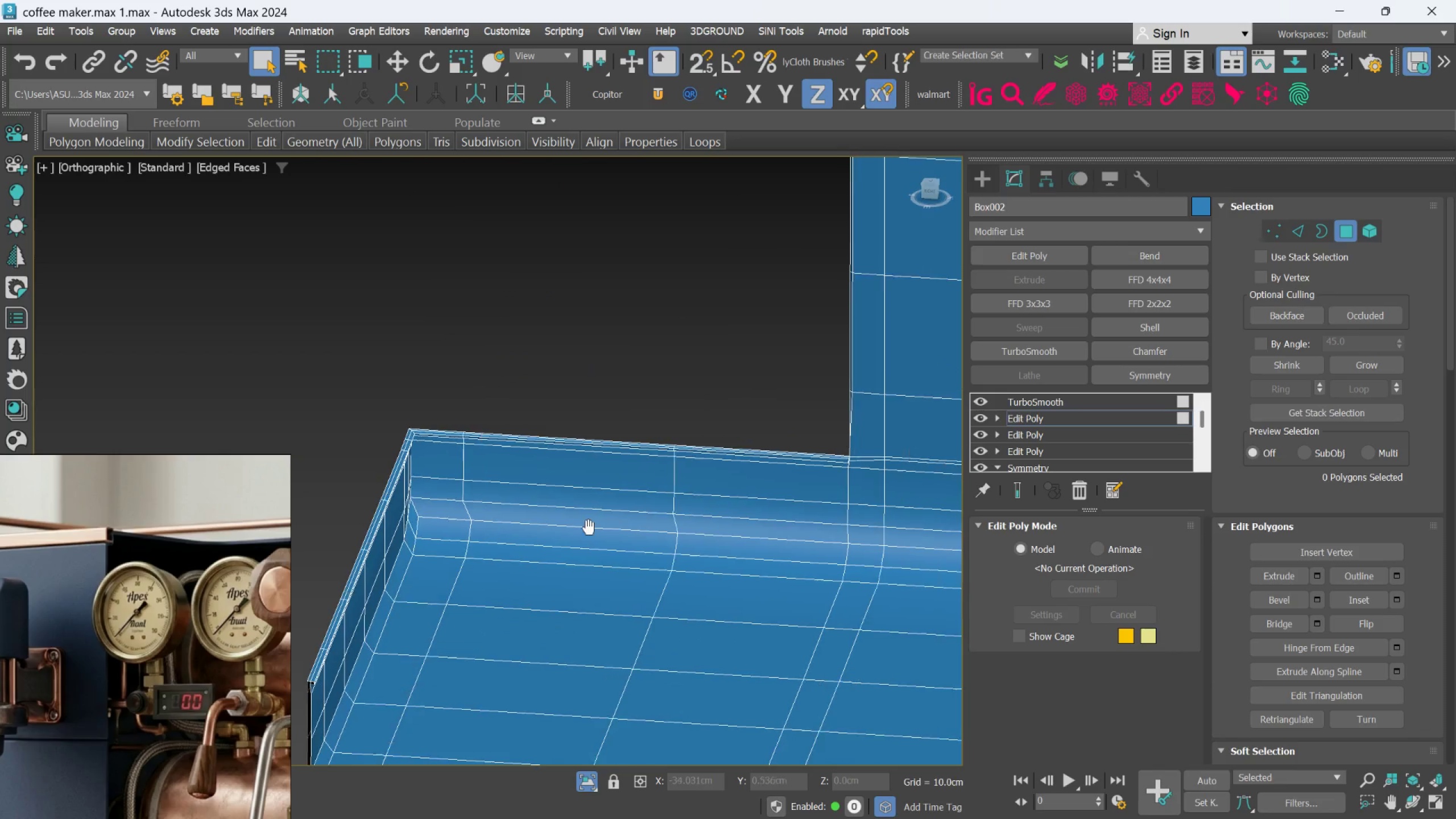 
scroll: coordinate [718, 465], scroll_direction: up, amount: 7.0
 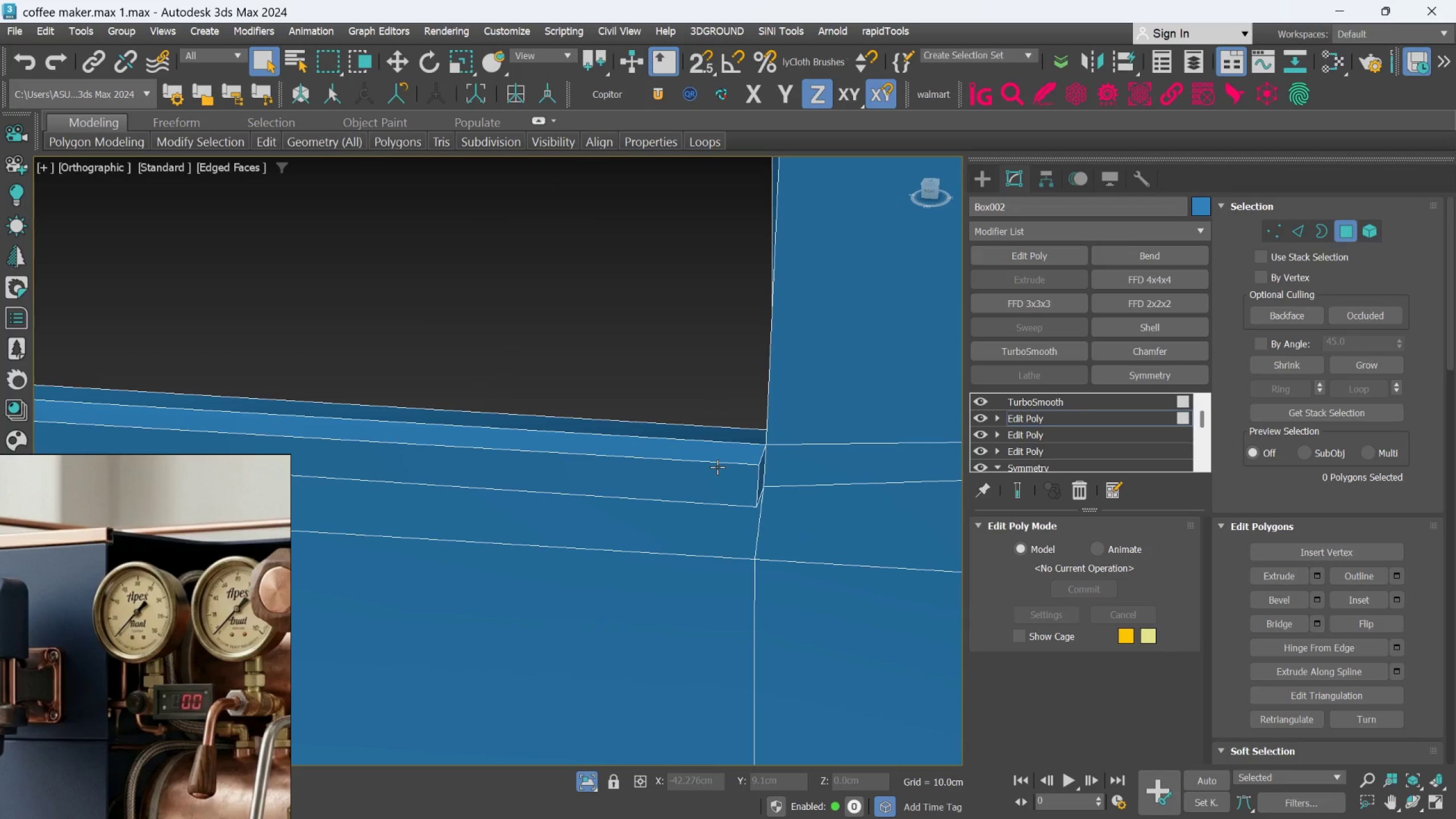 
key(Alt+F1)
 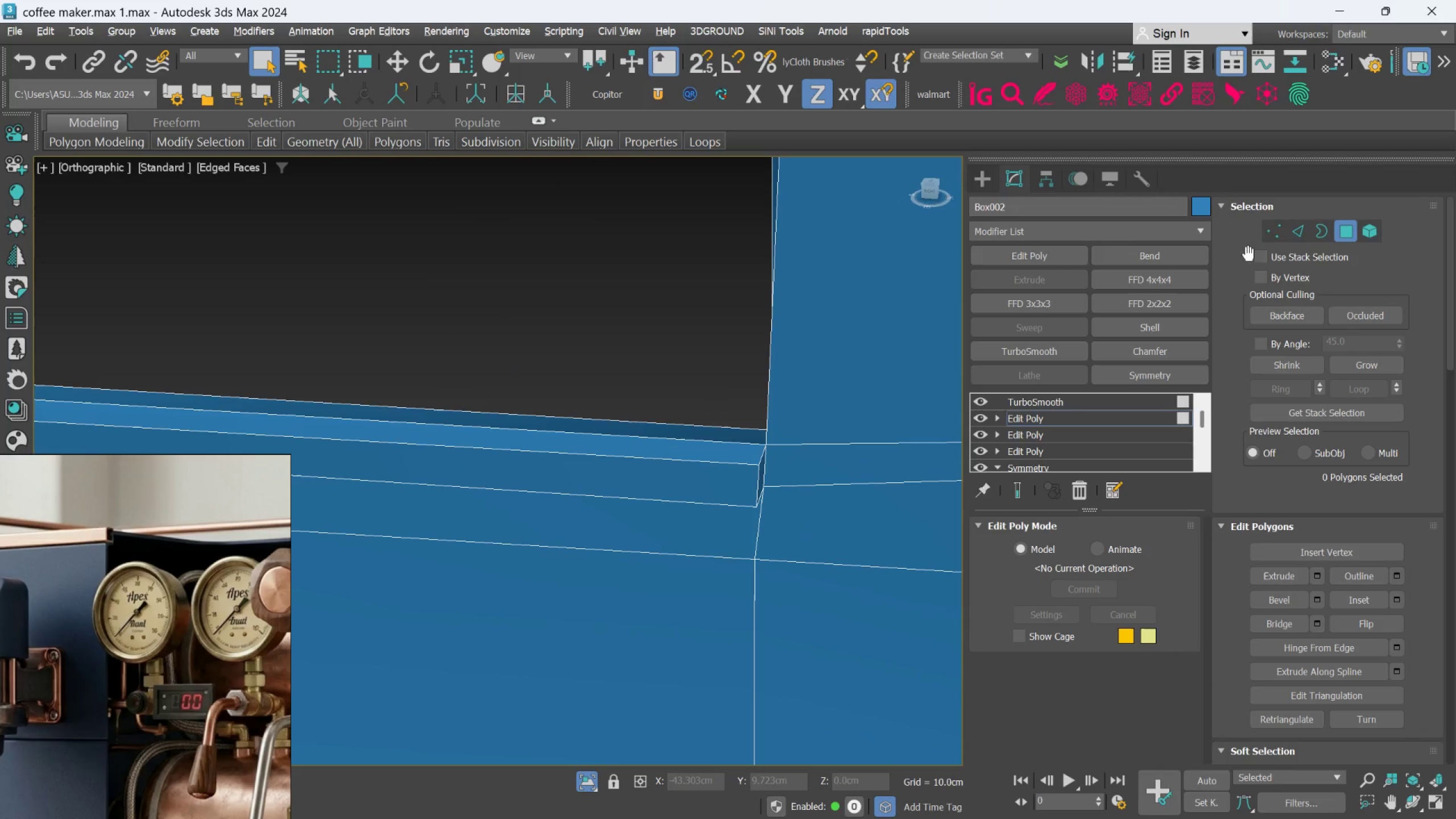 
left_click([1308, 225])
 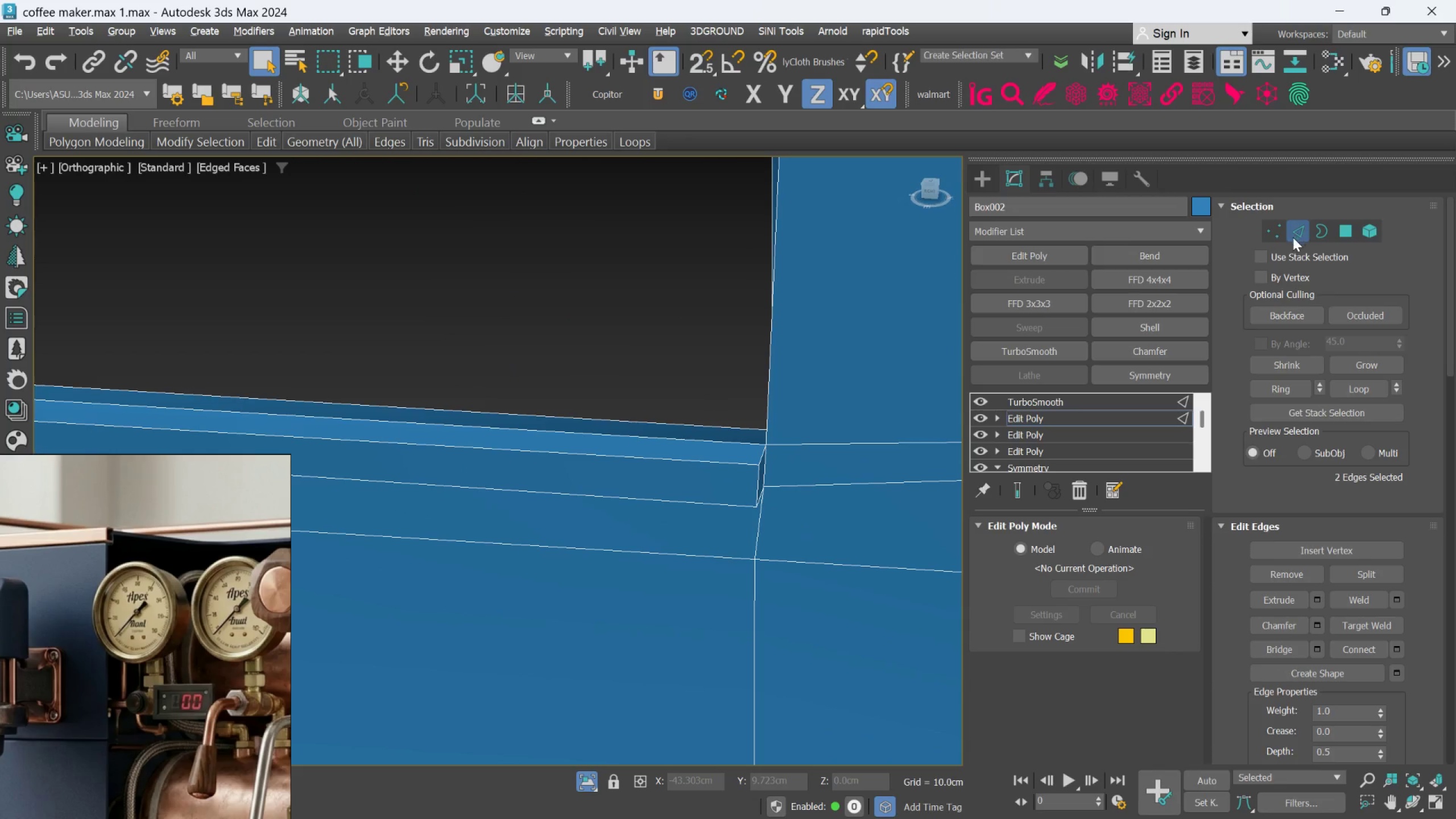 
key(Alt+1)
 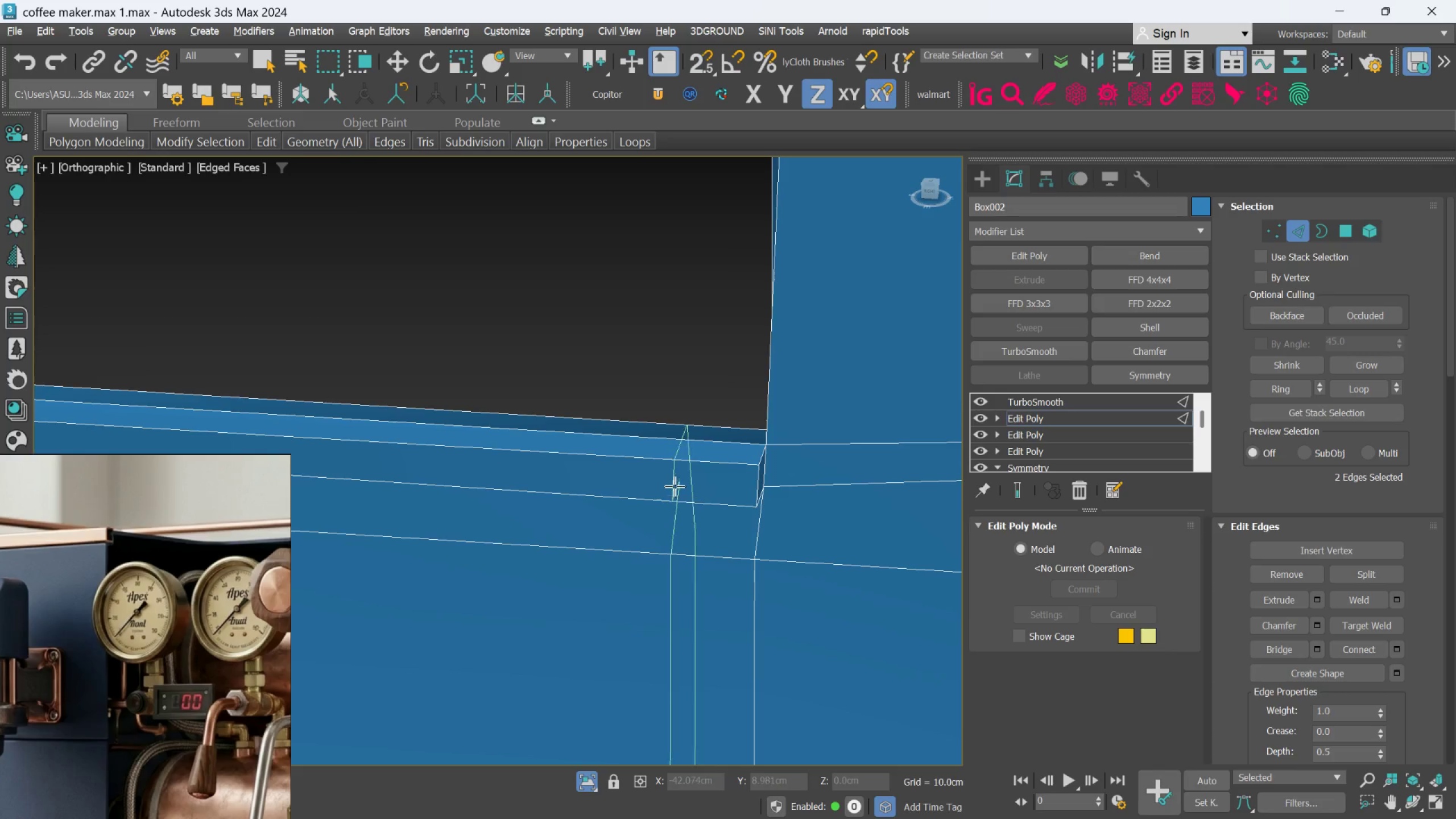 
scroll: coordinate [675, 486], scroll_direction: down, amount: 3.0
 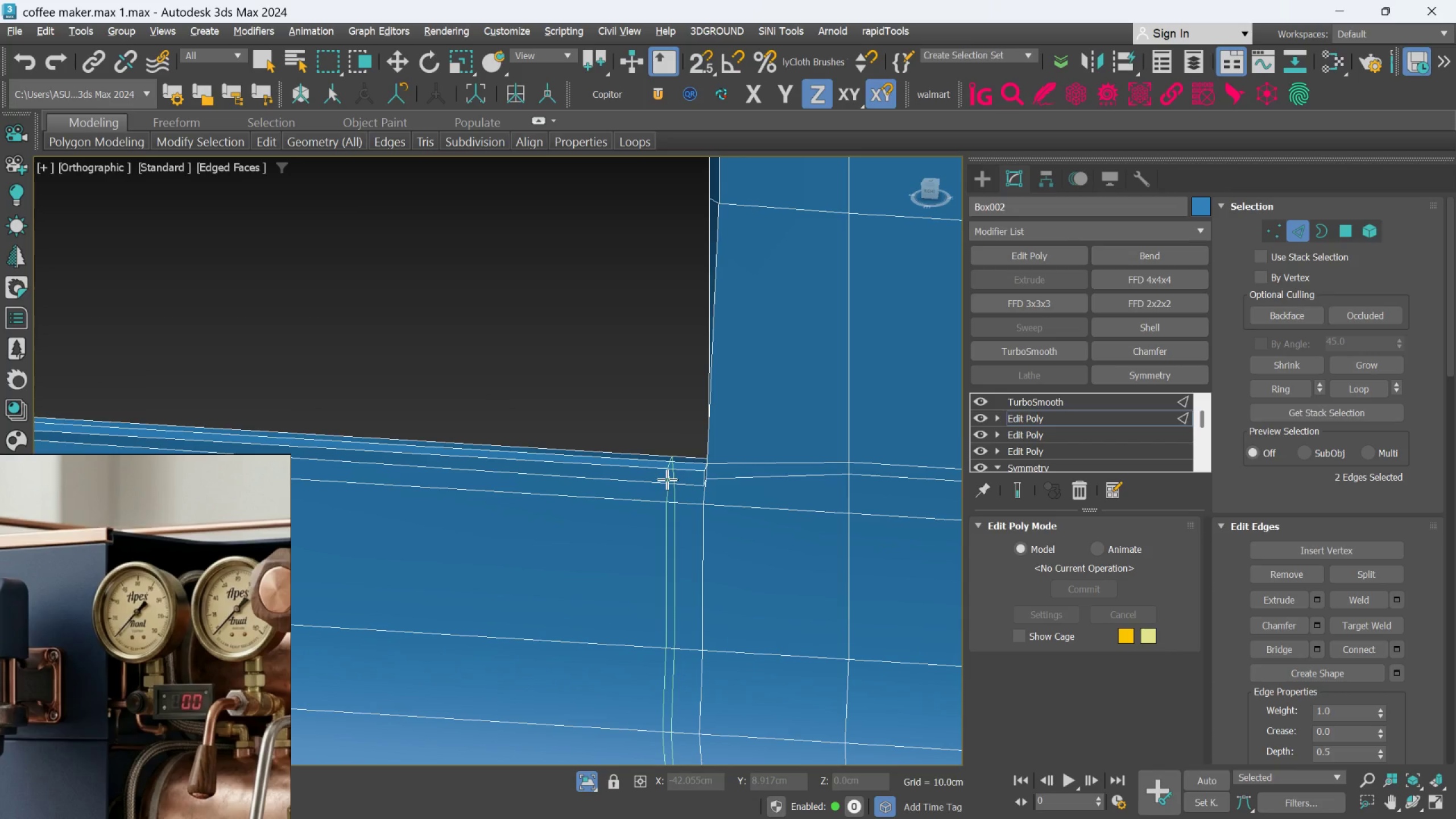 
left_click([667, 479])
 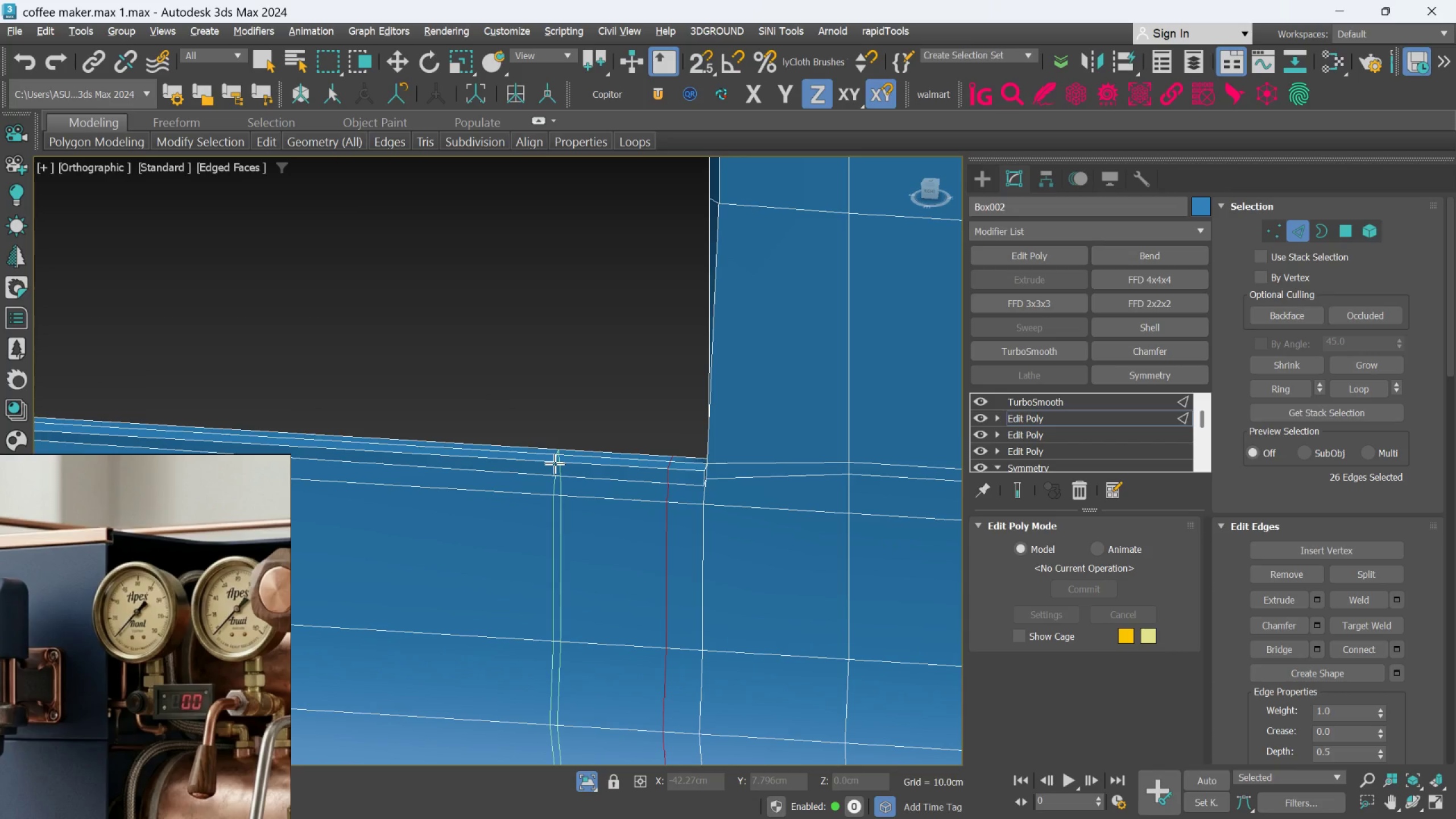 
hold_key(key=AltLeft, duration=0.45)
 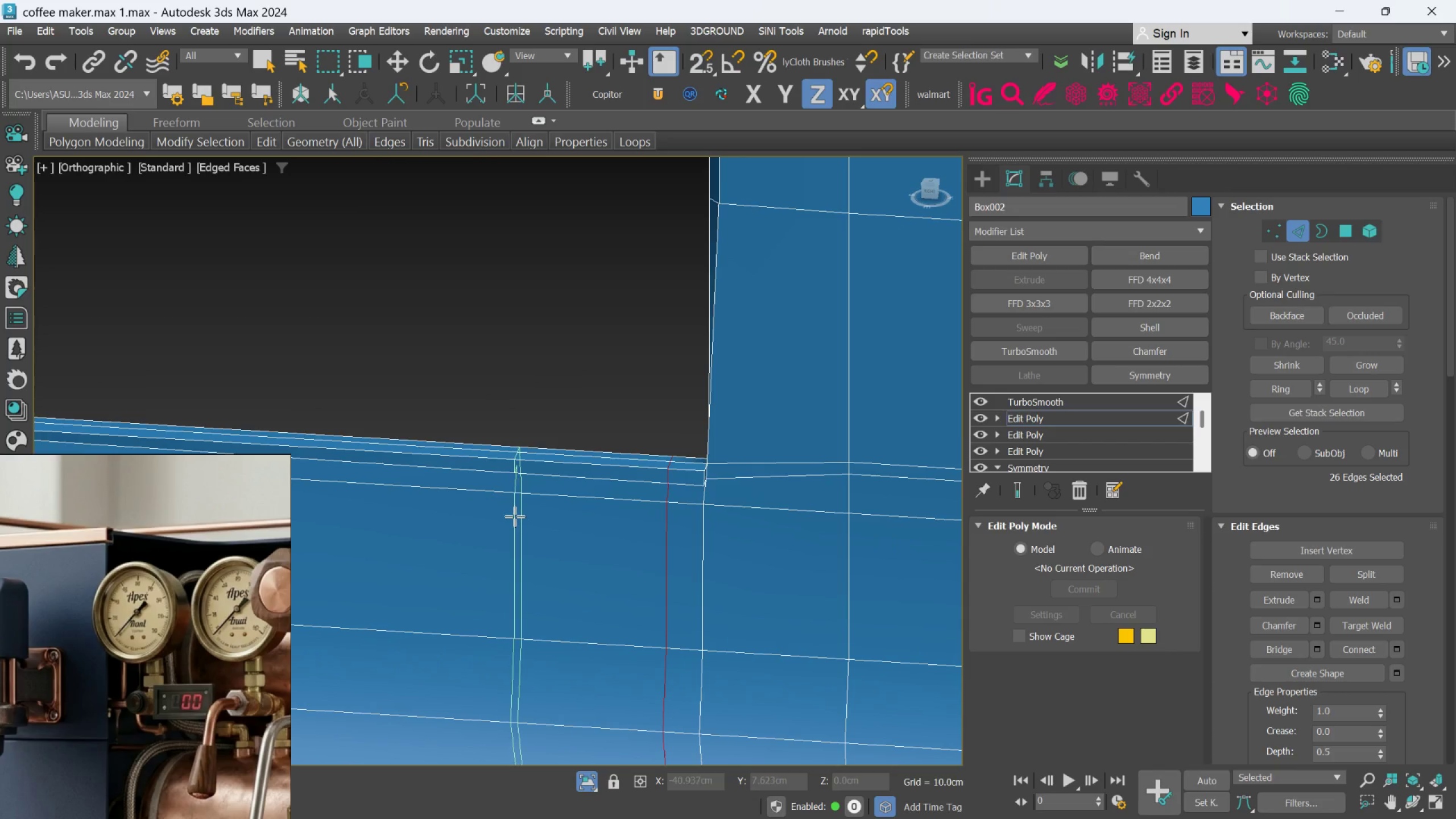 
key(Alt+1)
 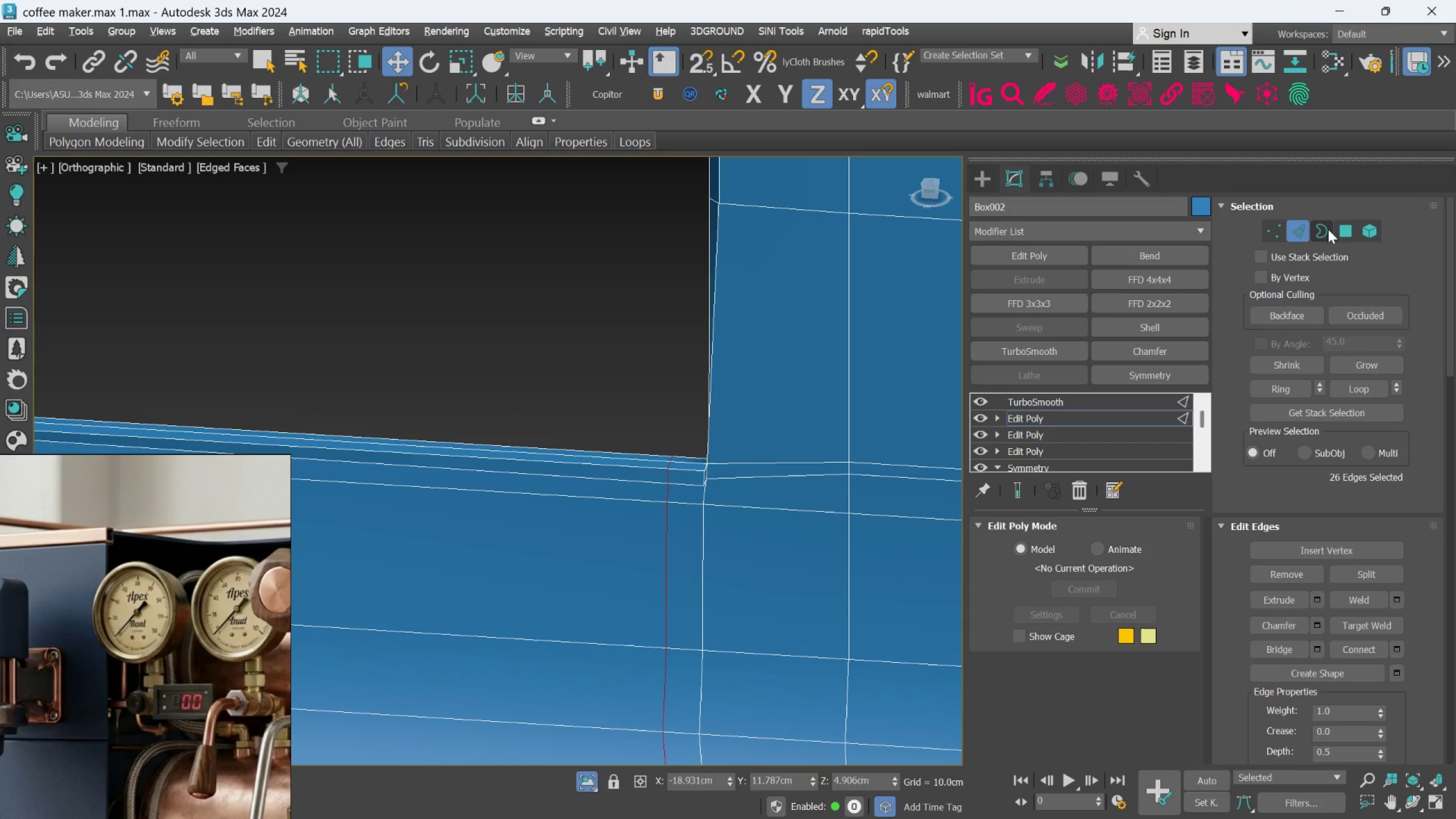 
left_click_drag(start_coordinate=[1337, 226], to_coordinate=[1324, 239])
 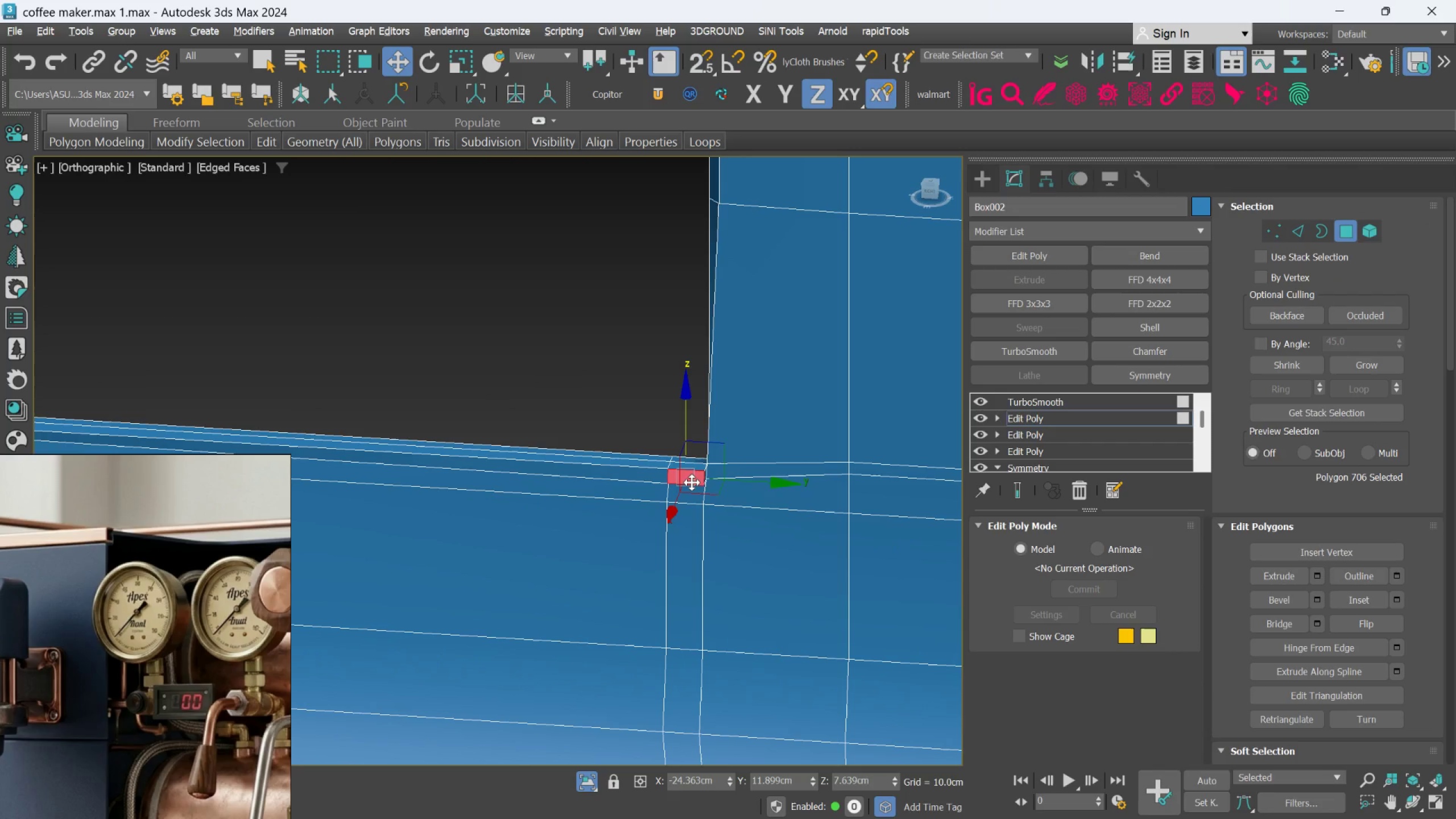 
hold_key(key=AltLeft, duration=0.86)
 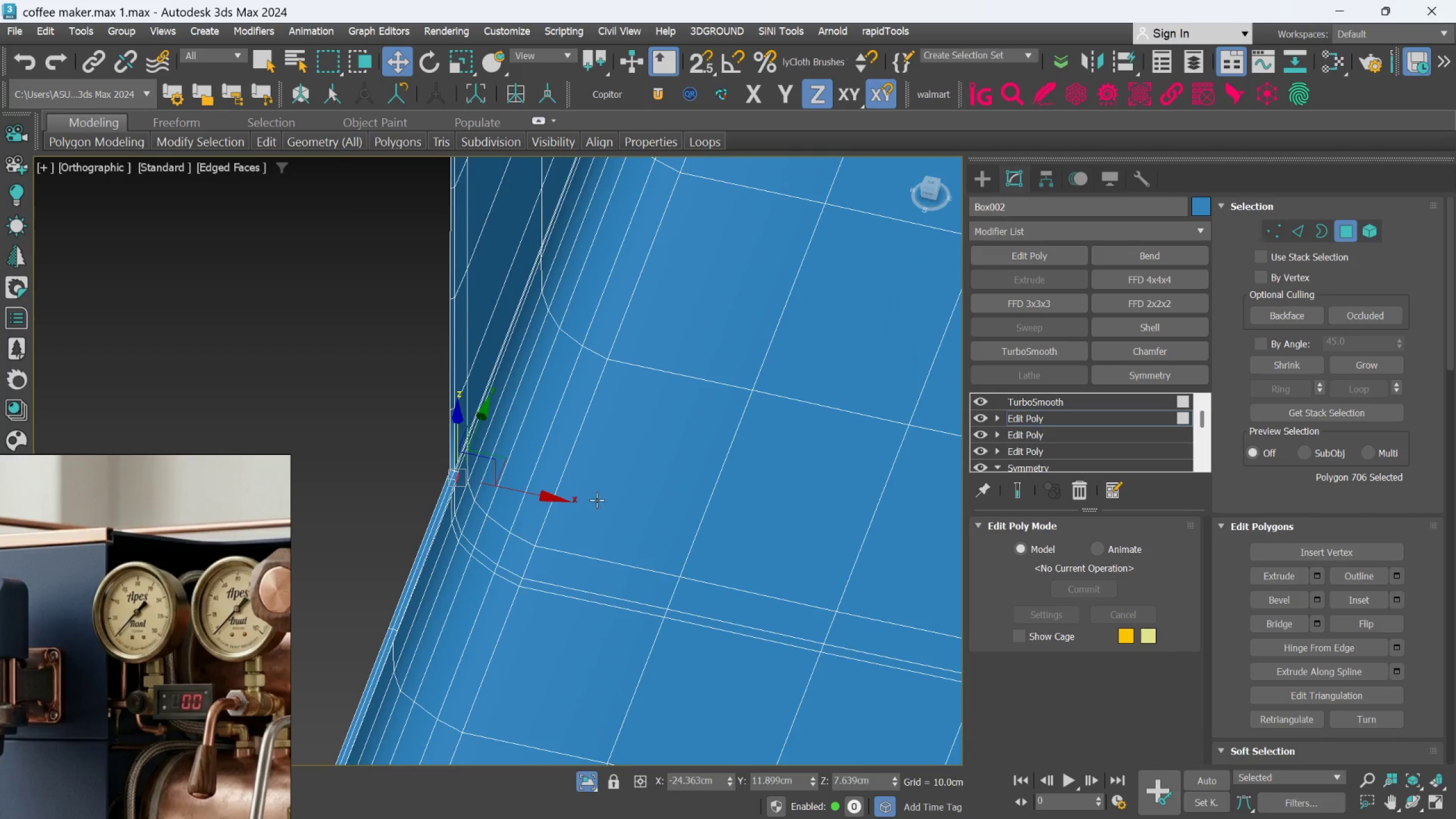 
scroll: coordinate [760, 562], scroll_direction: down, amount: 4.0
 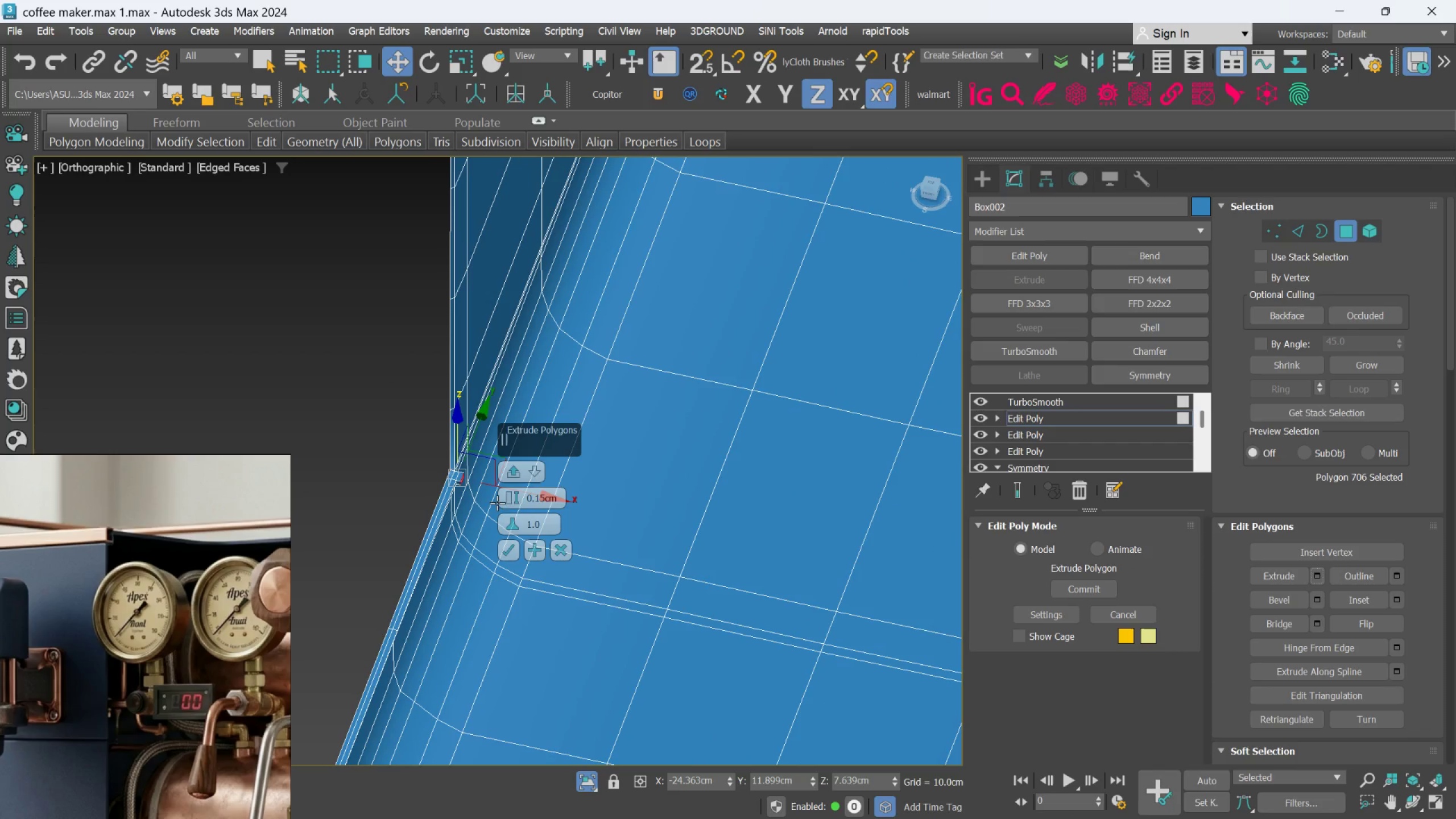 
left_click_drag(start_coordinate=[511, 491], to_coordinate=[531, 302])
 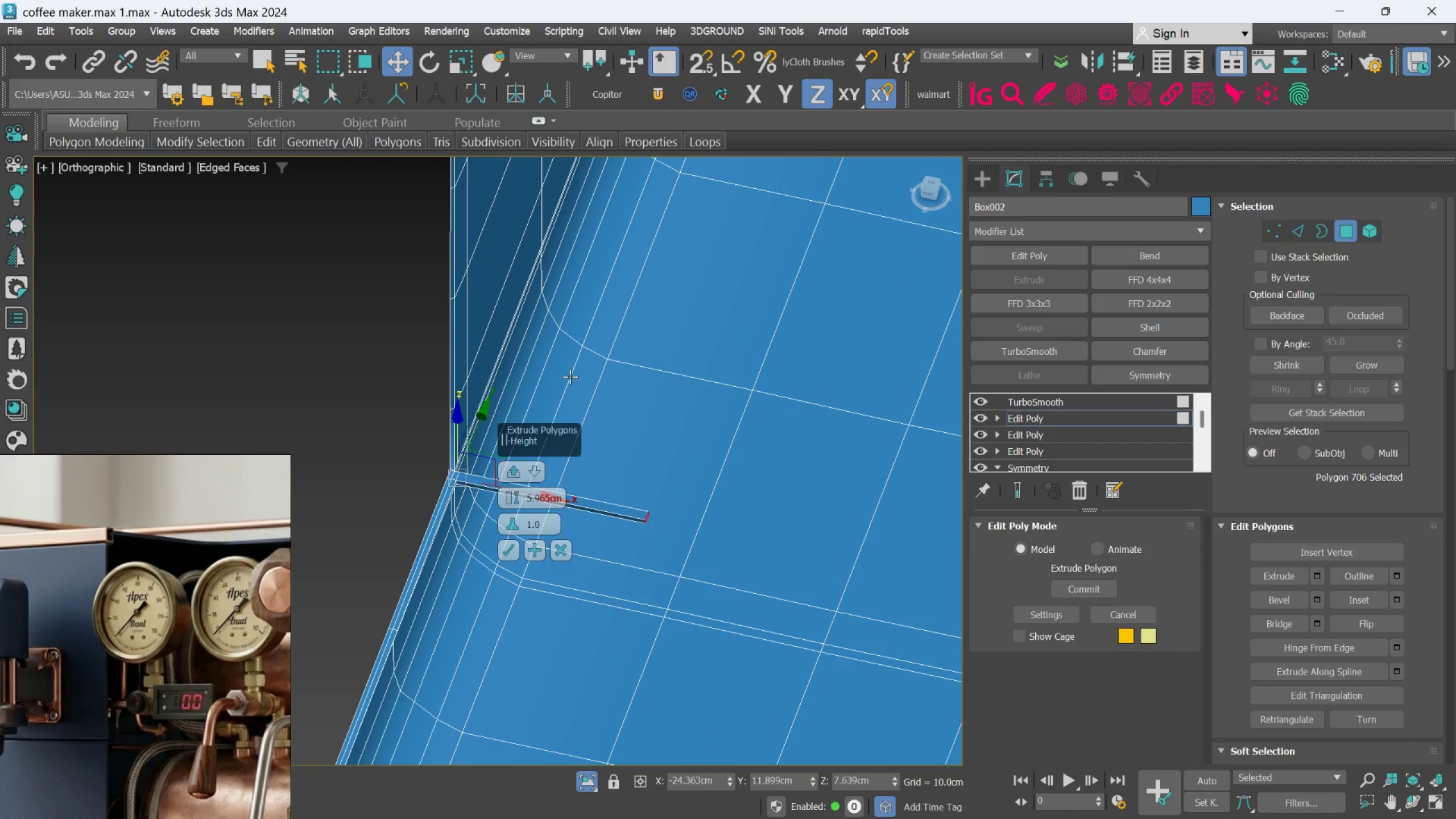 
scroll: coordinate [397, 374], scroll_direction: down, amount: 4.0
 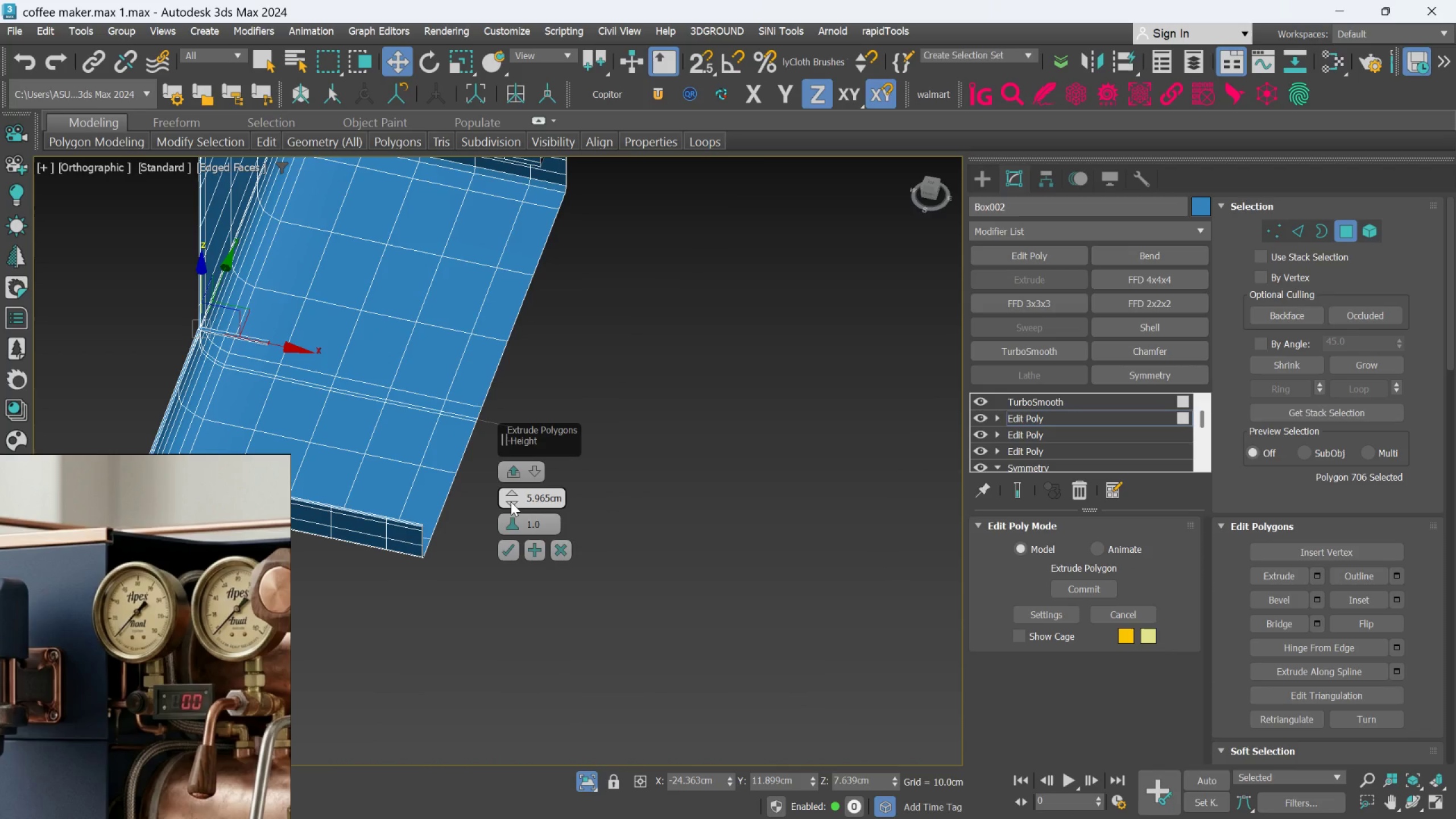 
left_click_drag(start_coordinate=[511, 490], to_coordinate=[514, 255])
 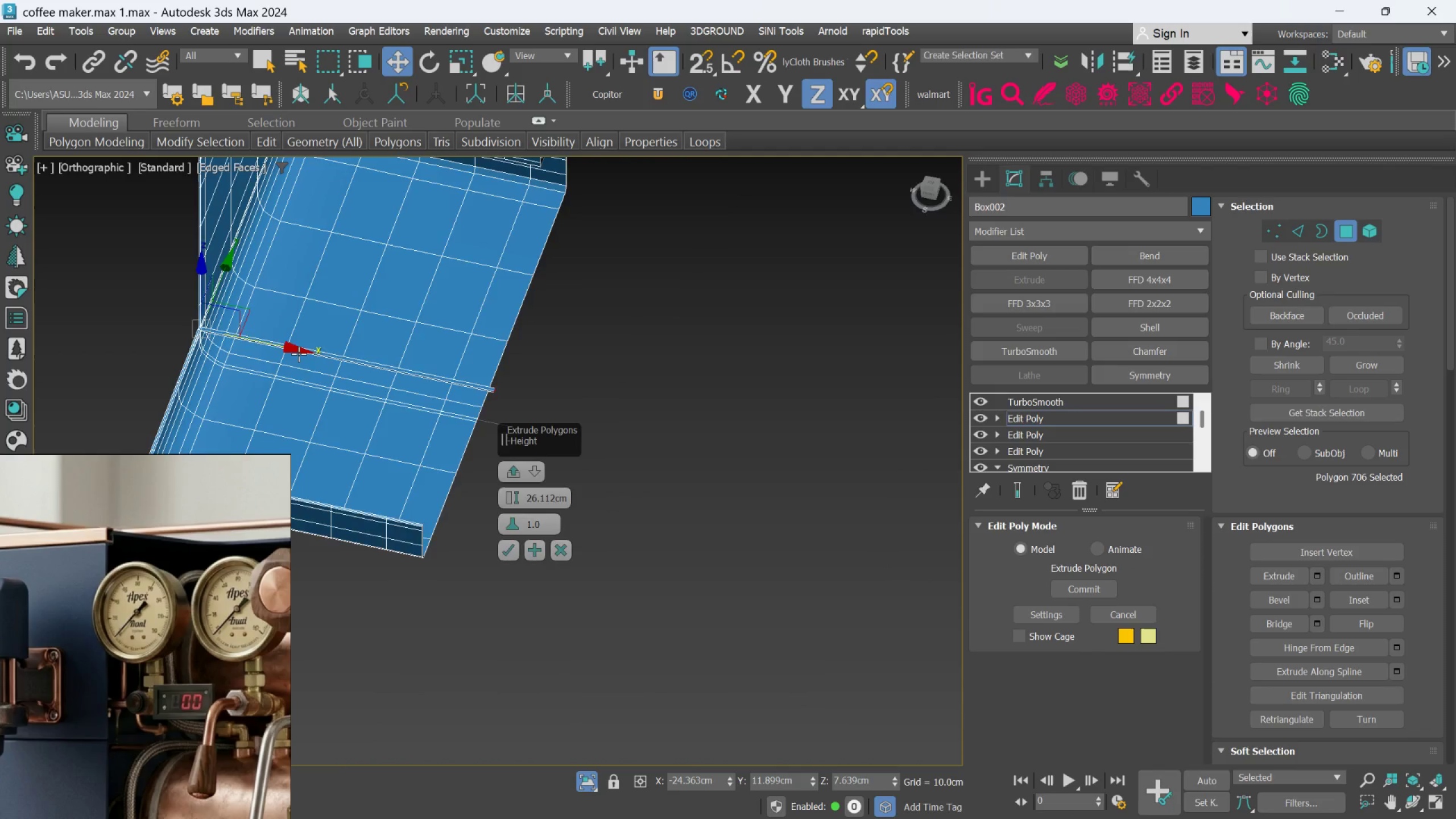 
scroll: coordinate [292, 360], scroll_direction: up, amount: 3.0
 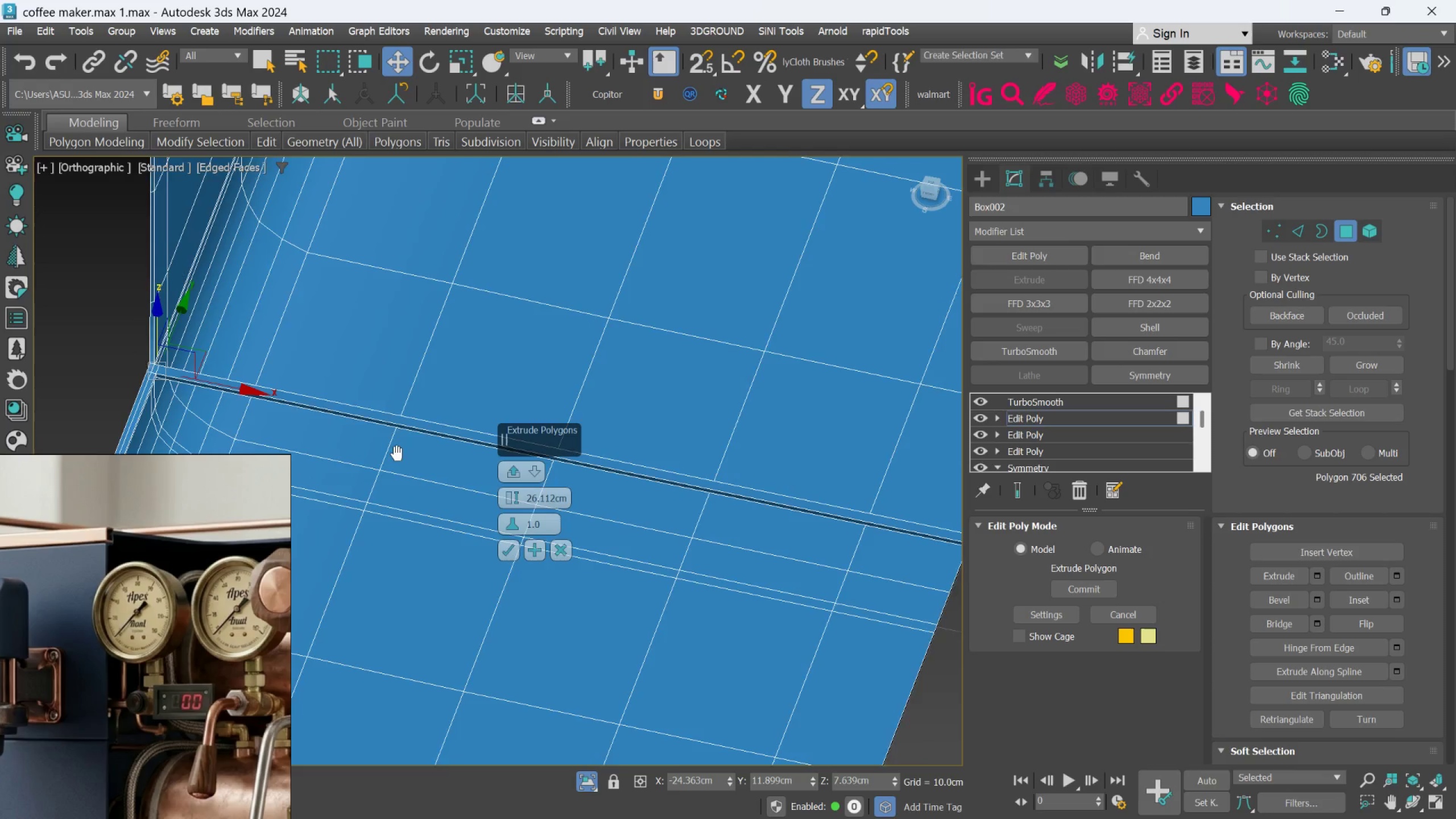 
scroll: coordinate [411, 442], scroll_direction: down, amount: 2.0
 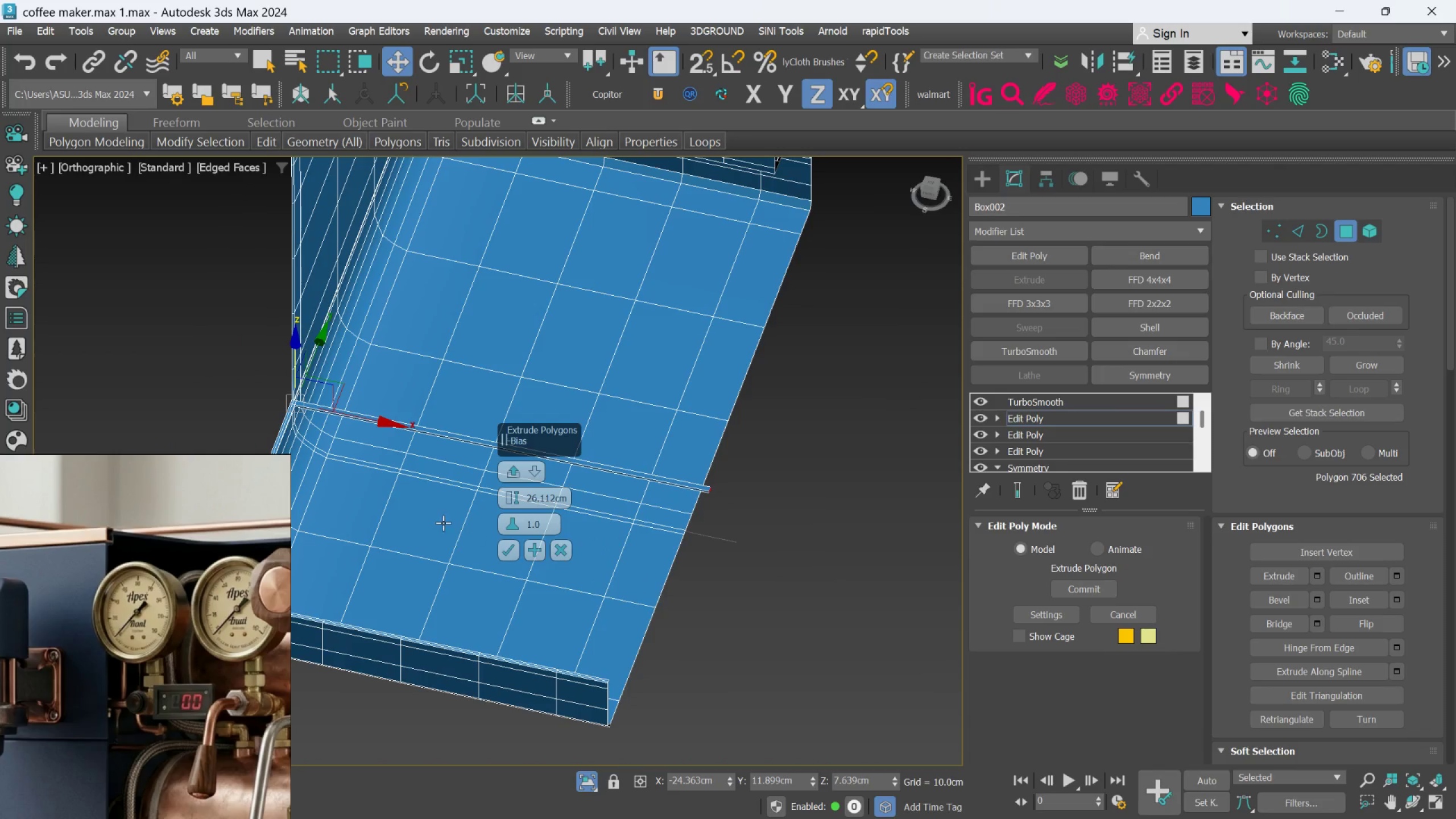 
scroll: coordinate [438, 520], scroll_direction: up, amount: 1.0
 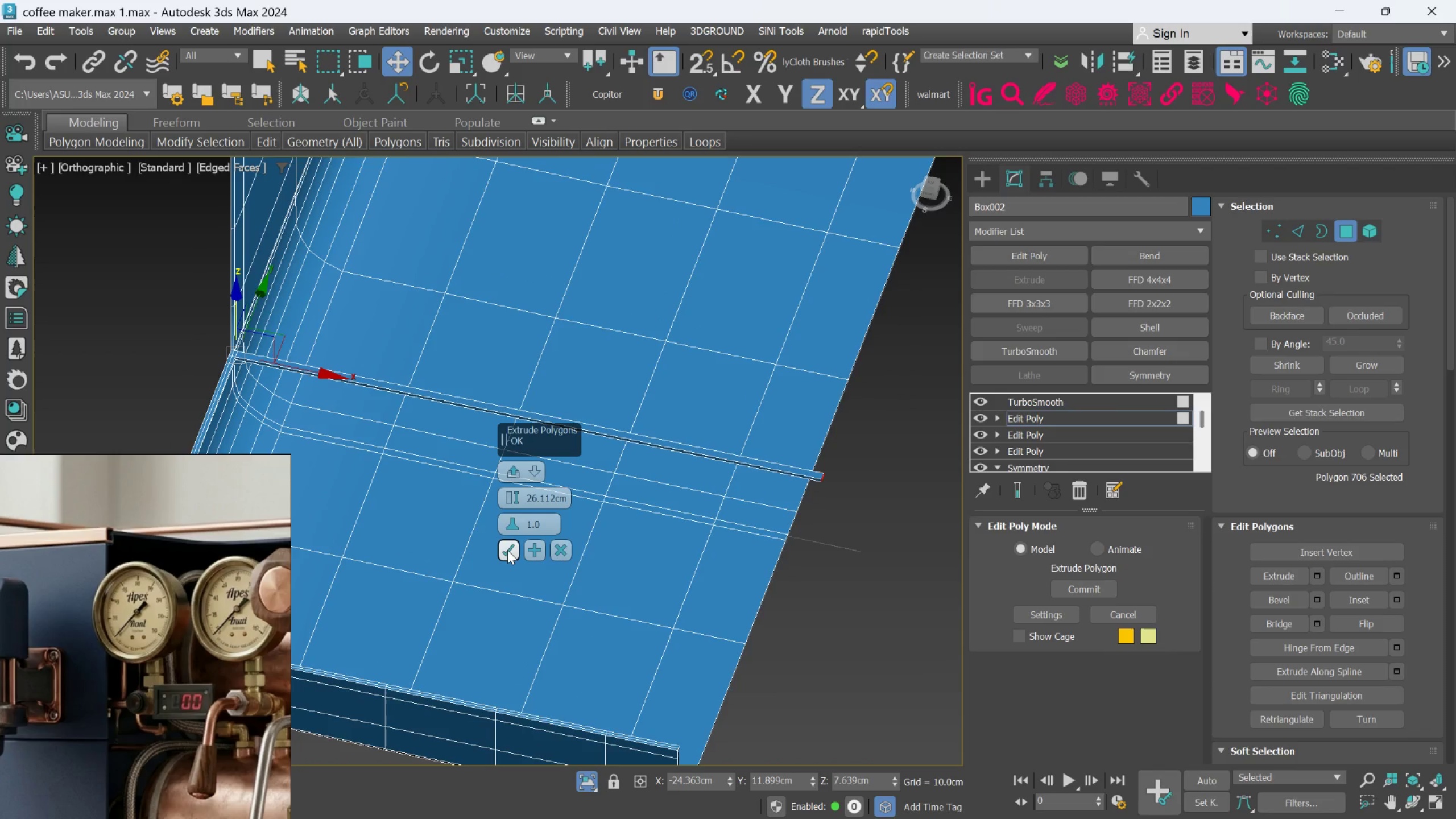 
left_click([507, 550])
 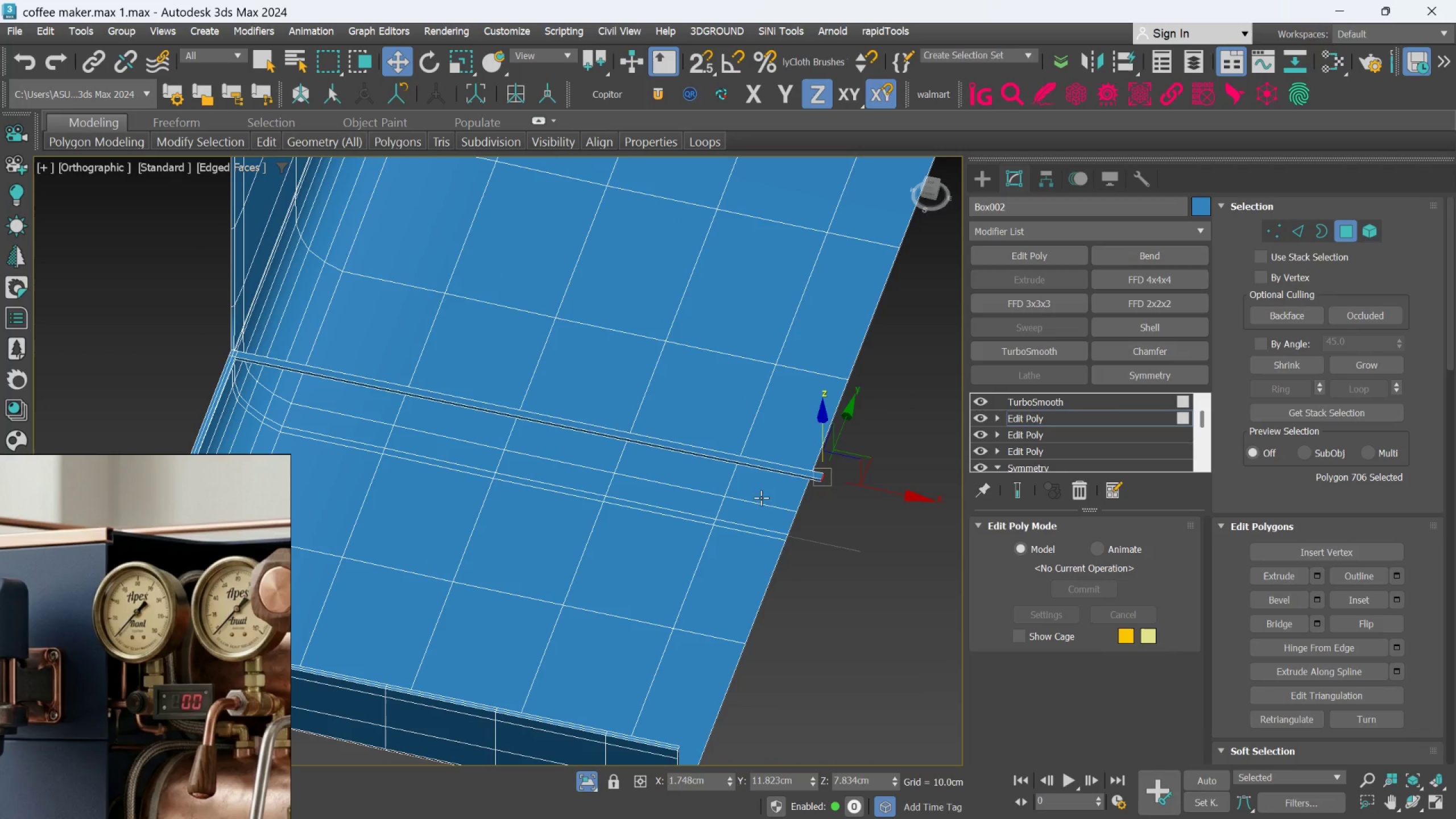 
scroll: coordinate [763, 493], scroll_direction: up, amount: 3.0
 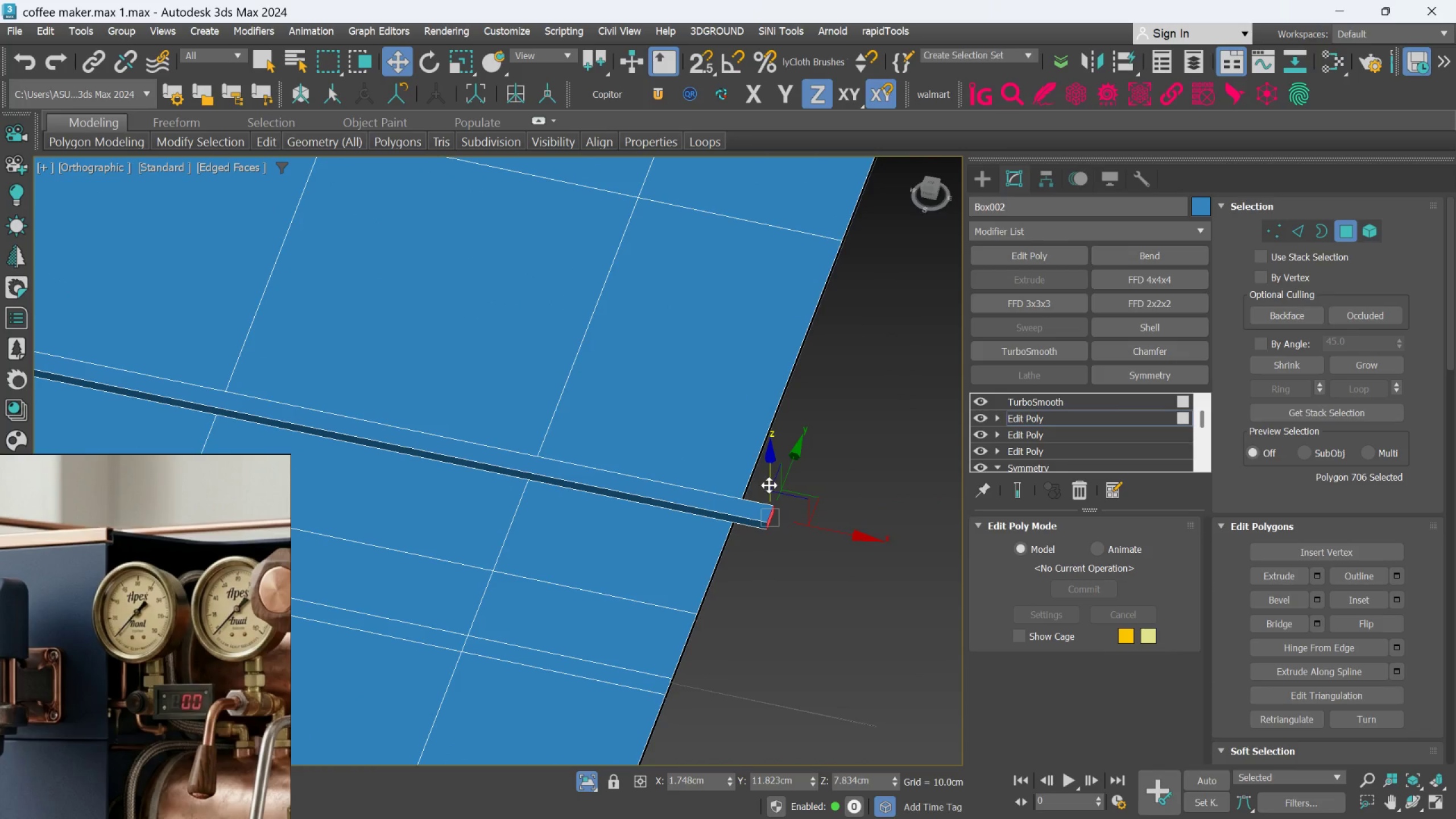 
key(Delete)
 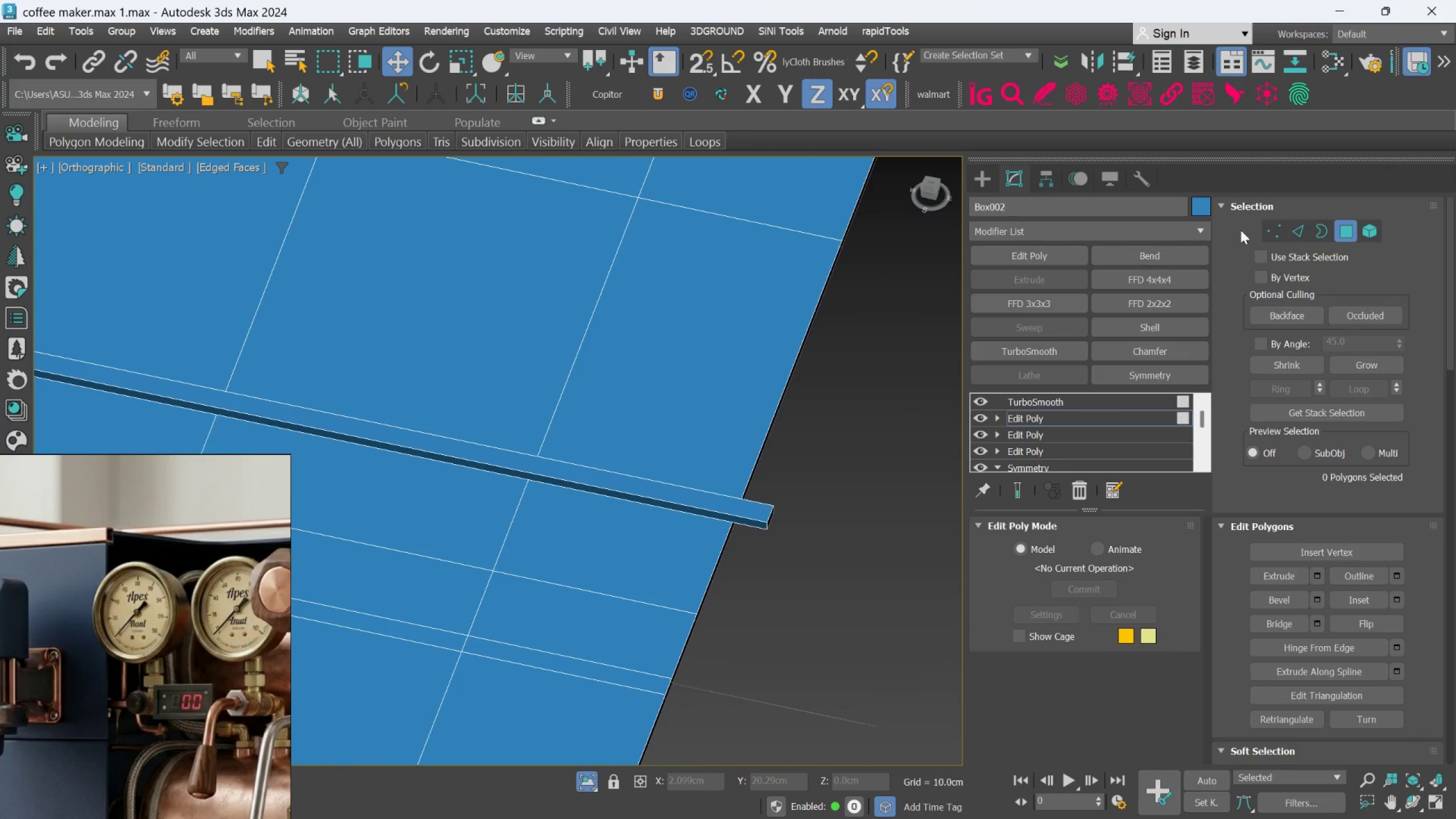 
left_click_drag(start_coordinate=[1271, 230], to_coordinate=[1271, 233])
 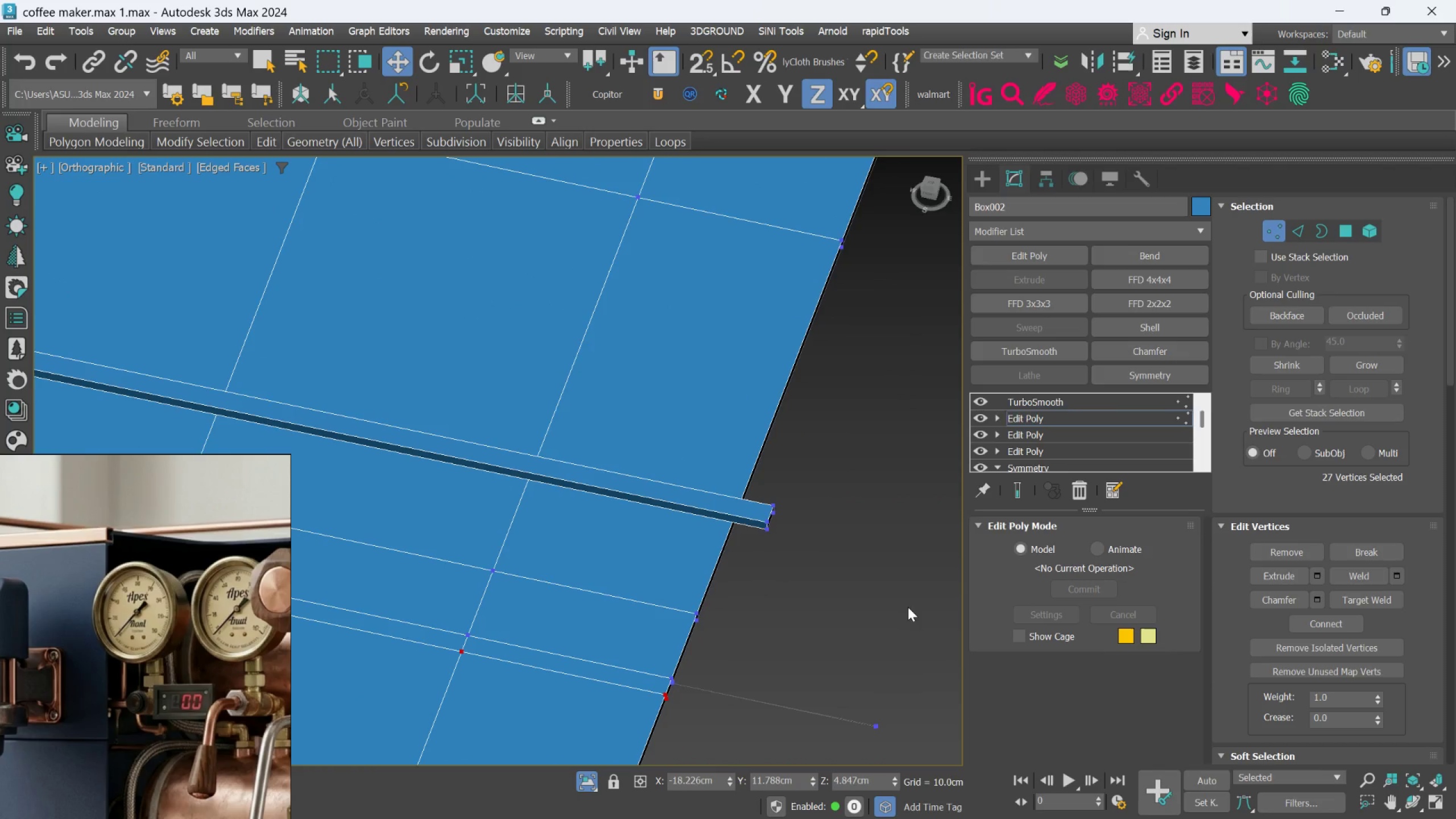 
left_click_drag(start_coordinate=[870, 619], to_coordinate=[727, 484])
 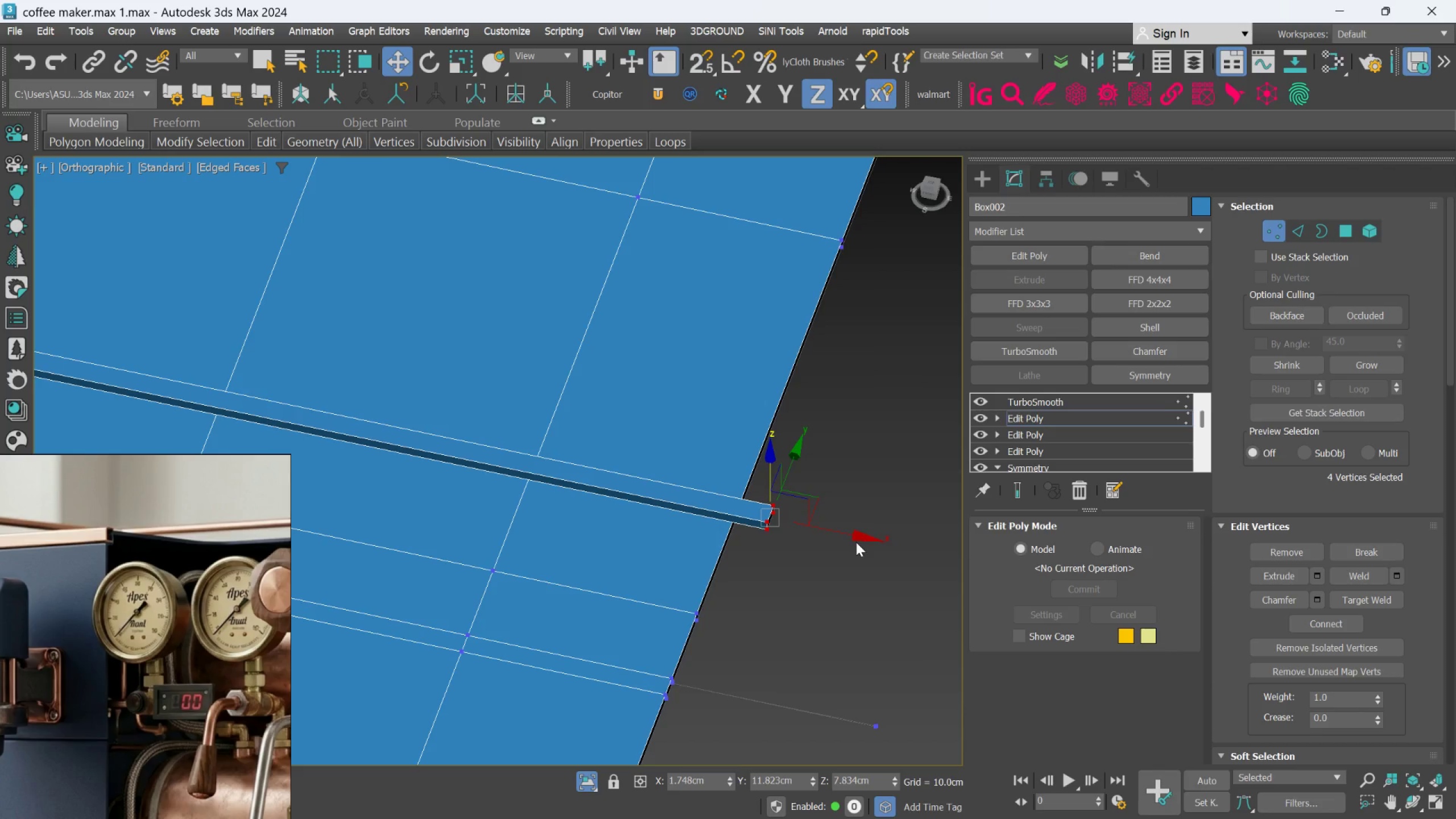 
left_click_drag(start_coordinate=[857, 537], to_coordinate=[833, 531])
 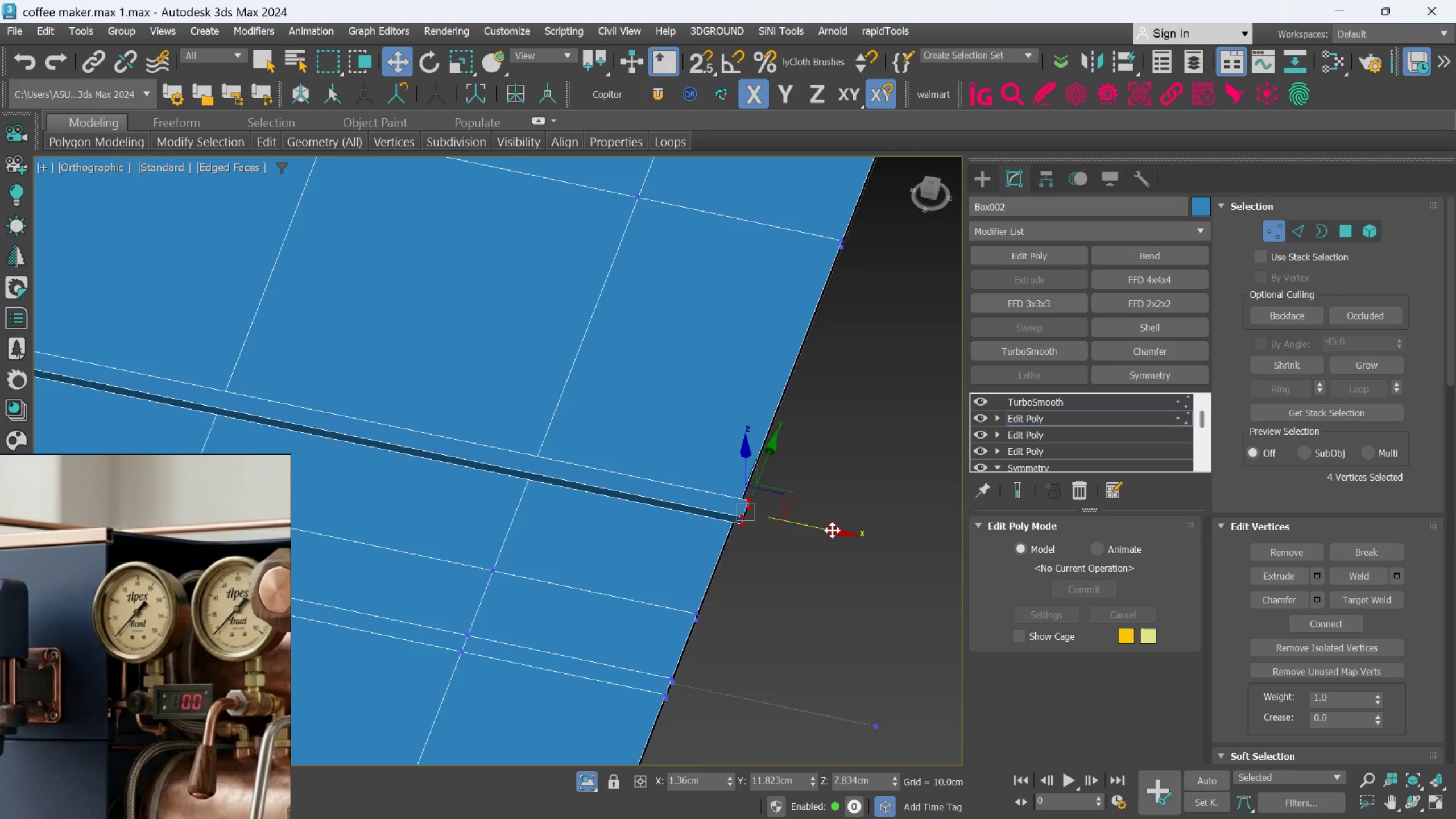 
scroll: coordinate [821, 547], scroll_direction: down, amount: 5.0
 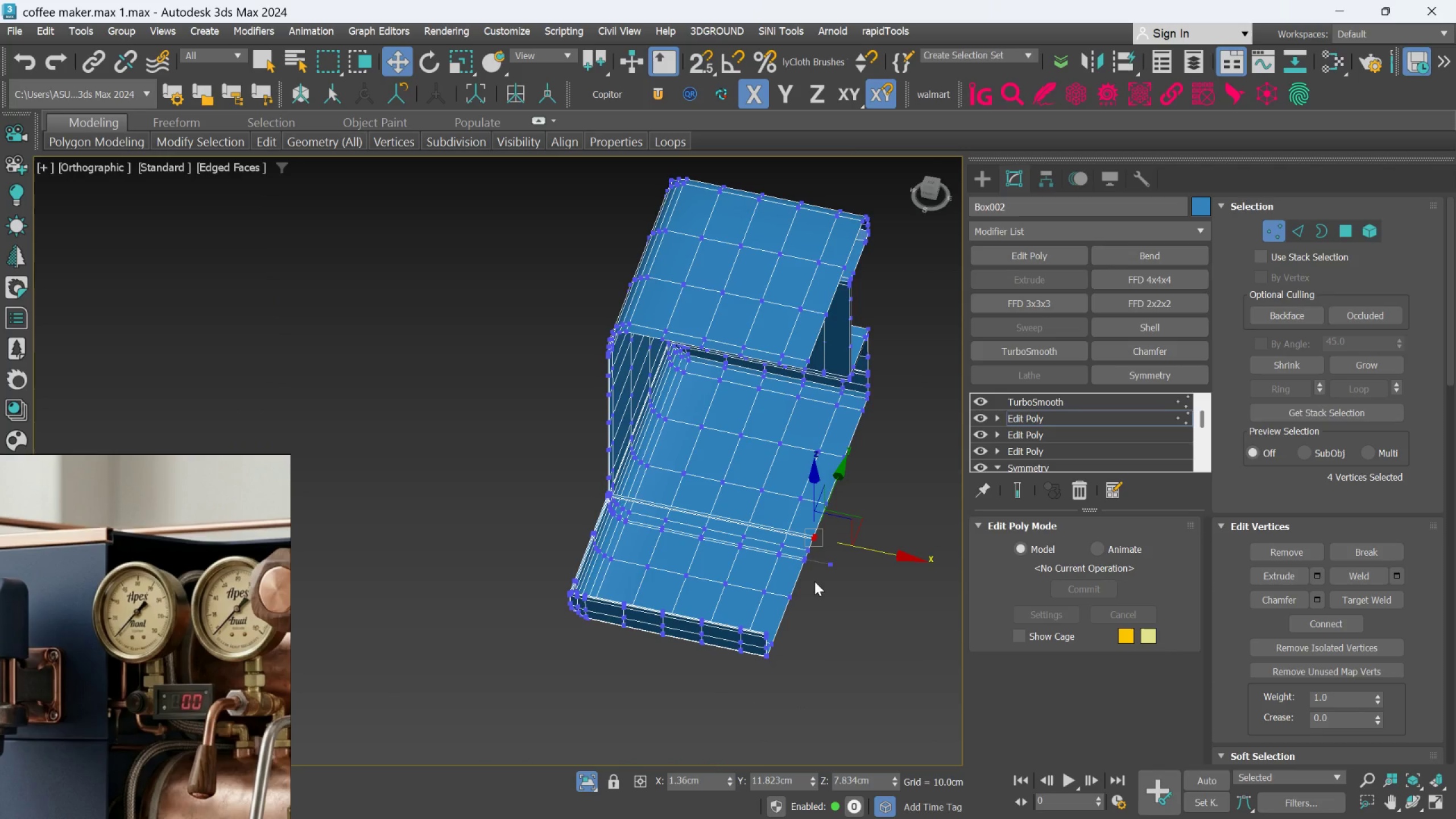 
hold_key(key=AltLeft, duration=0.63)
 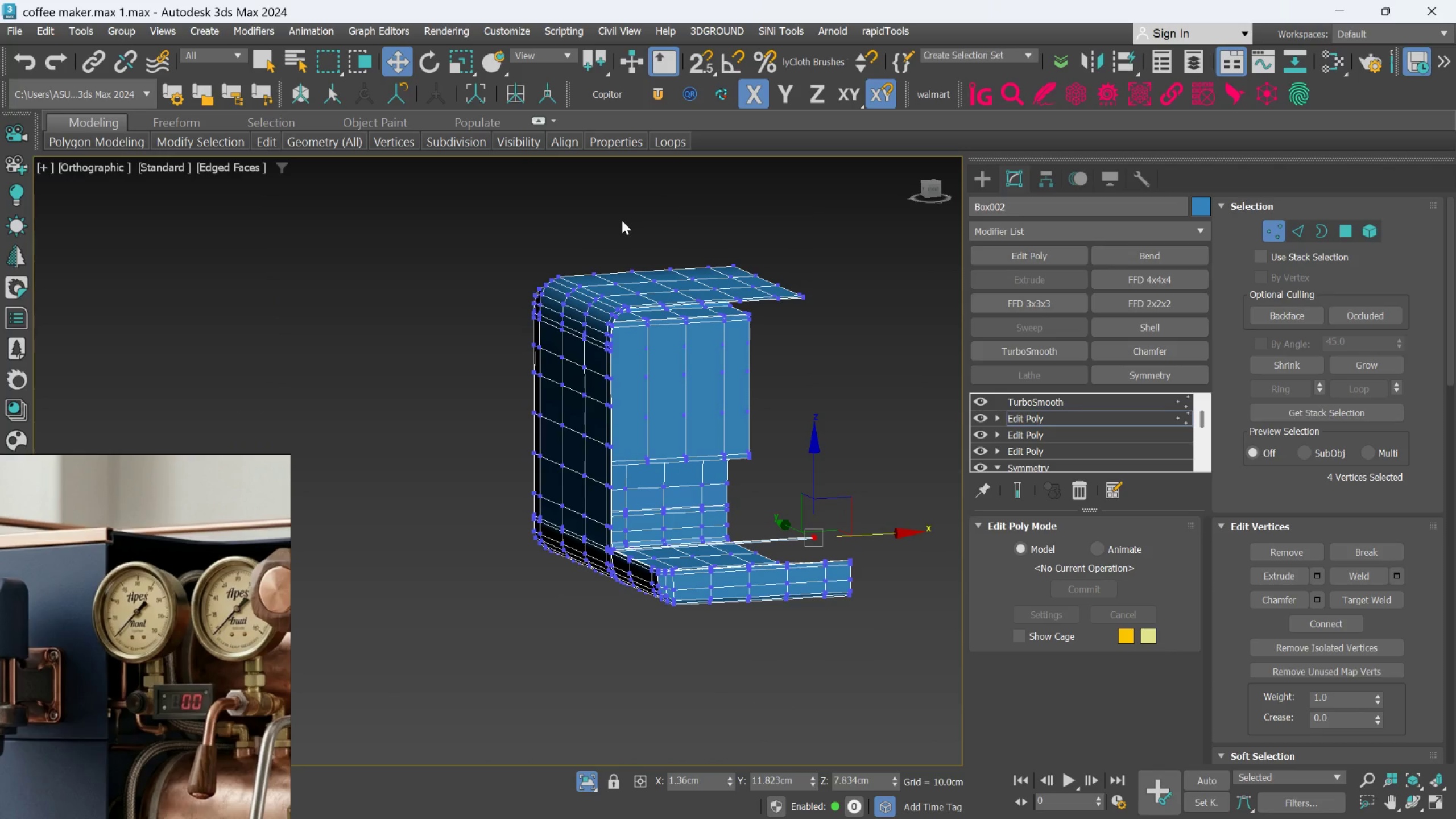 
scroll: coordinate [660, 308], scroll_direction: up, amount: 5.0
 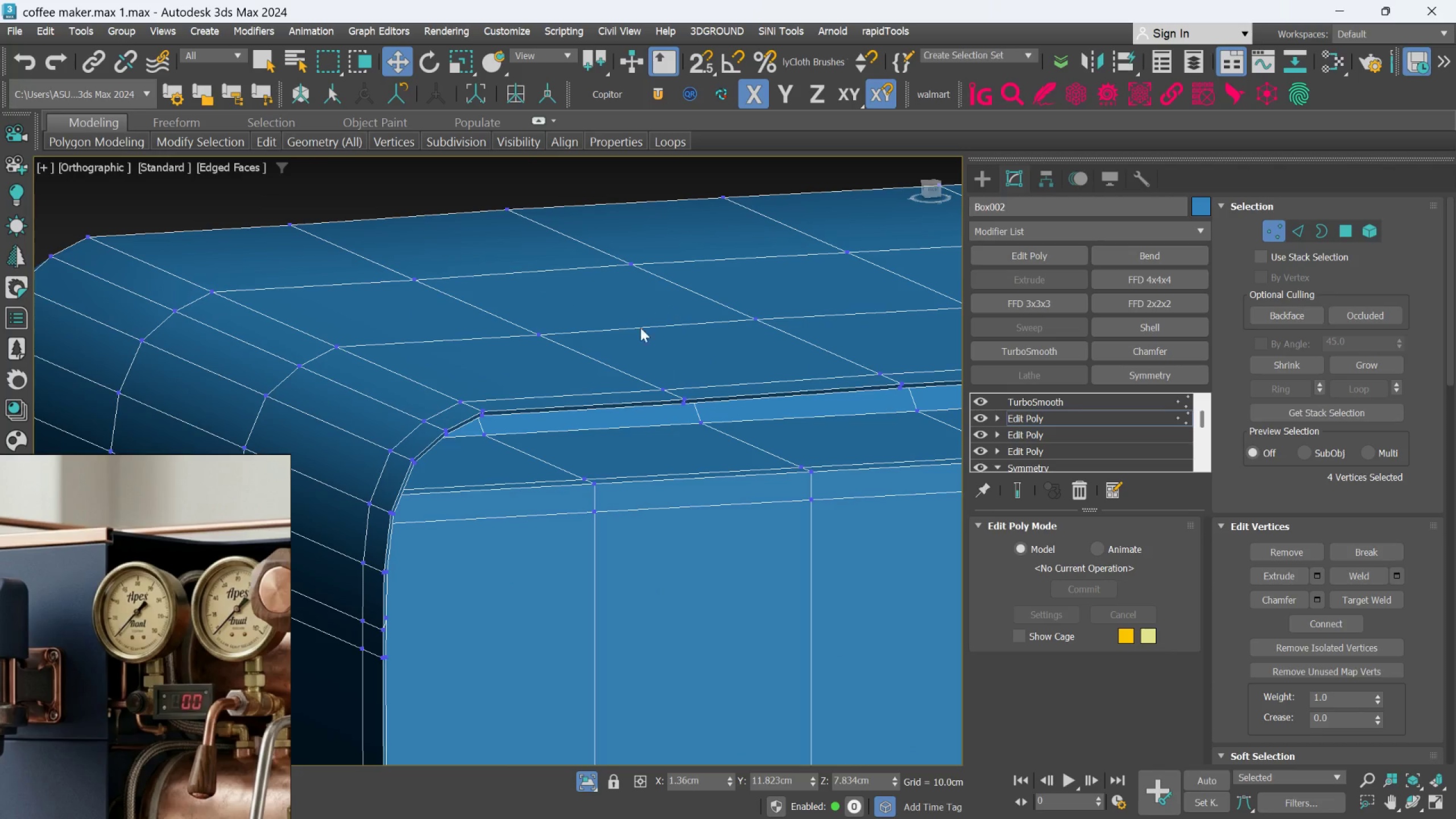 
hold_key(key=AltLeft, duration=0.35)
 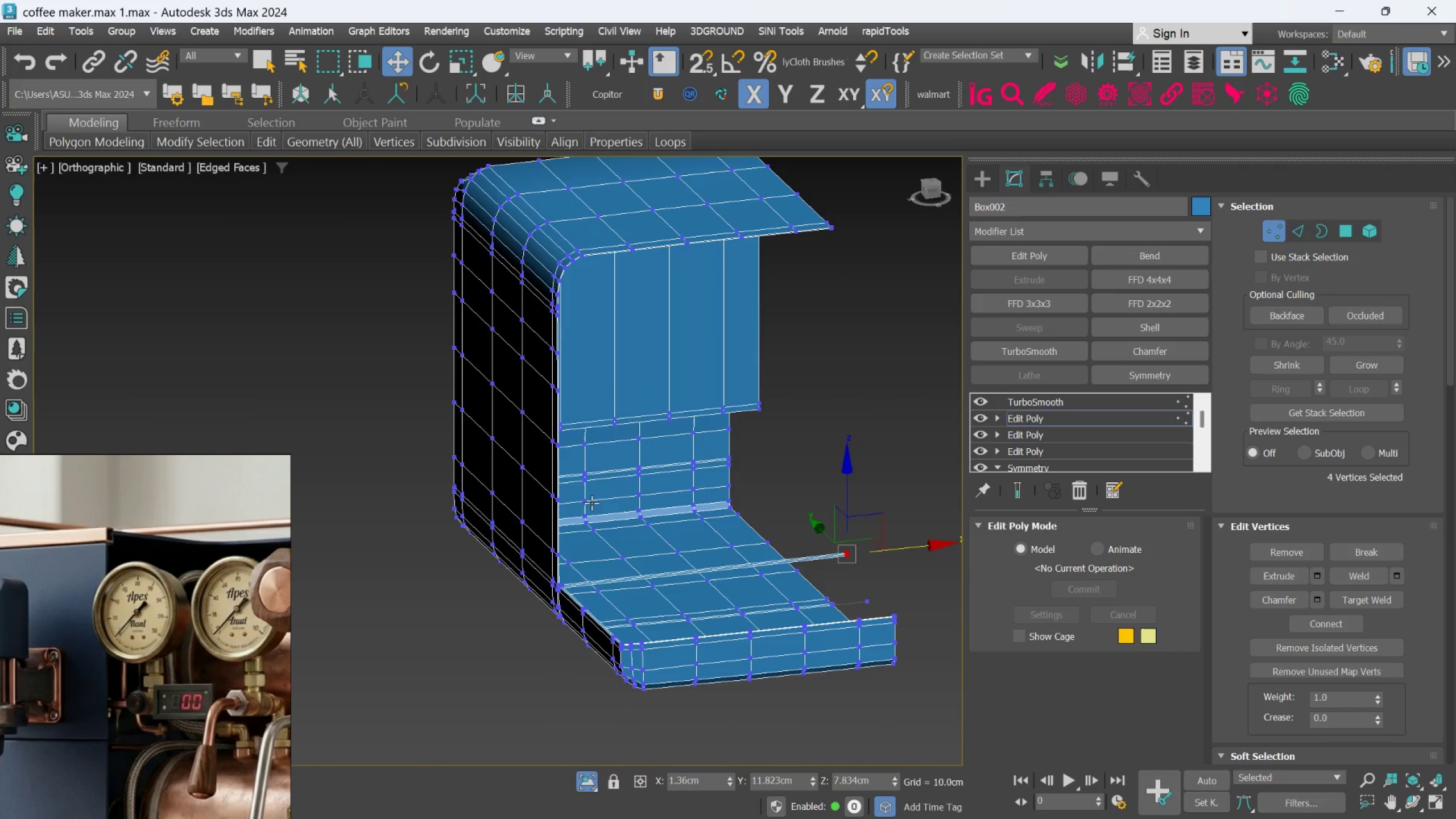 
scroll: coordinate [562, 408], scroll_direction: down, amount: 4.0
 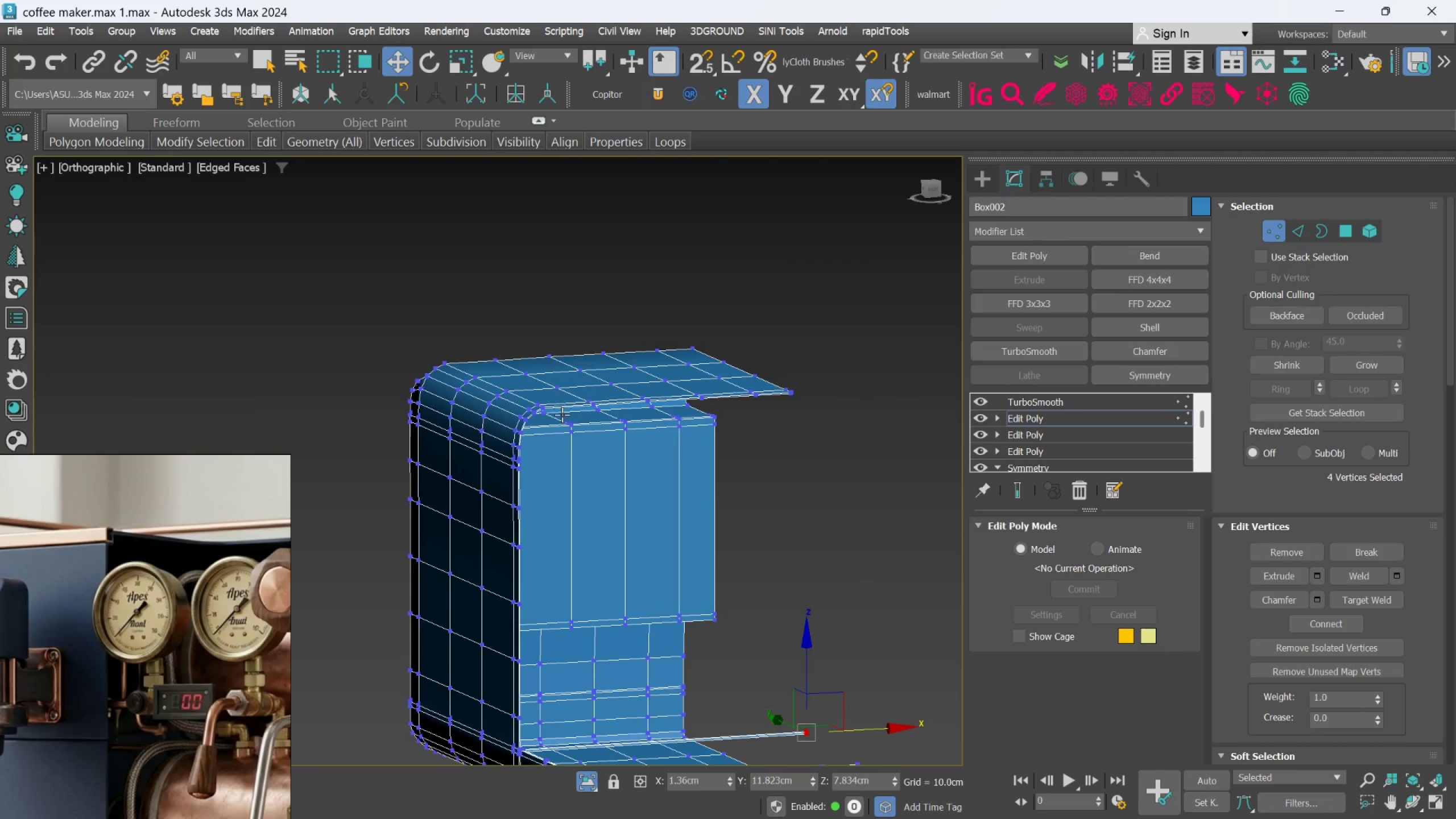 
scroll: coordinate [594, 593], scroll_direction: up, amount: 9.0
 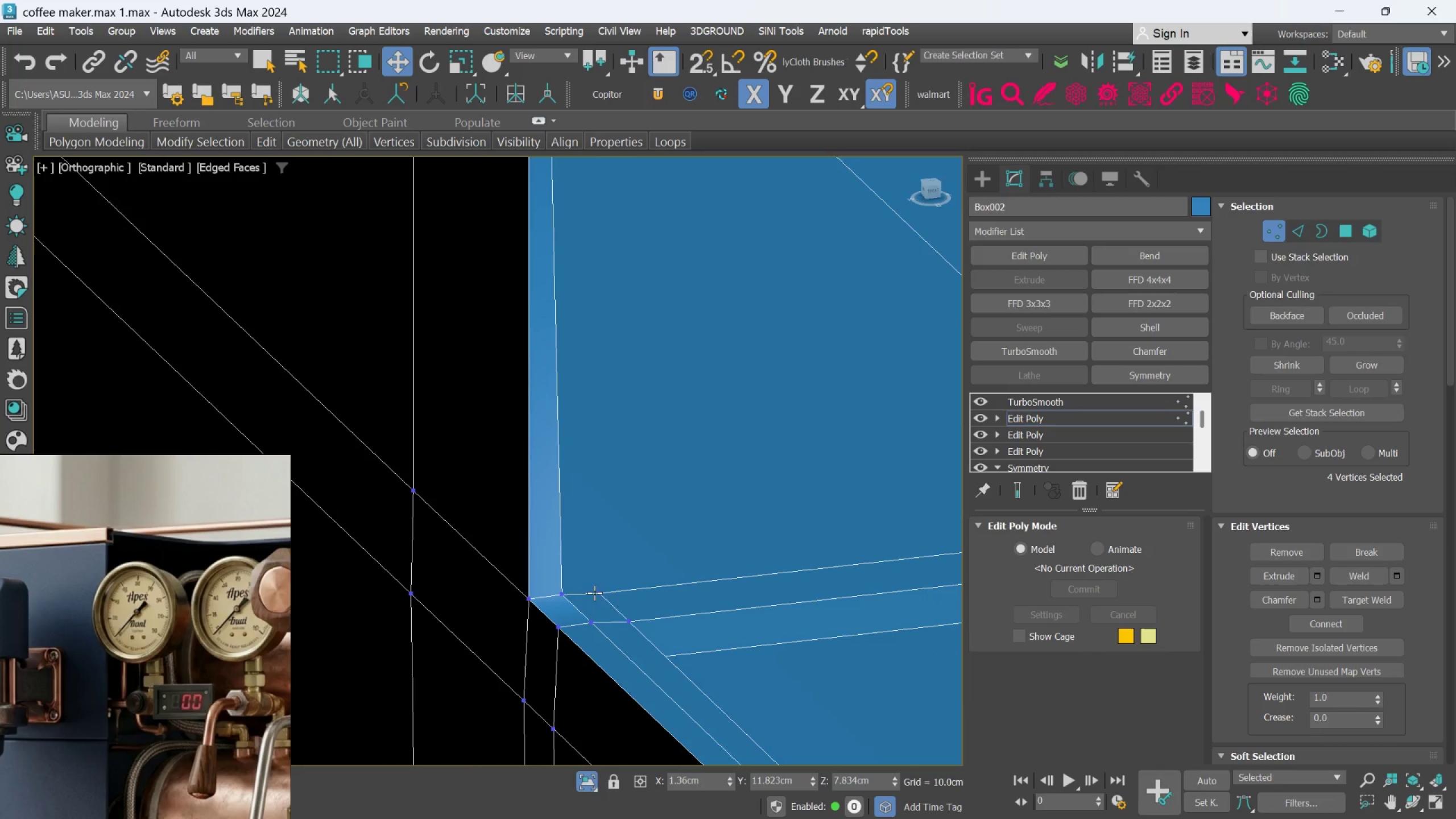 
scroll: coordinate [594, 593], scroll_direction: down, amount: 3.0
 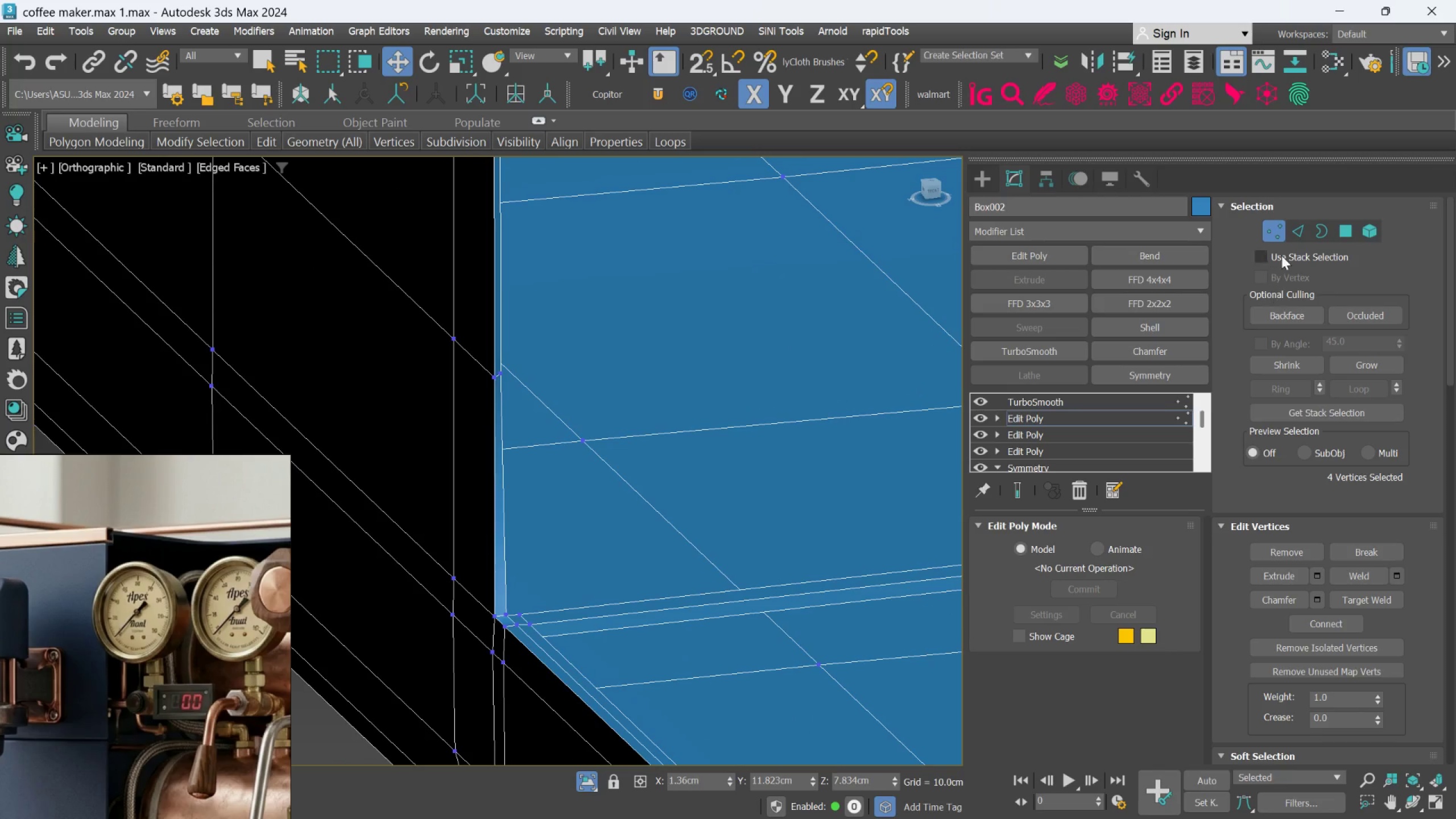 
left_click([1282, 239])
 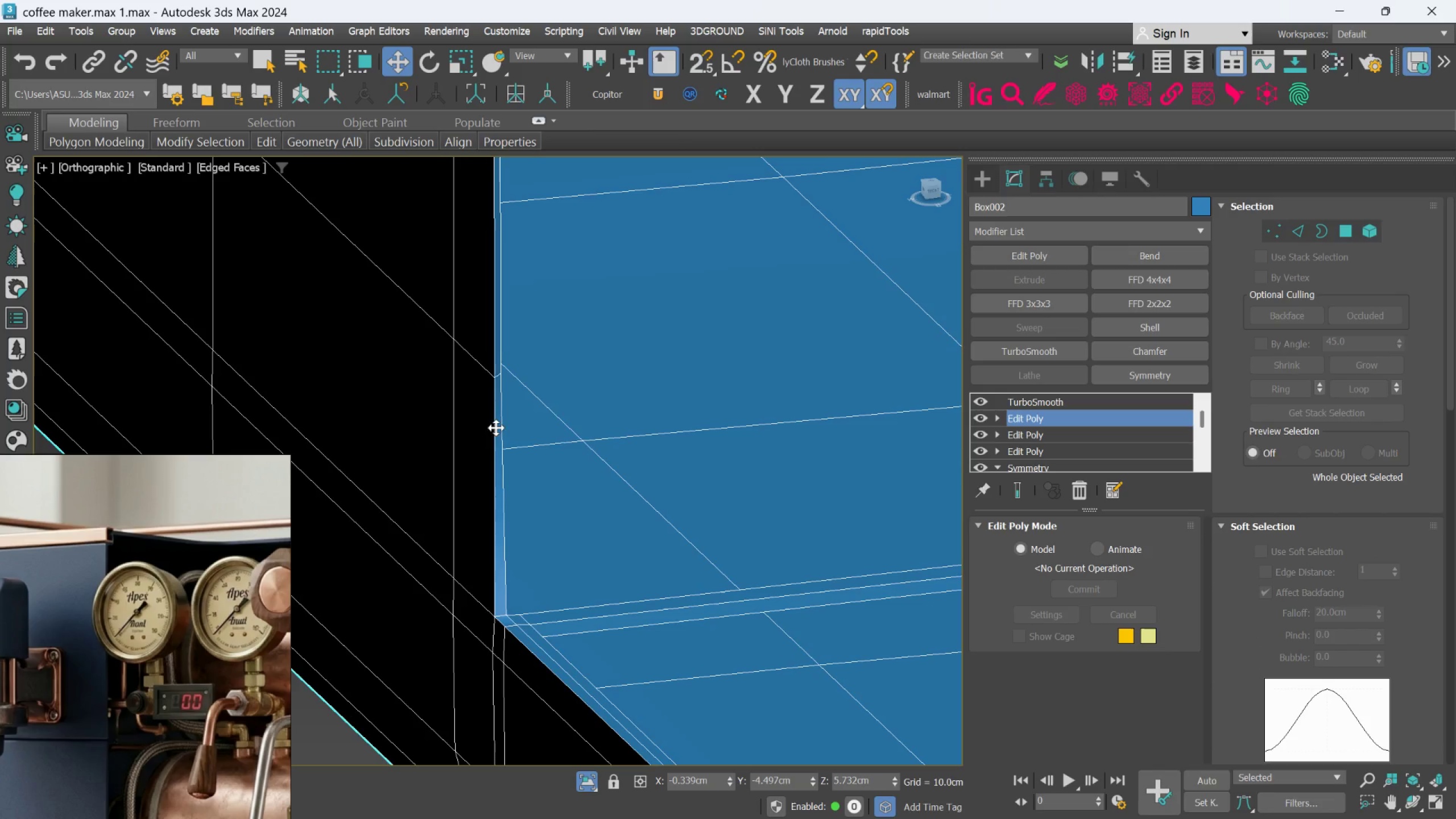 
scroll: coordinate [497, 383], scroll_direction: down, amount: 1.0
 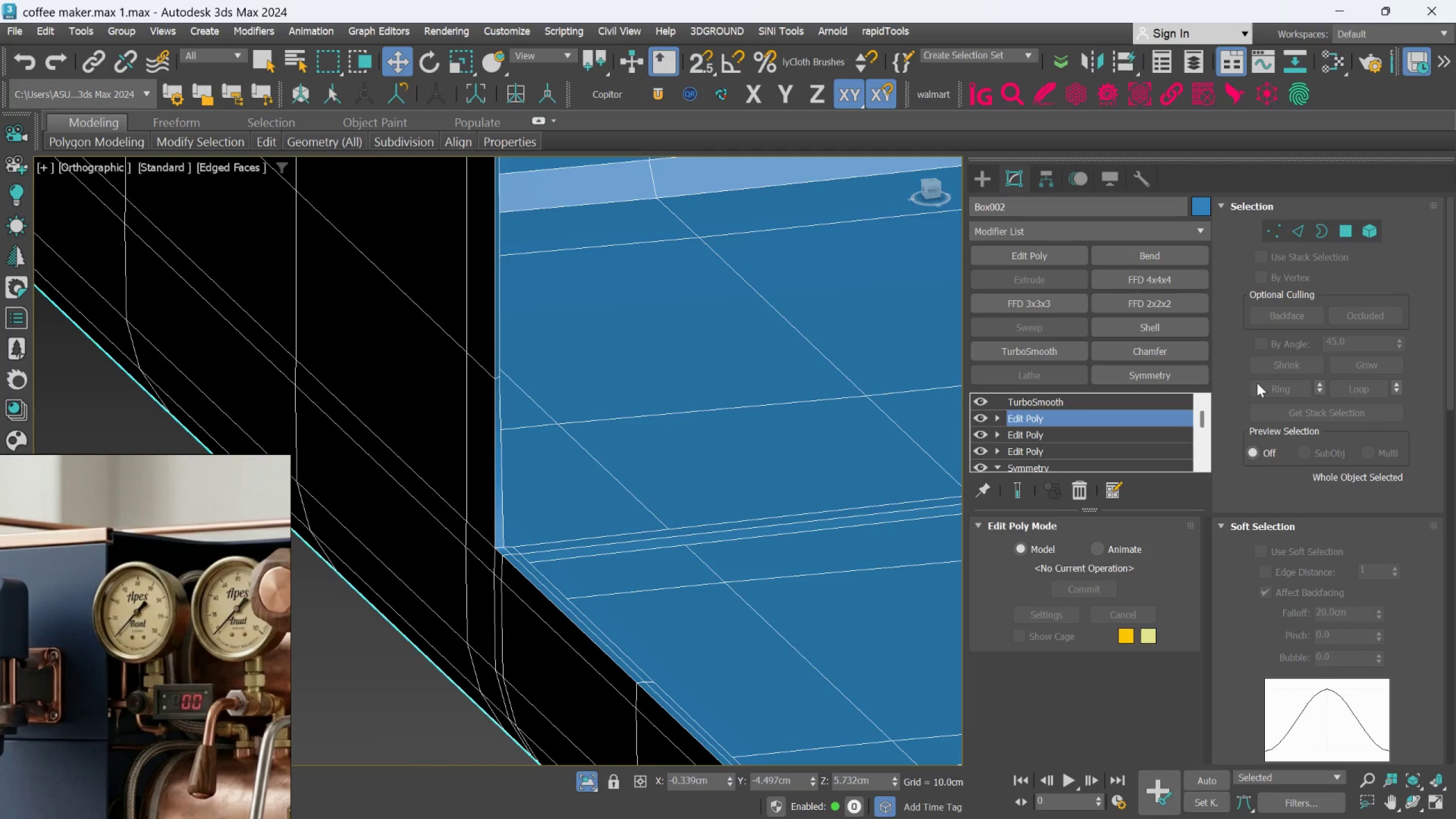 
left_click([1296, 242])
 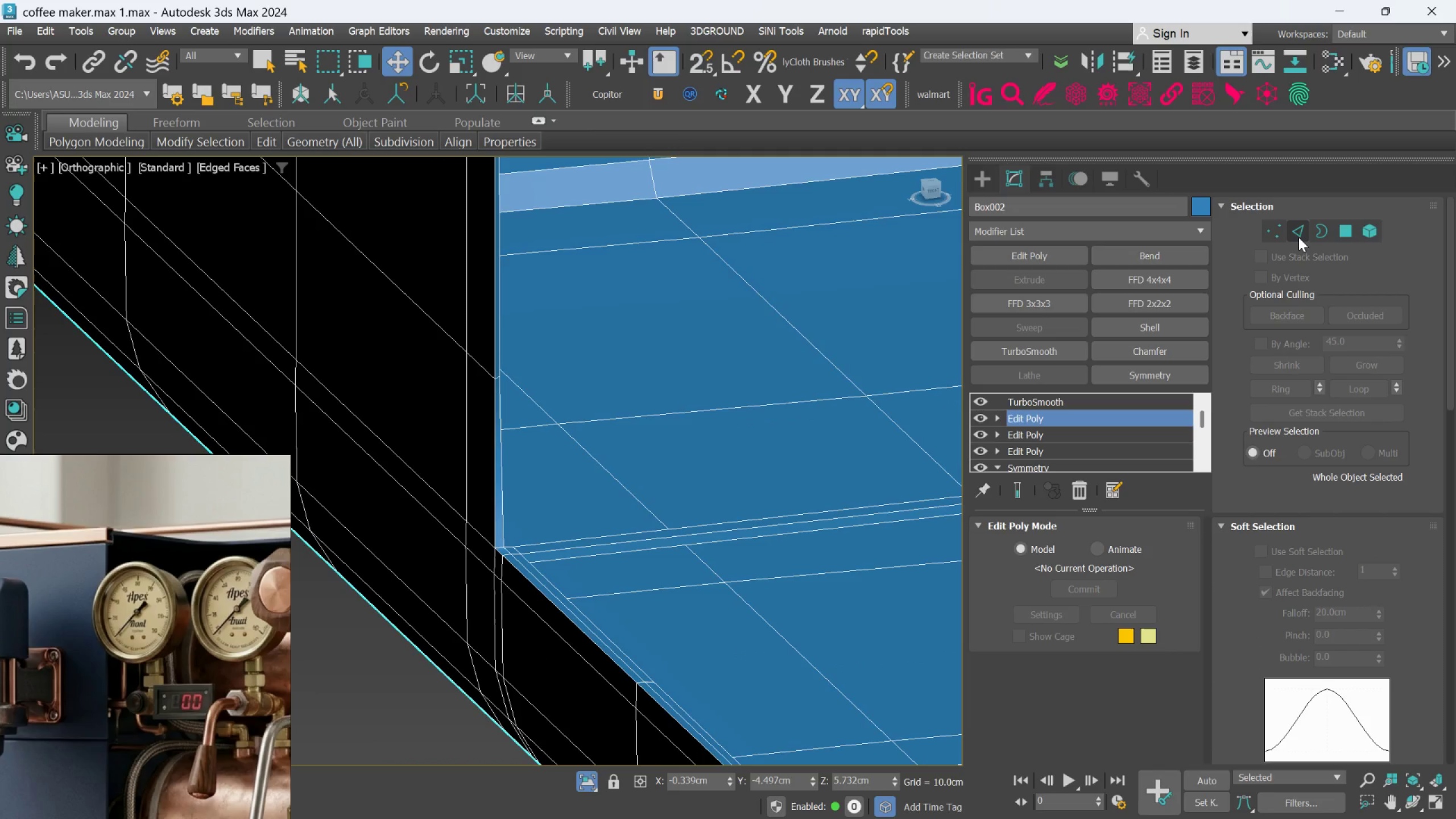 
left_click([1300, 231])
 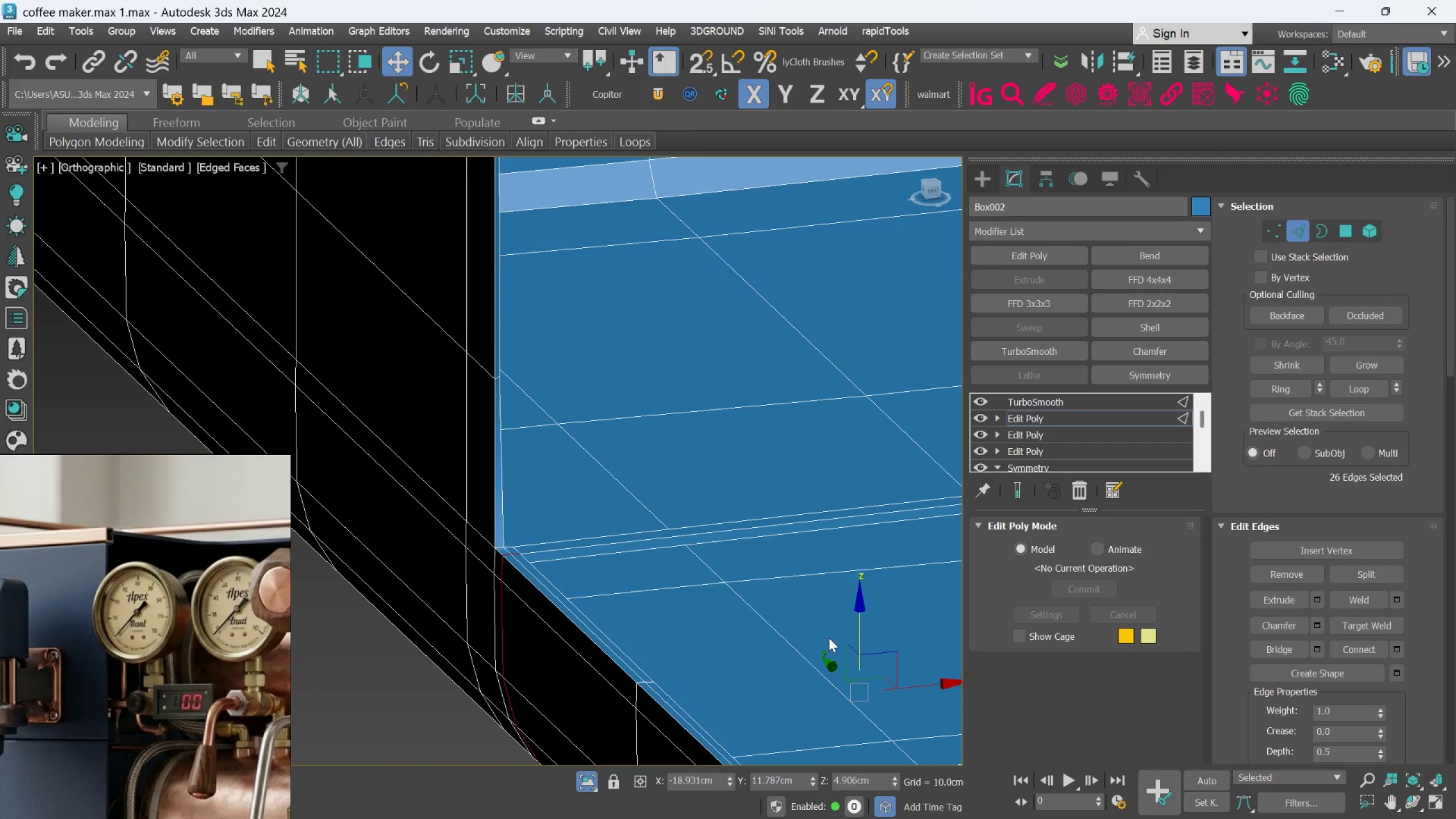 
scroll: coordinate [627, 694], scroll_direction: up, amount: 3.0
 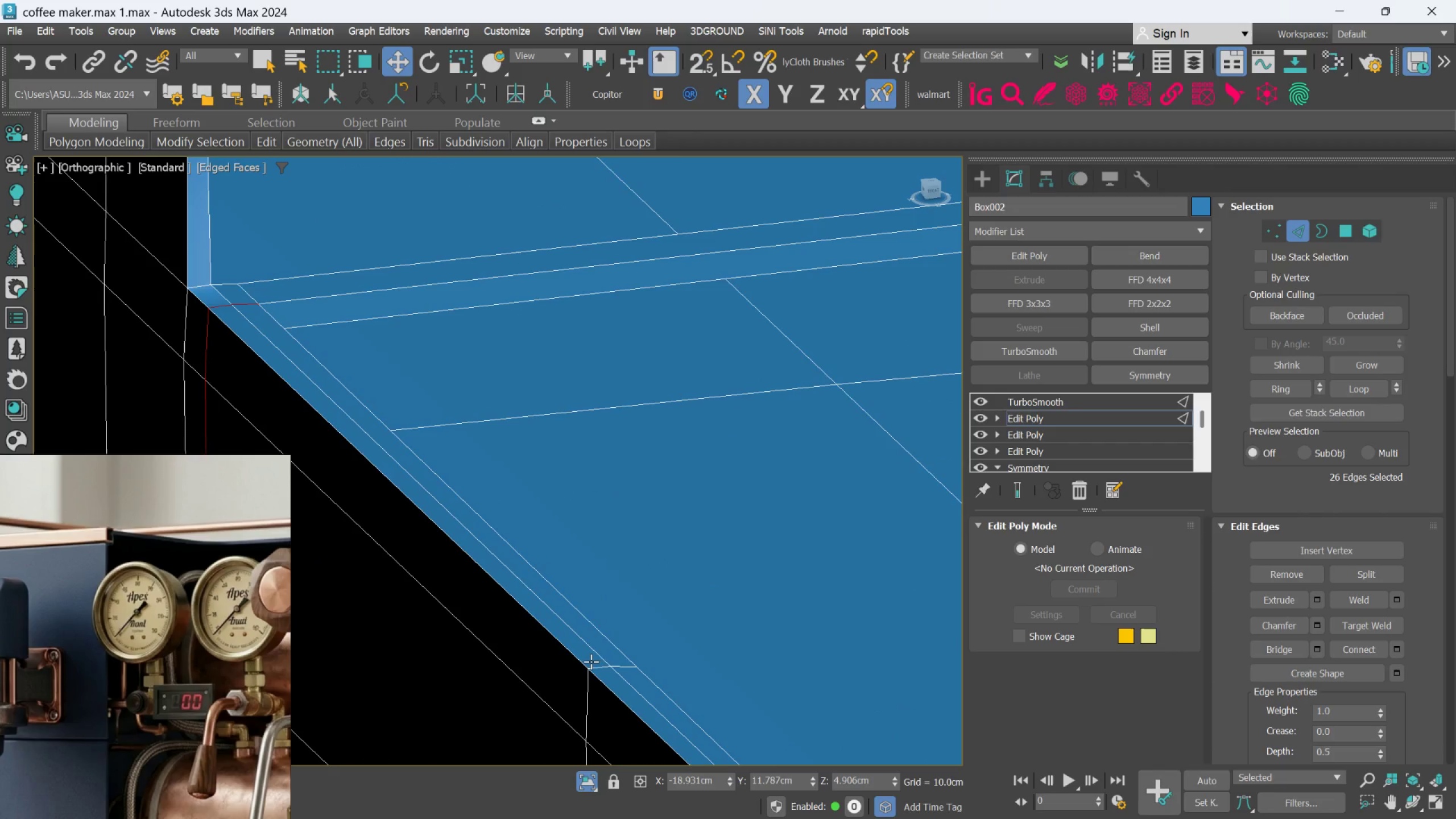 
left_click([592, 663])
 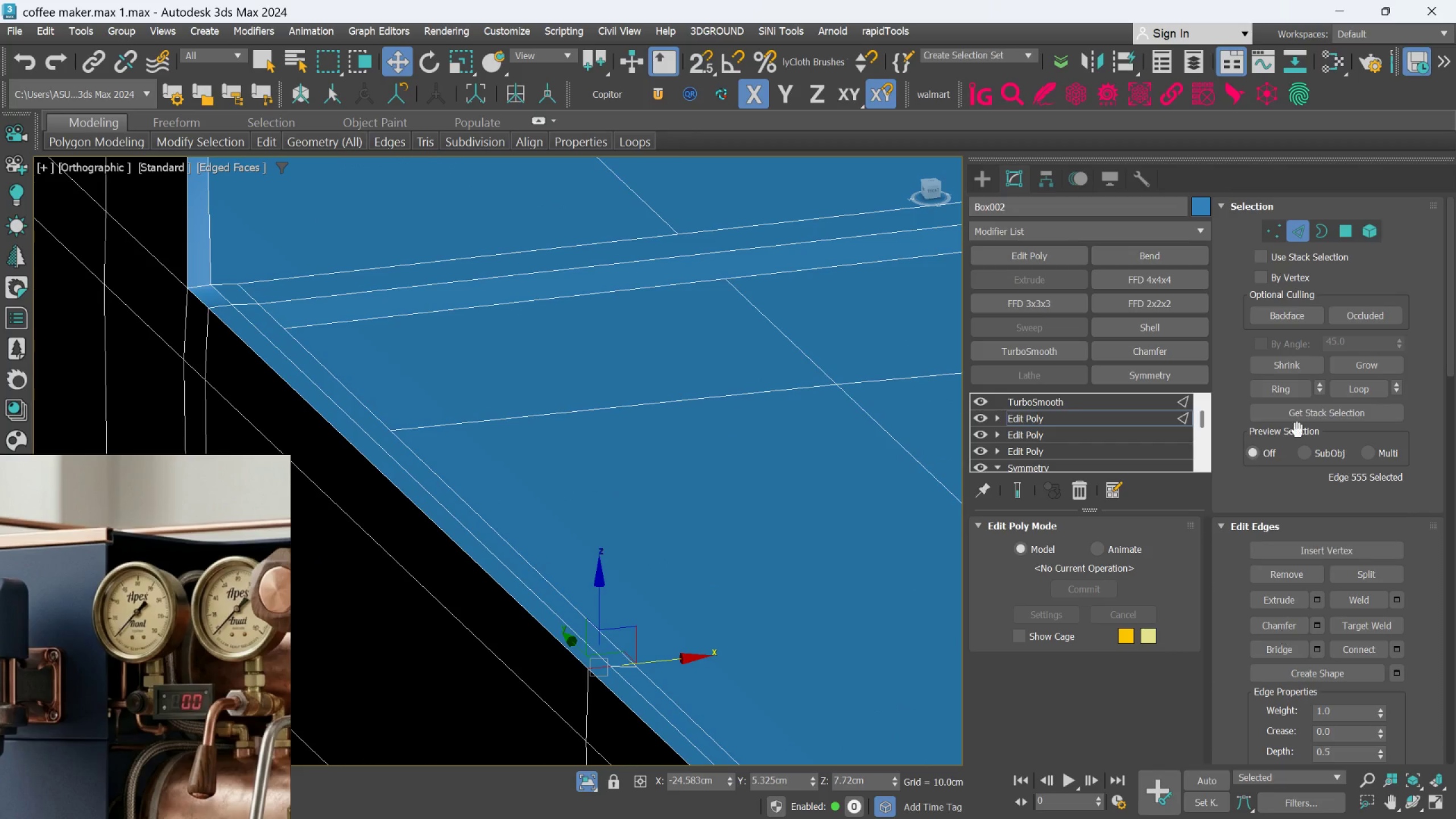 
left_click([1288, 387])
 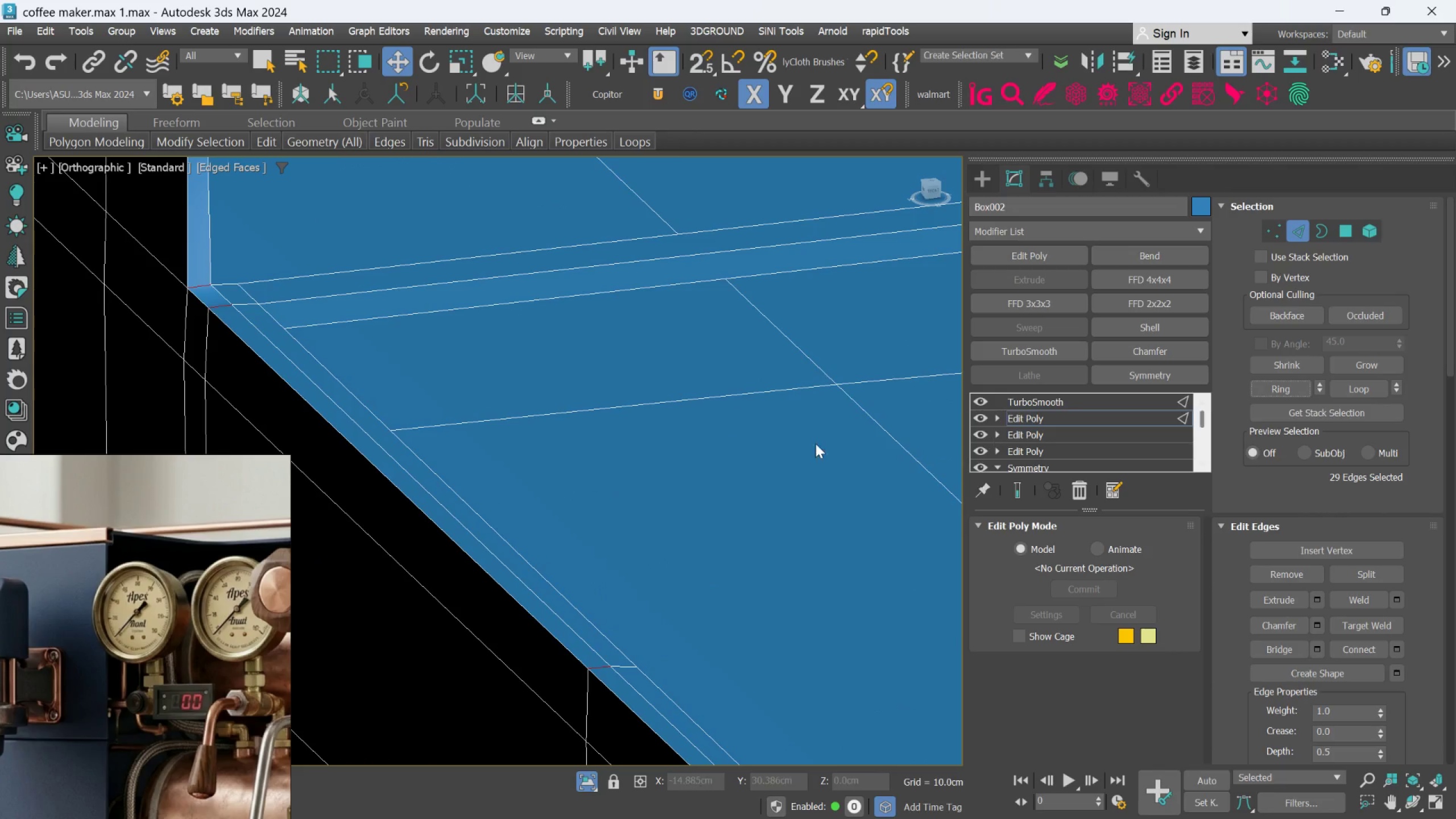 
scroll: coordinate [712, 474], scroll_direction: down, amount: 7.0
 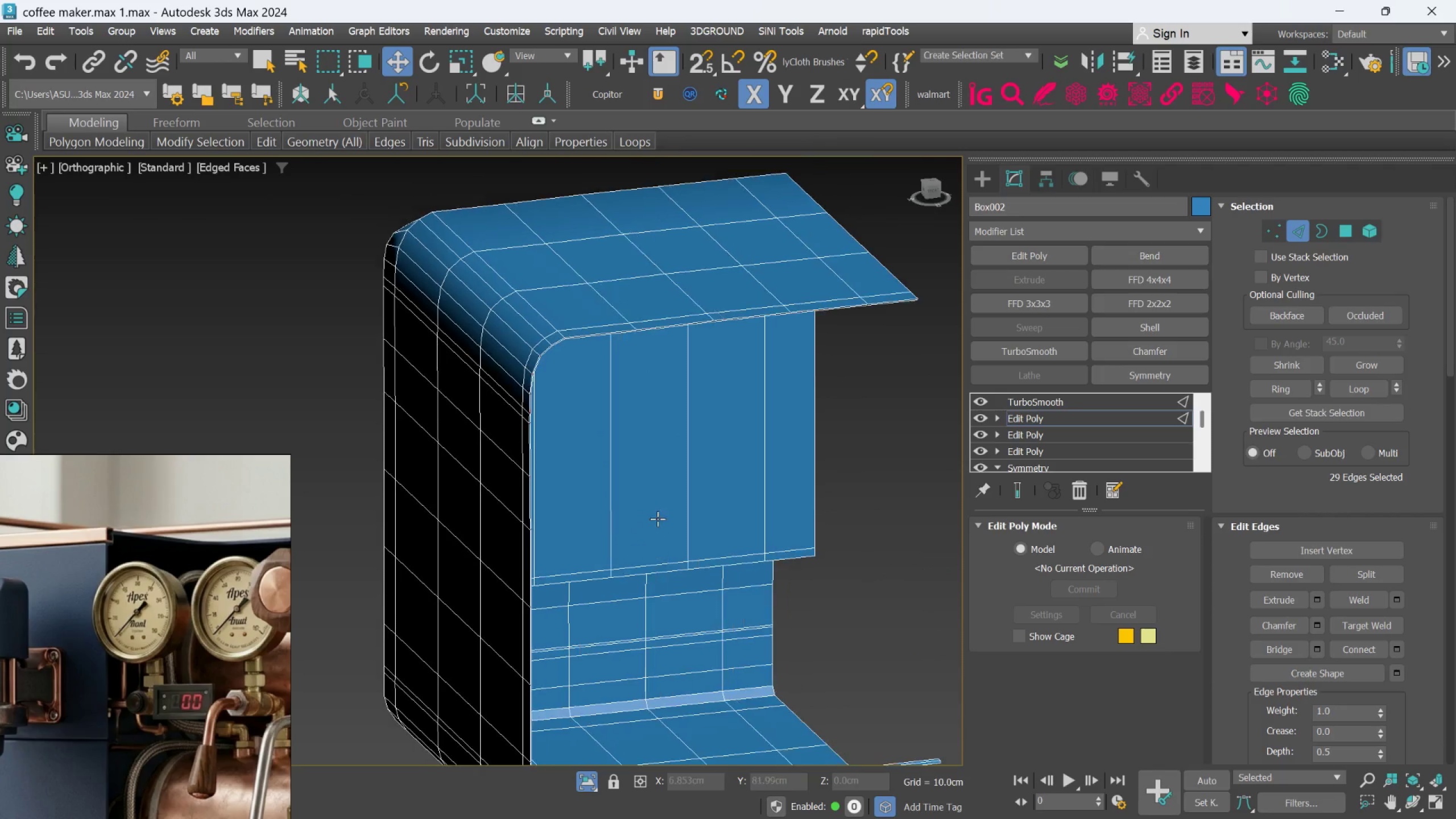 
scroll: coordinate [607, 369], scroll_direction: up, amount: 6.0
 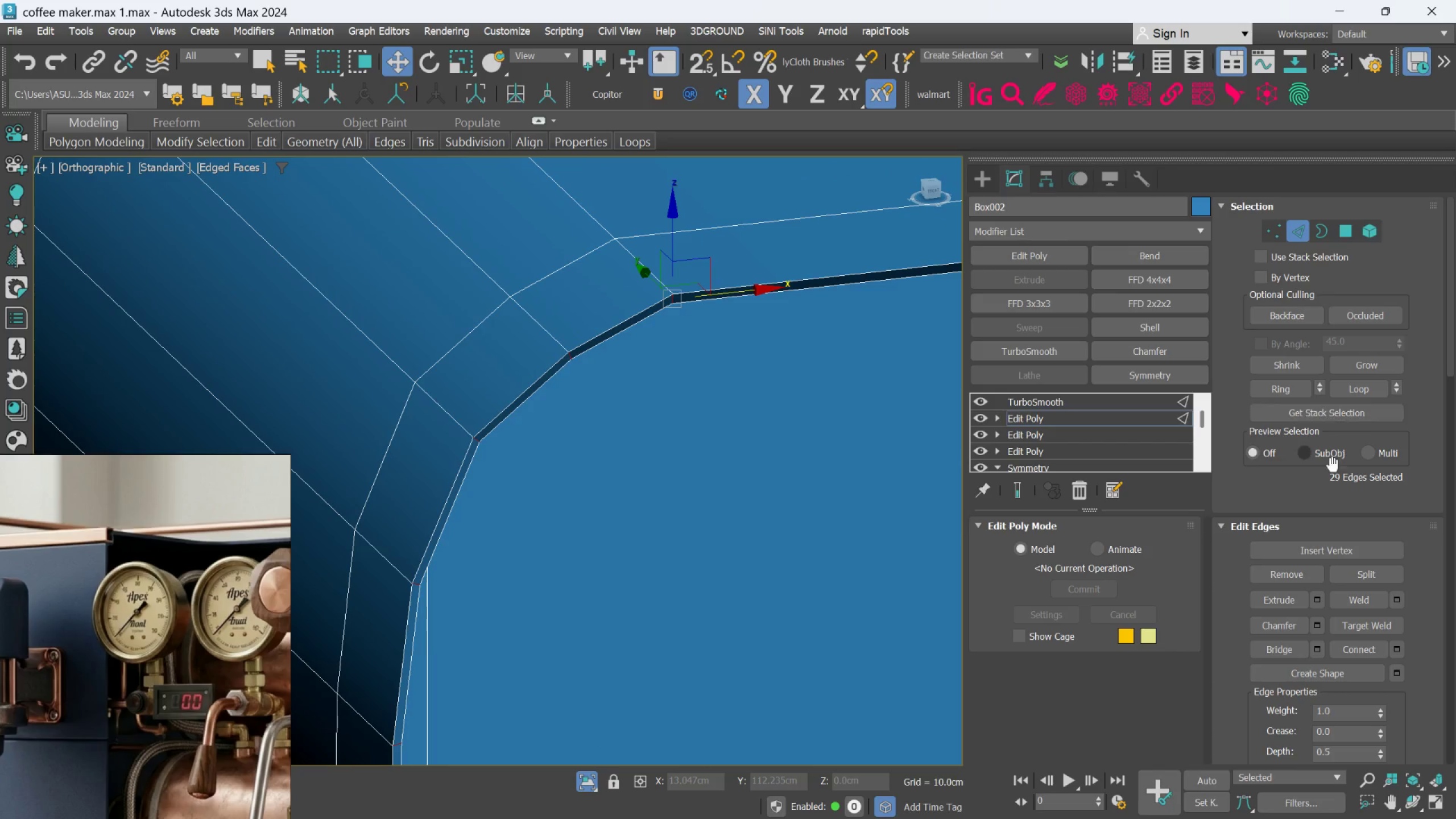 
left_click([1400, 648])
 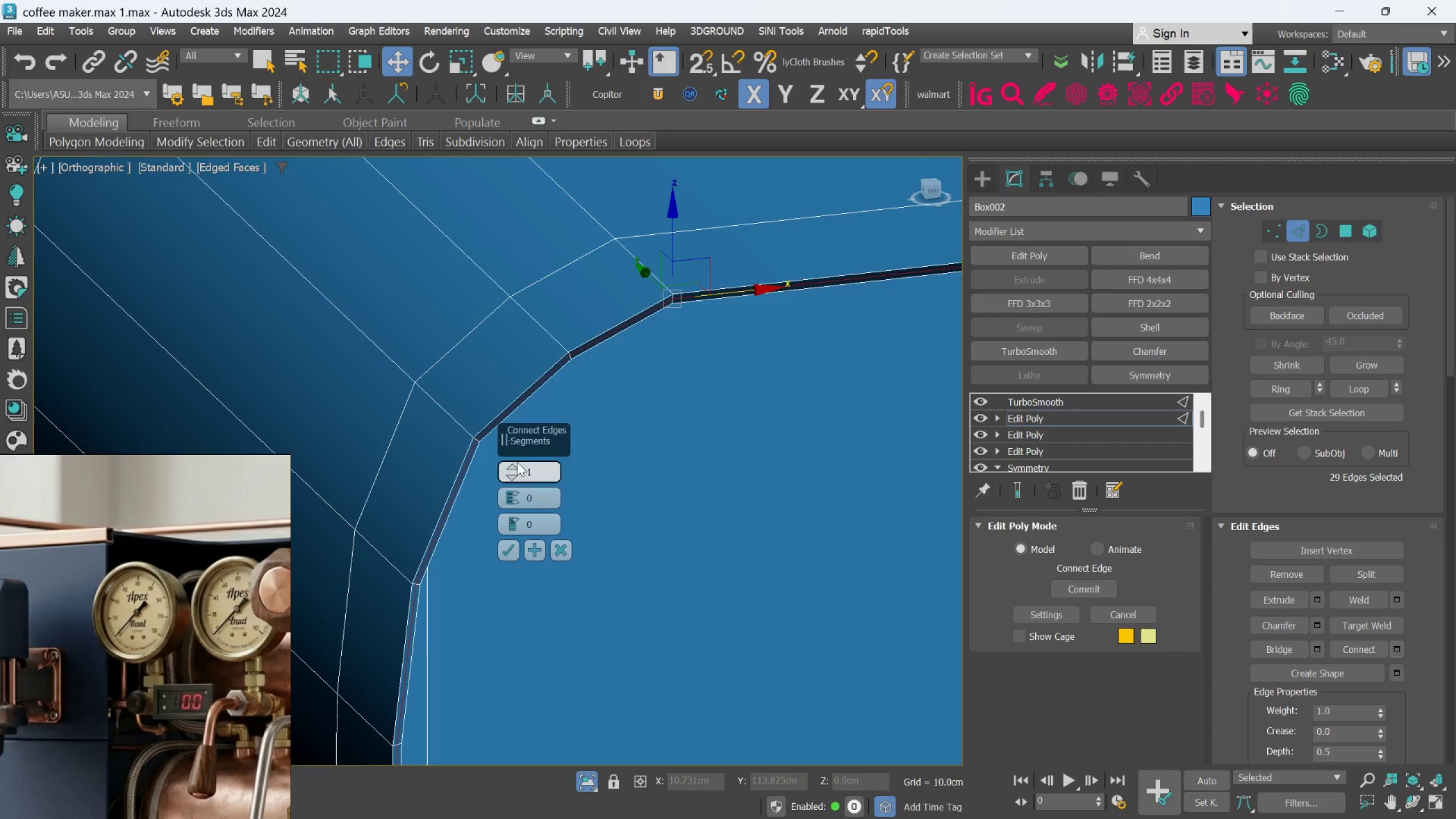 
left_click([510, 462])
 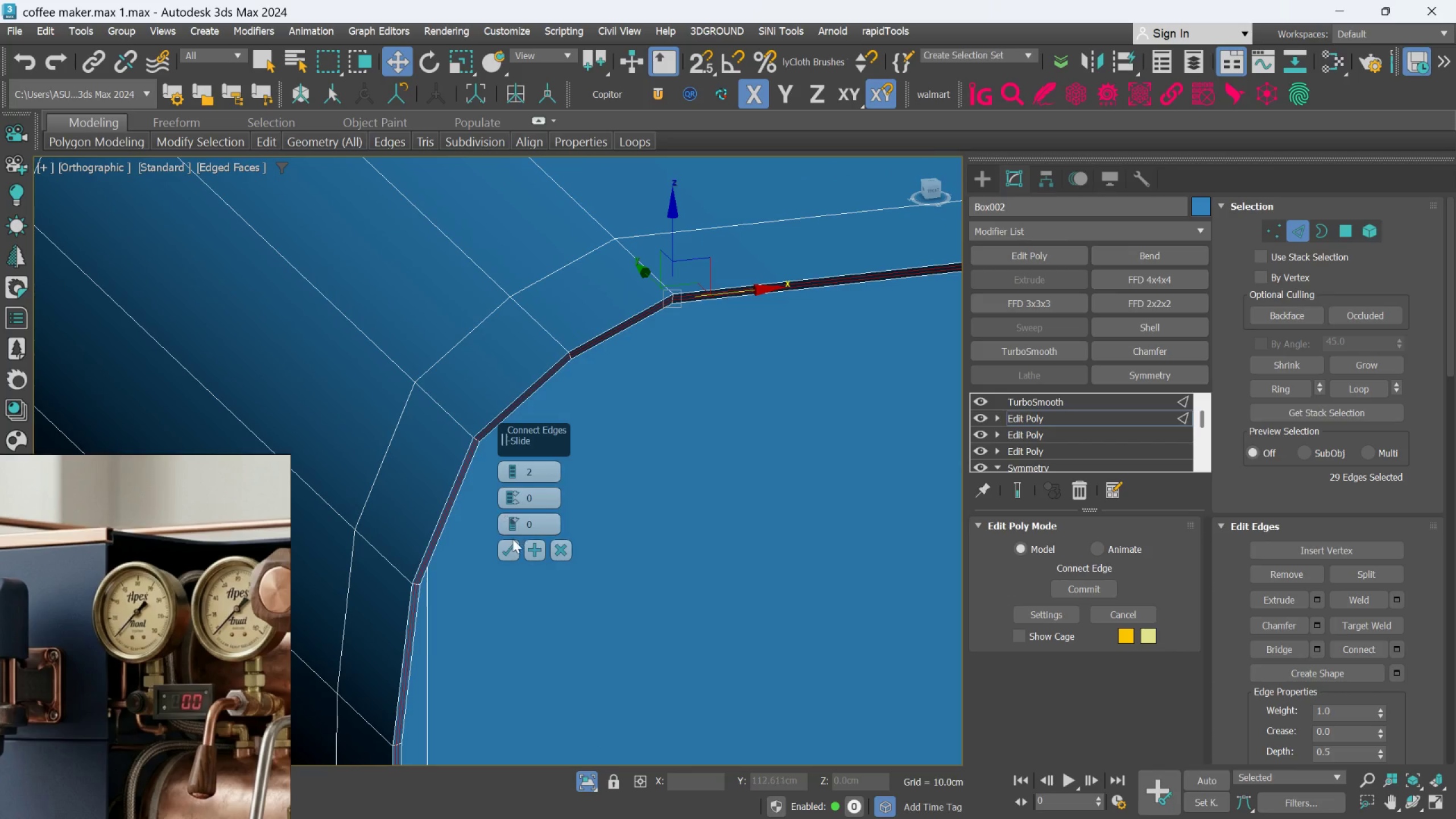 
left_click([510, 551])
 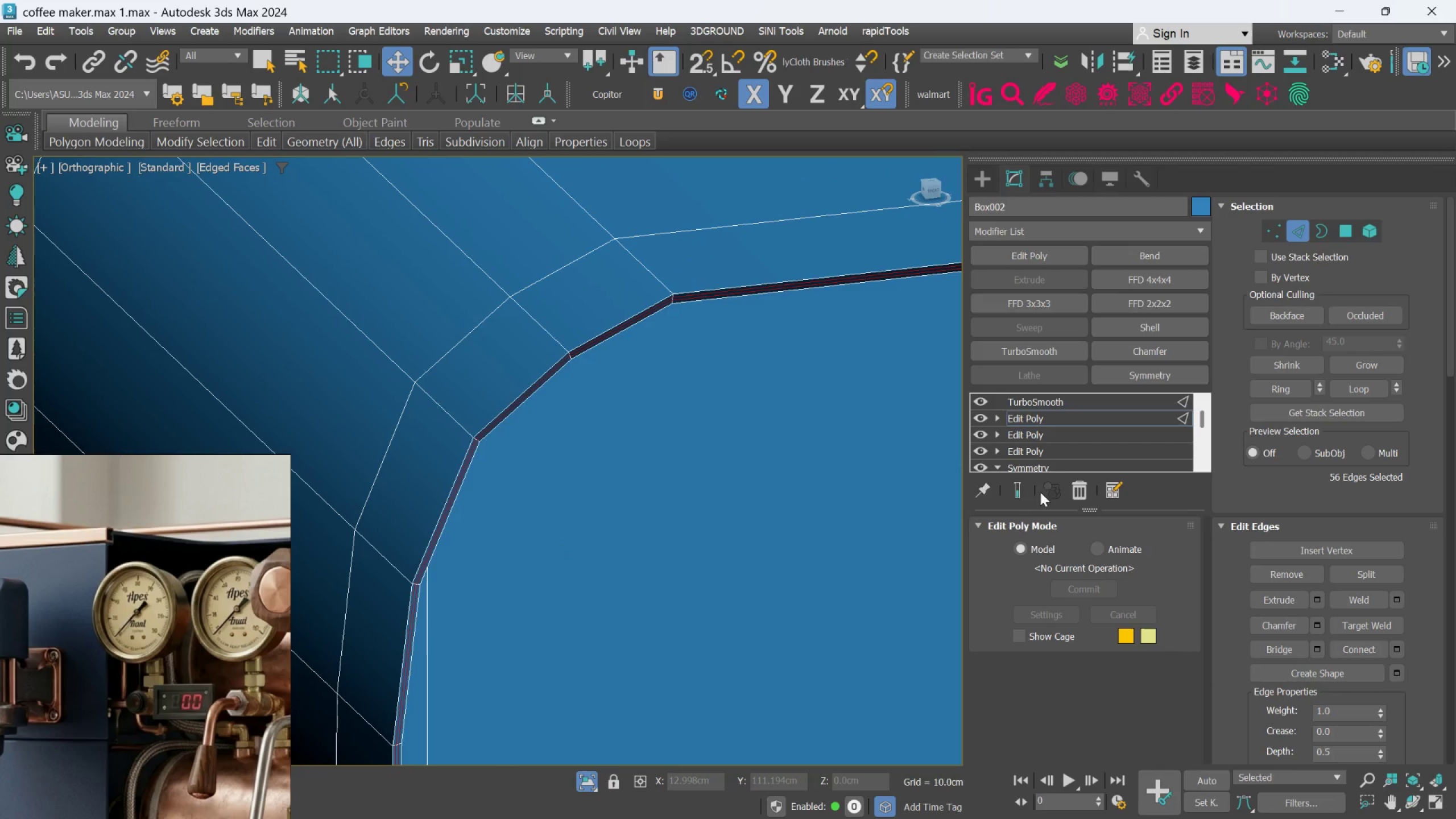 
left_click([1022, 496])
 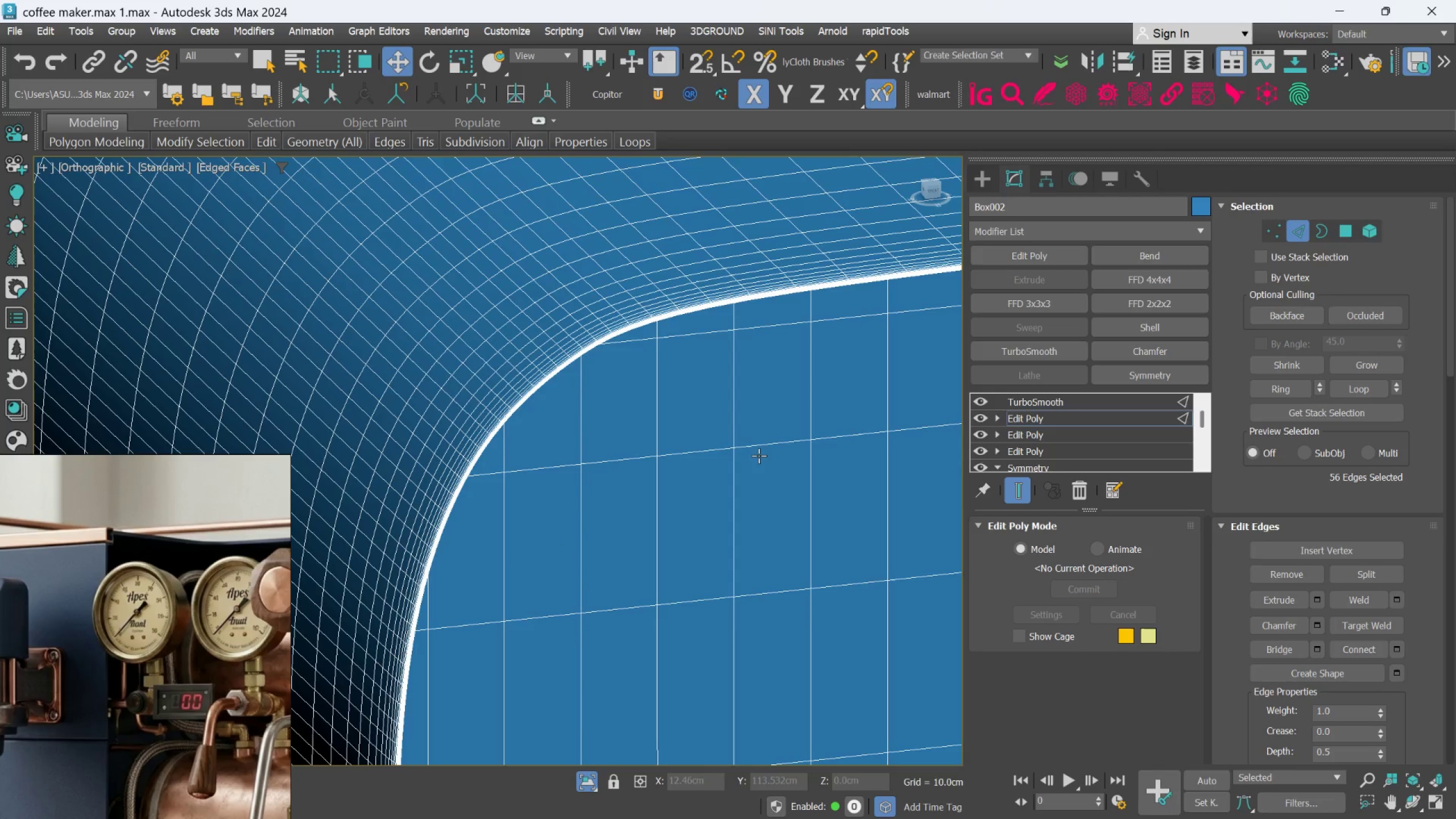 
scroll: coordinate [603, 394], scroll_direction: down, amount: 1.0
 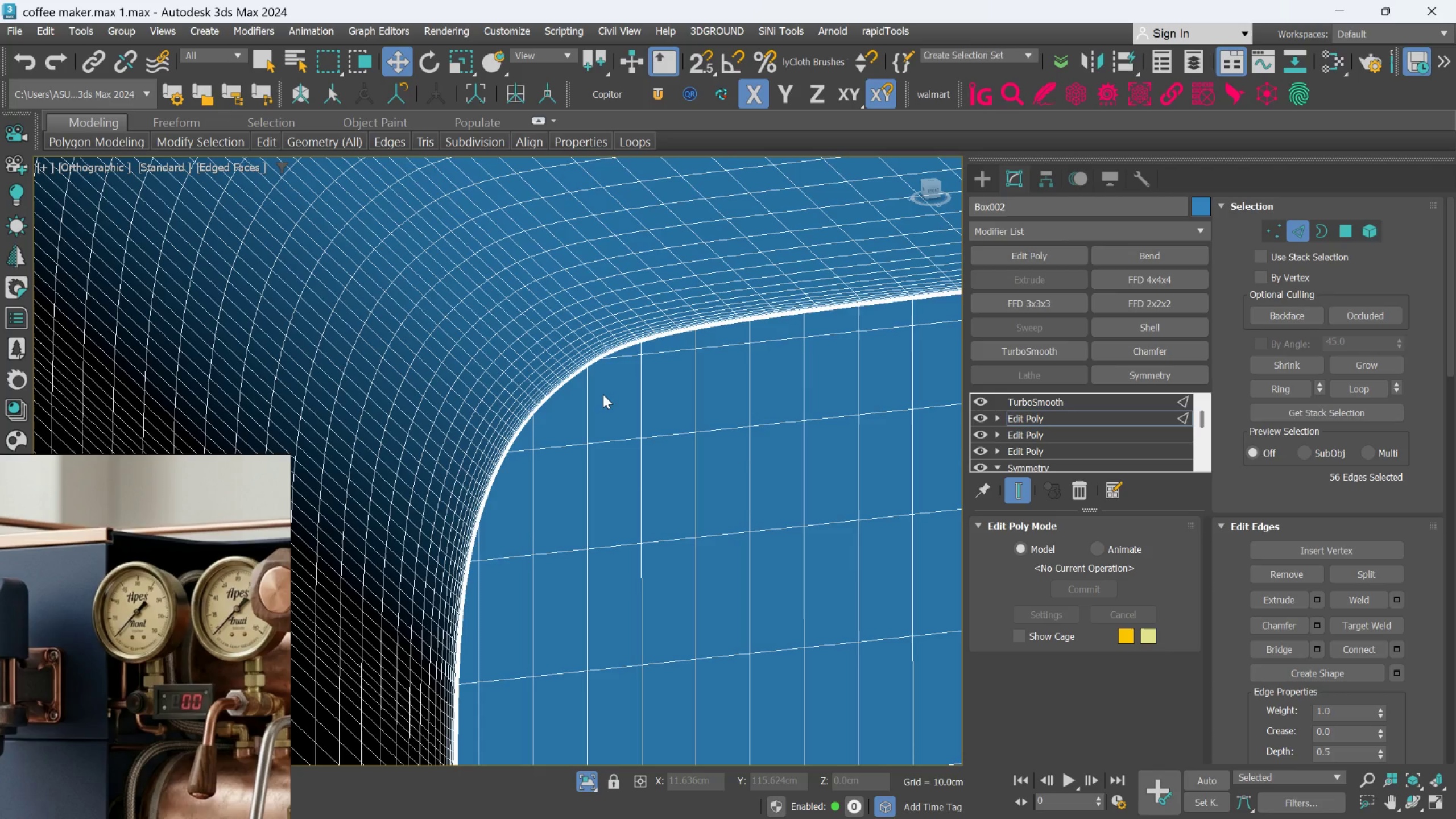 
key(F4)
 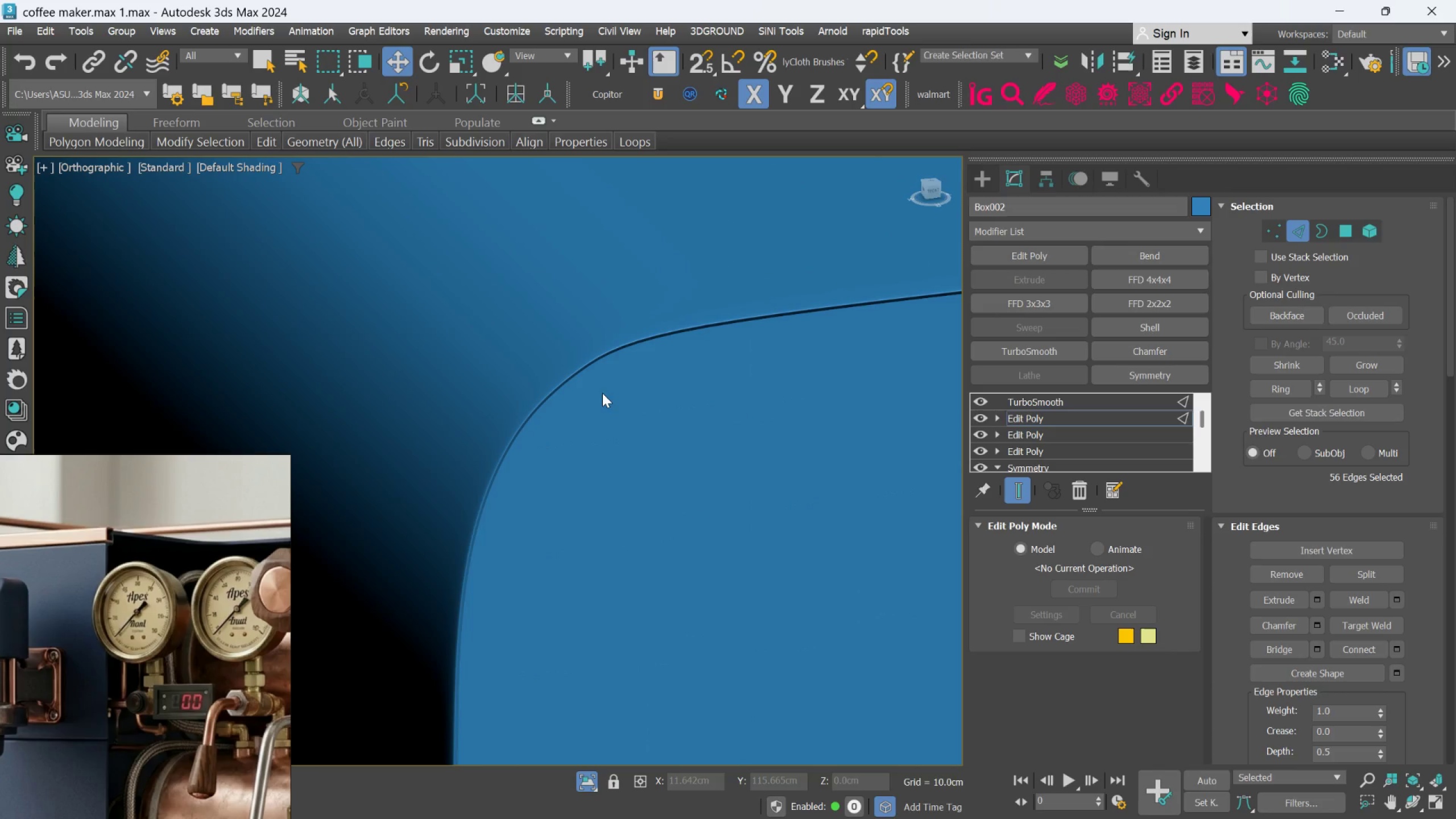 
scroll: coordinate [602, 392], scroll_direction: down, amount: 5.0
 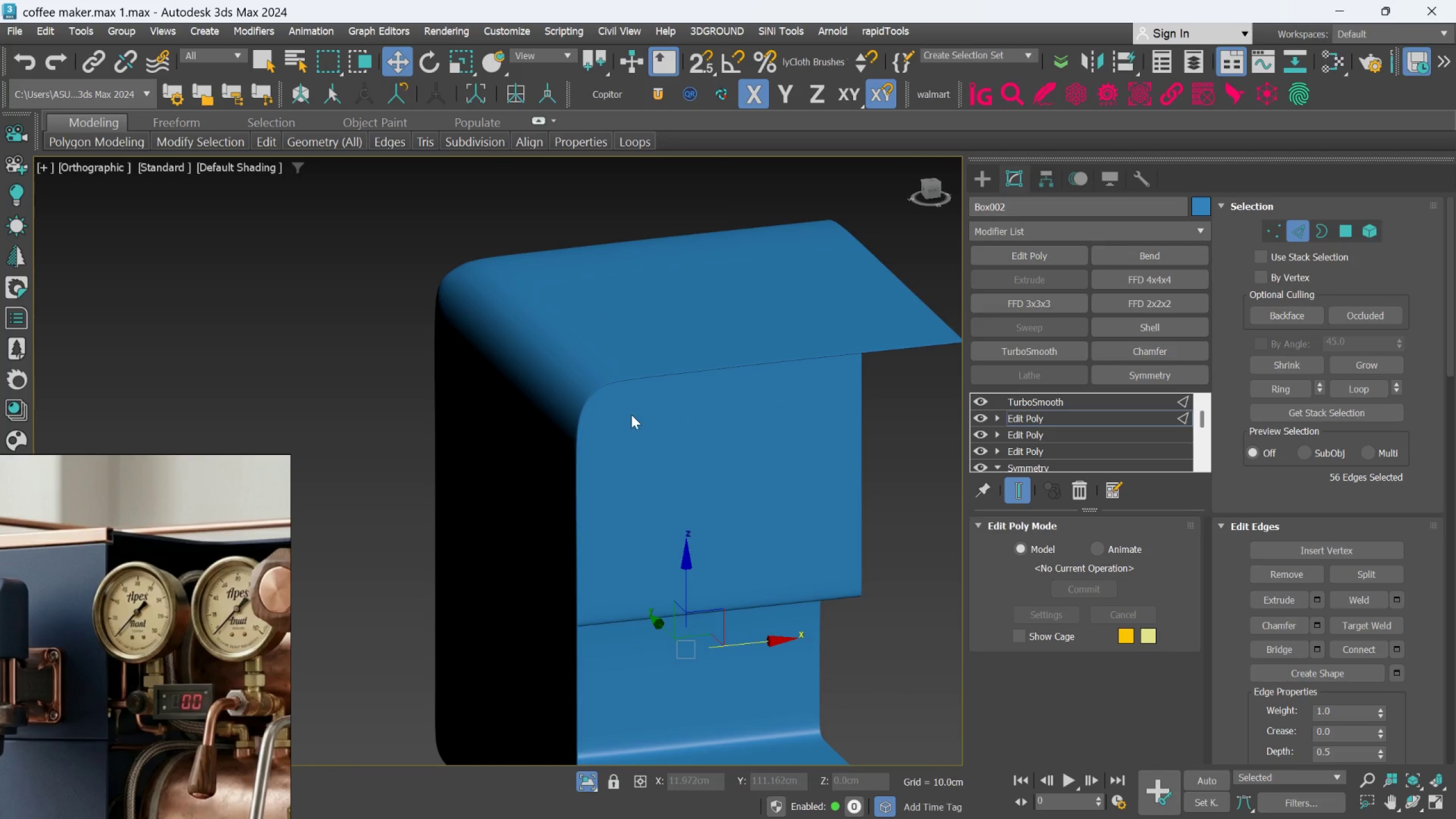 
hold_key(key=AltLeft, duration=0.71)
 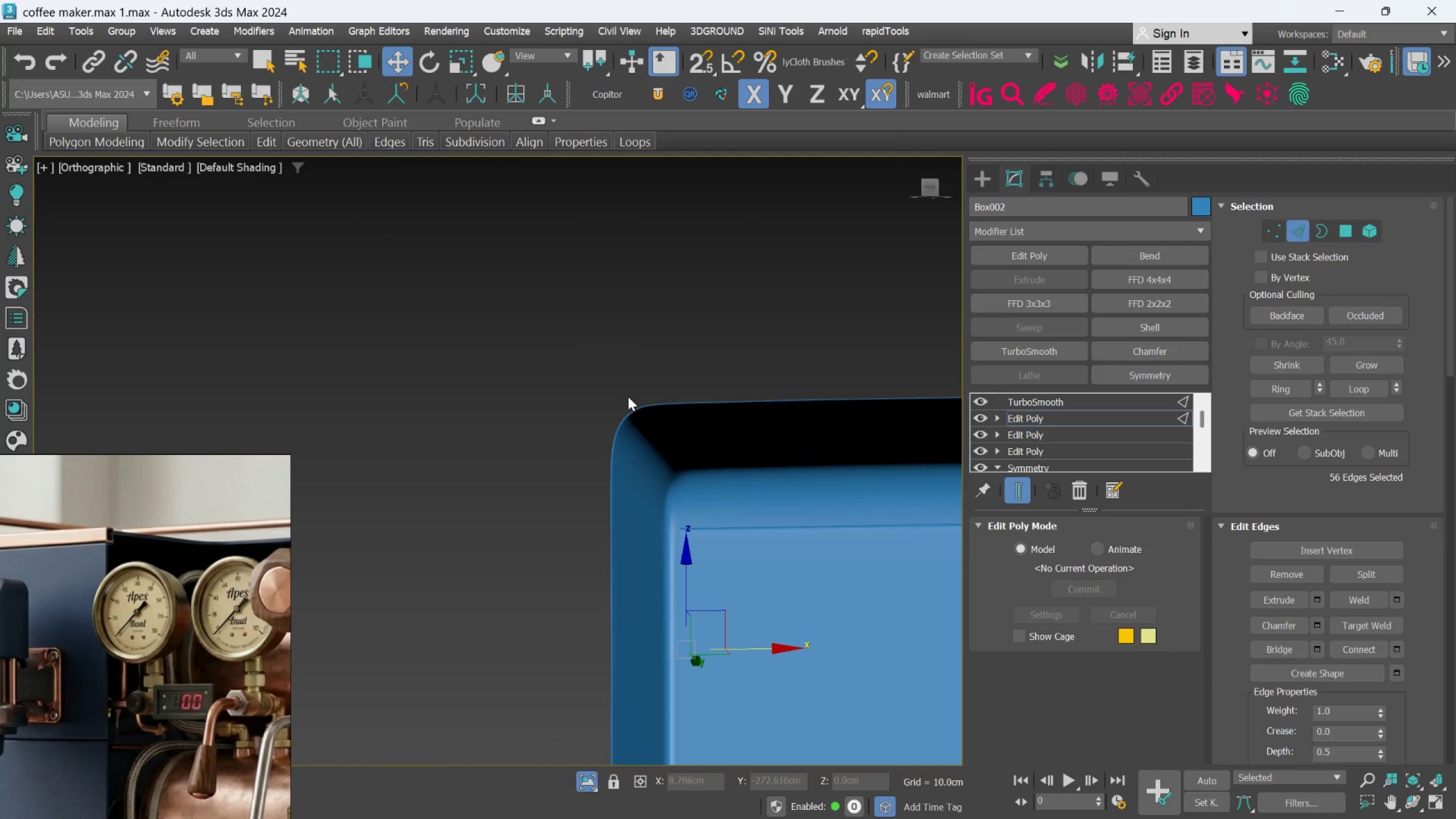 
hold_key(key=AltLeft, duration=0.56)
 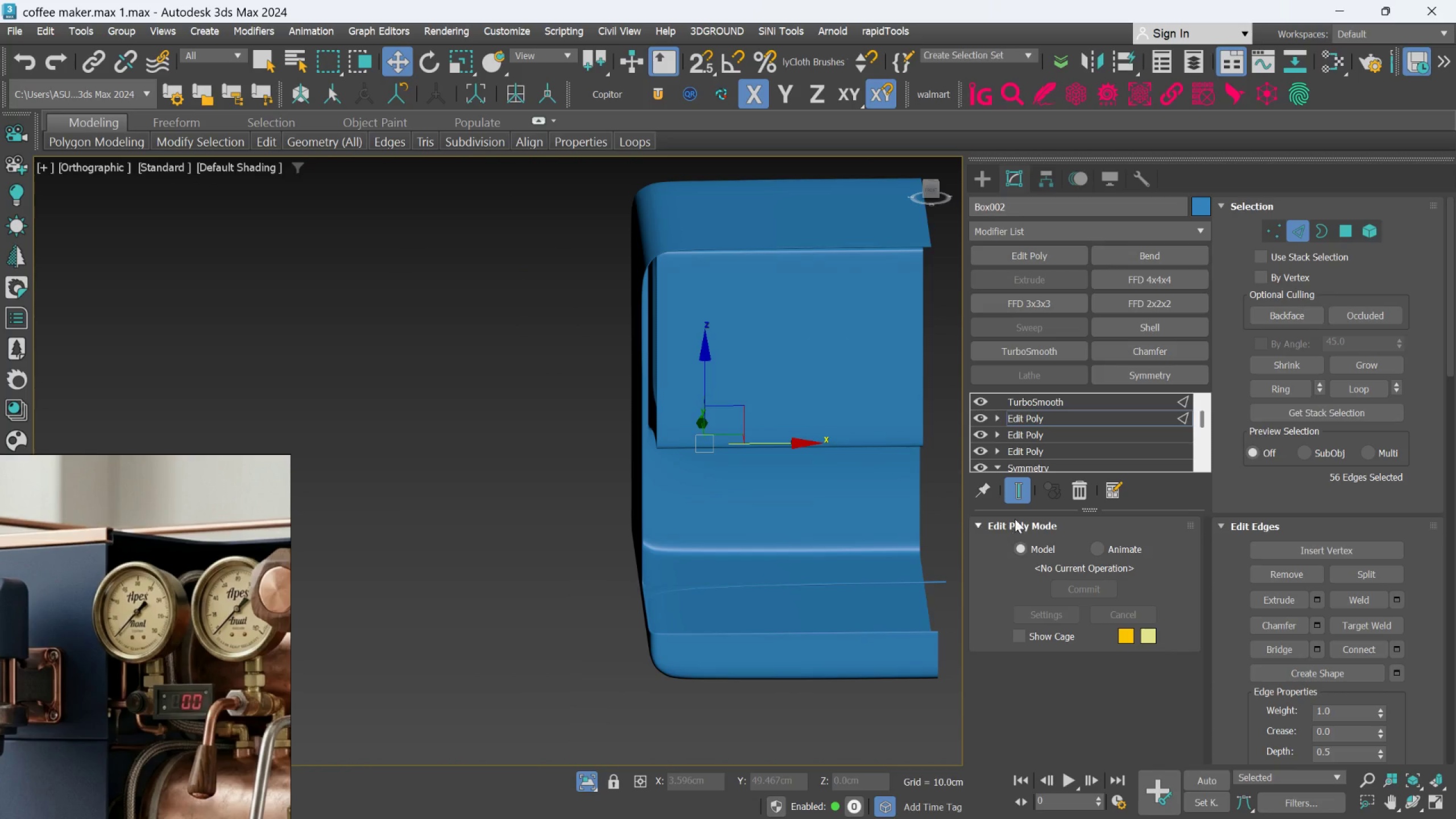 
scroll: coordinate [634, 433], scroll_direction: down, amount: 1.0
 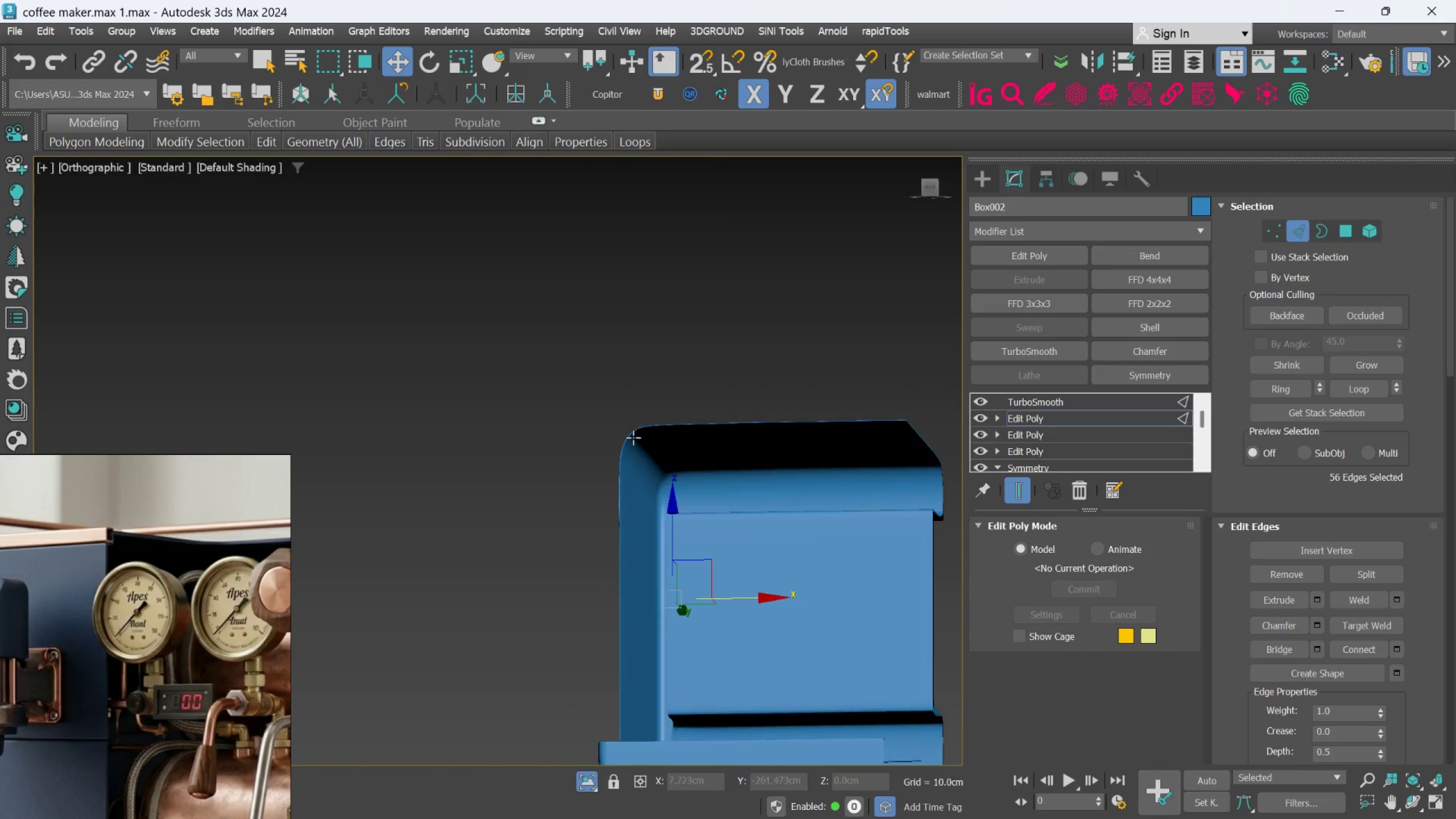 
left_click([1016, 497])
 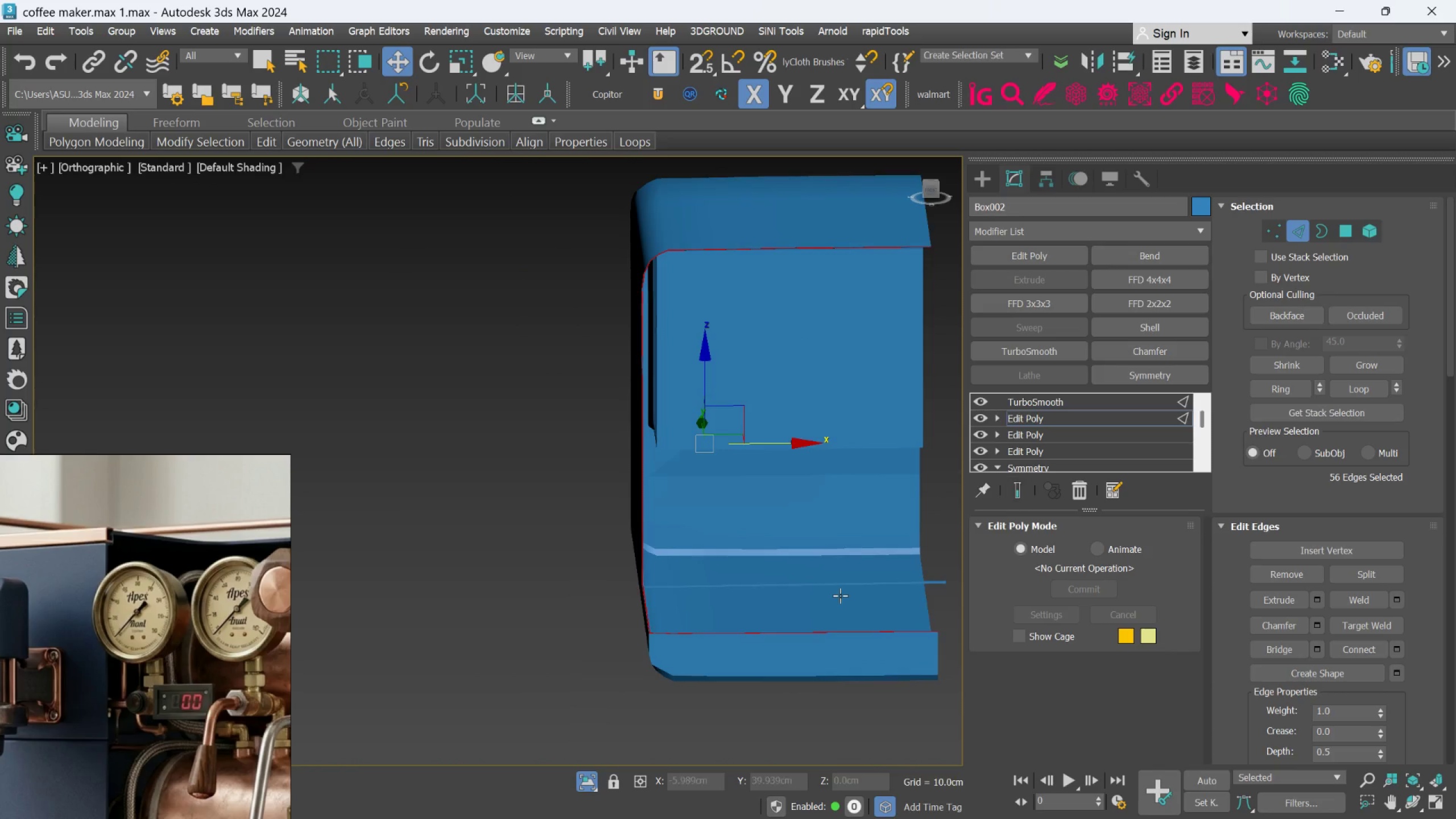 
scroll: coordinate [703, 580], scroll_direction: up, amount: 3.0
 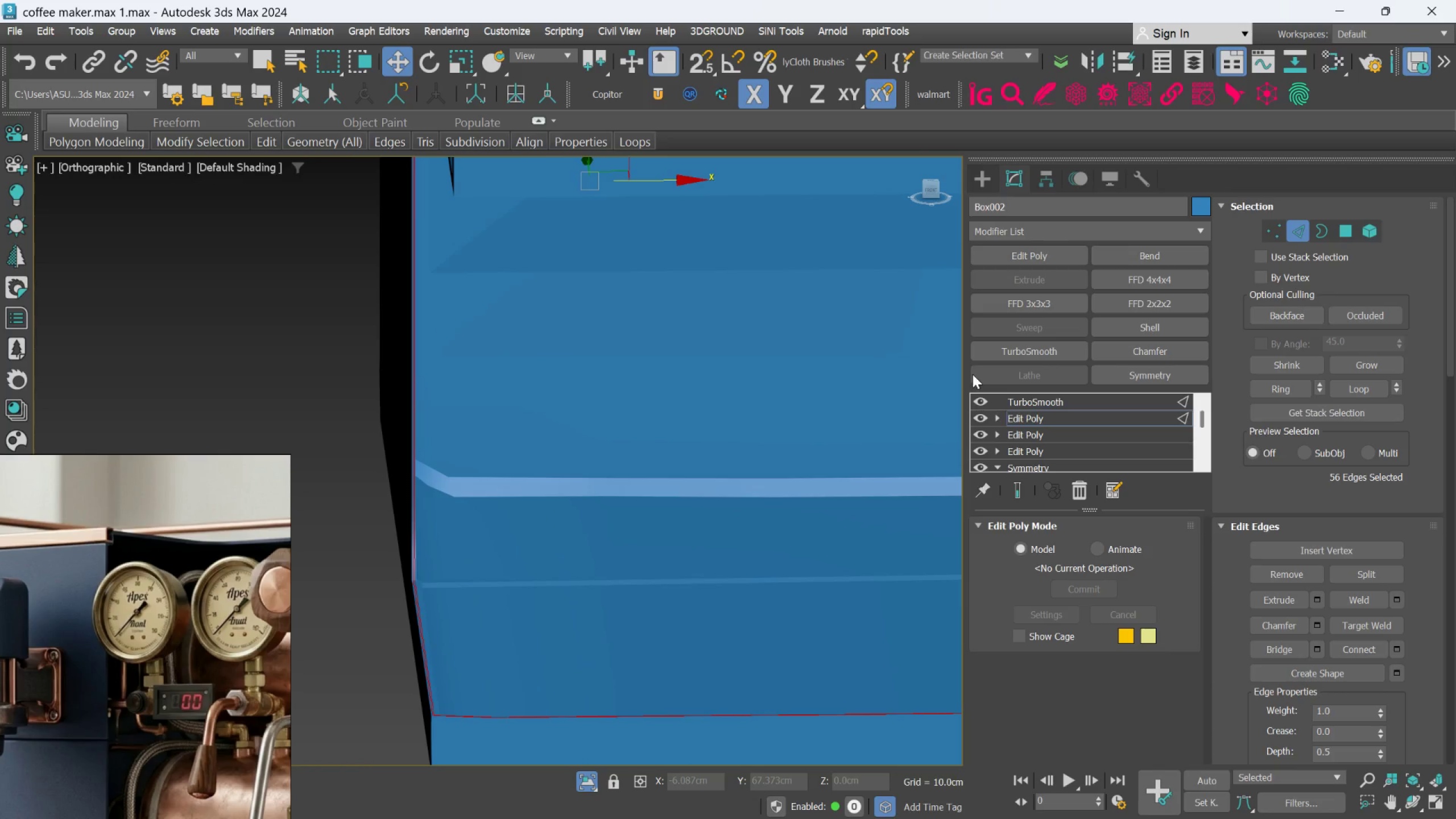 
key(F4)
 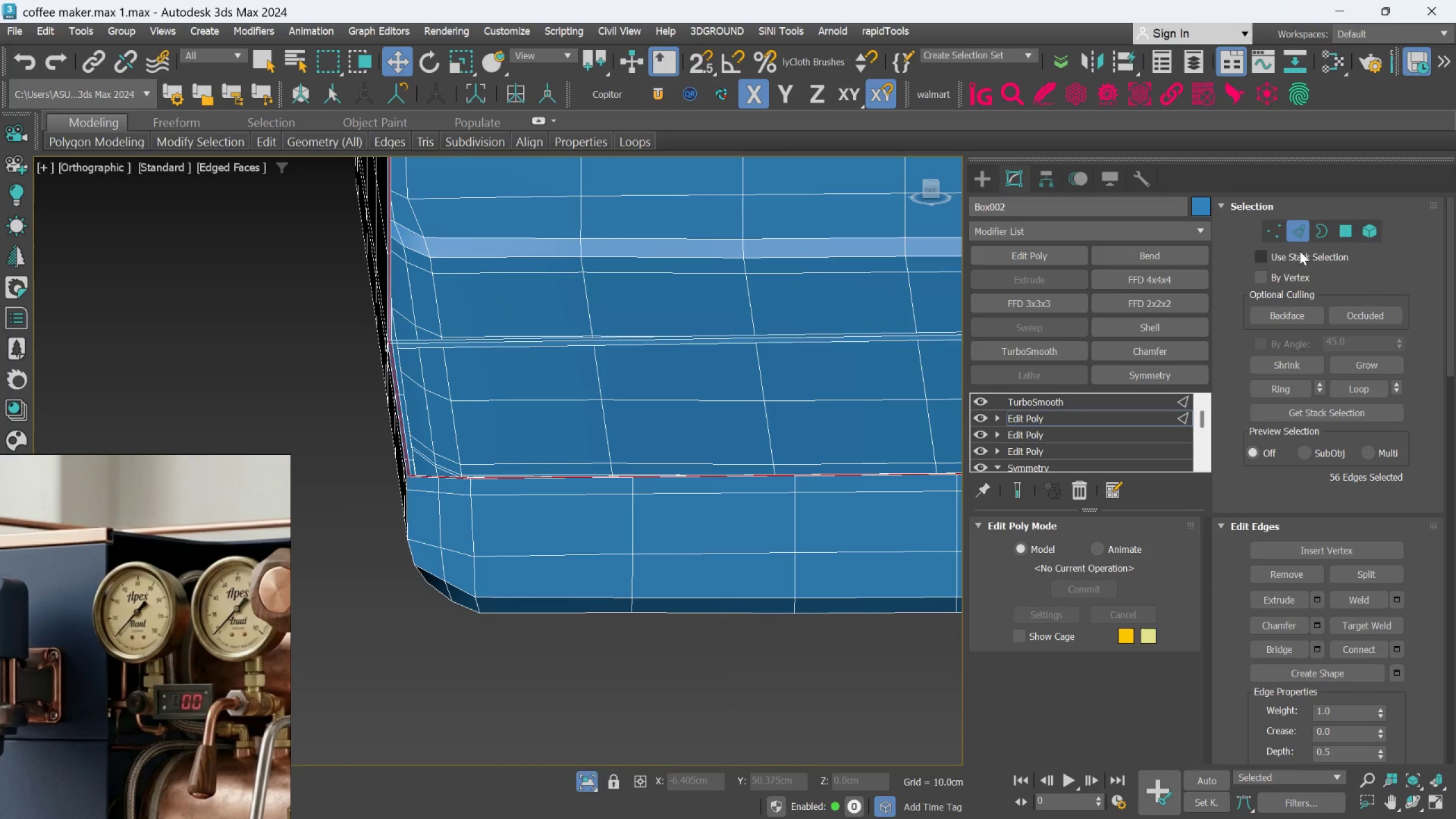 
scroll: coordinate [698, 417], scroll_direction: up, amount: 2.0
 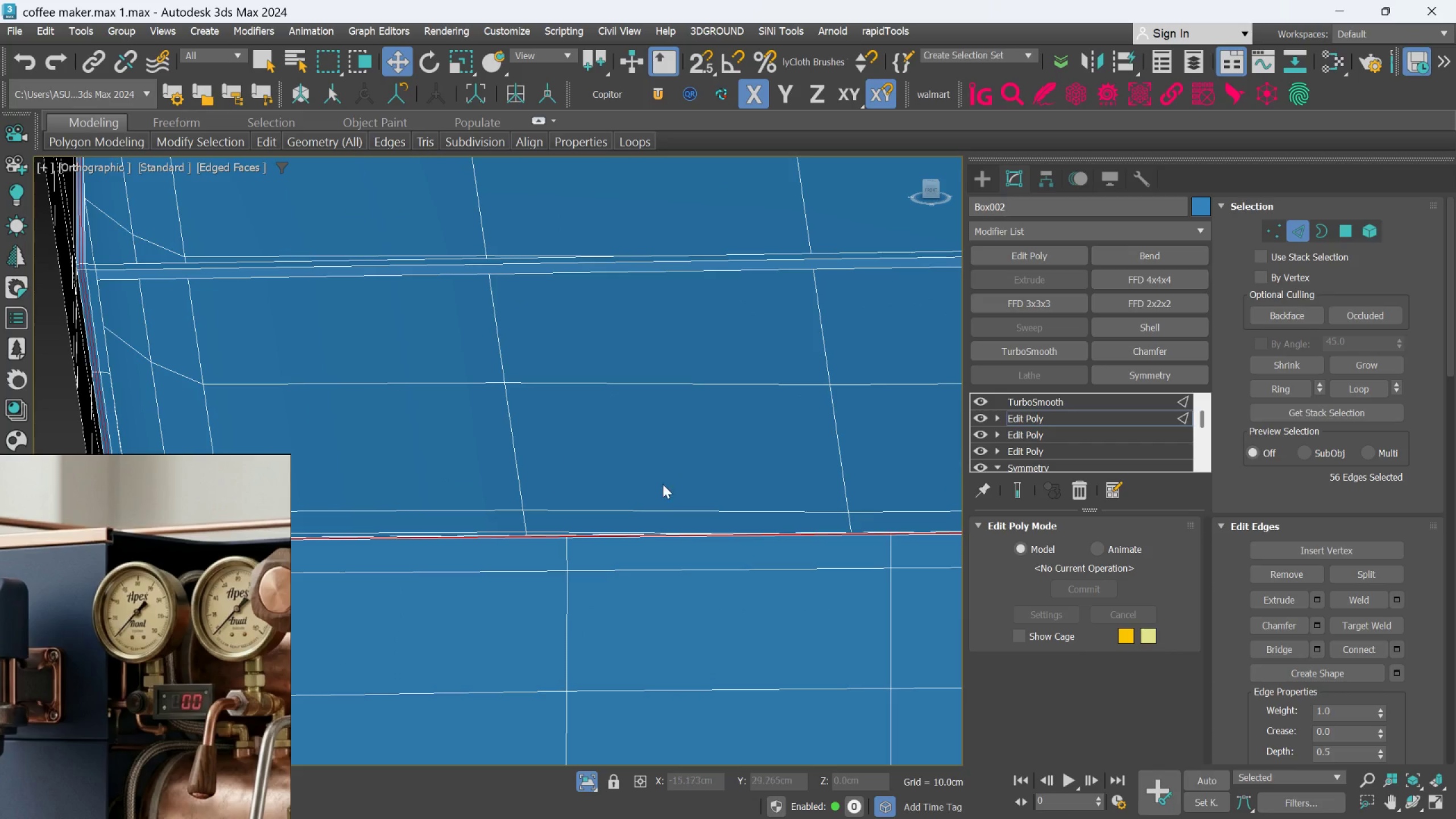 
scroll: coordinate [672, 493], scroll_direction: down, amount: 2.0
 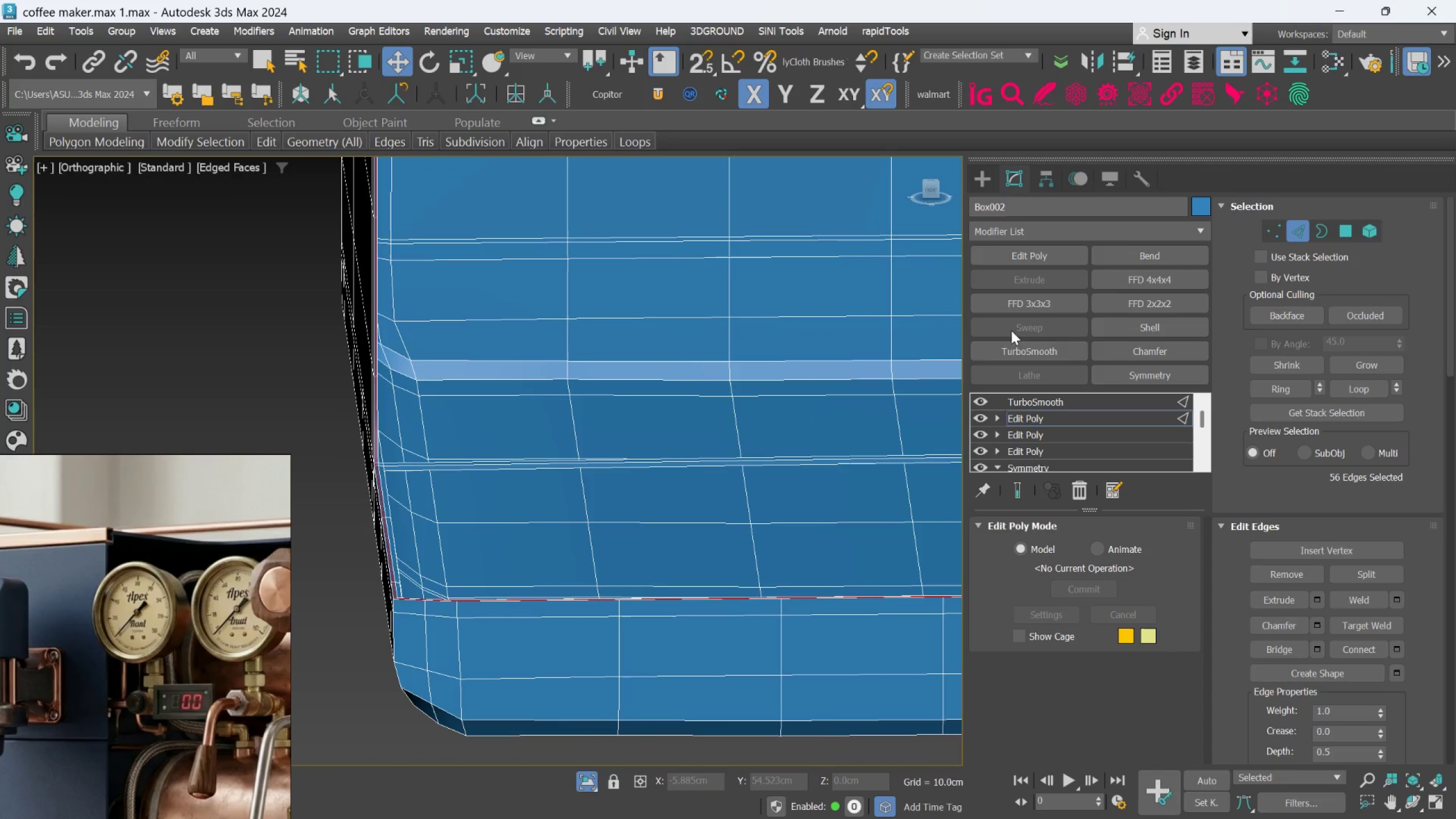 
scroll: coordinate [610, 477], scroll_direction: up, amount: 3.0
 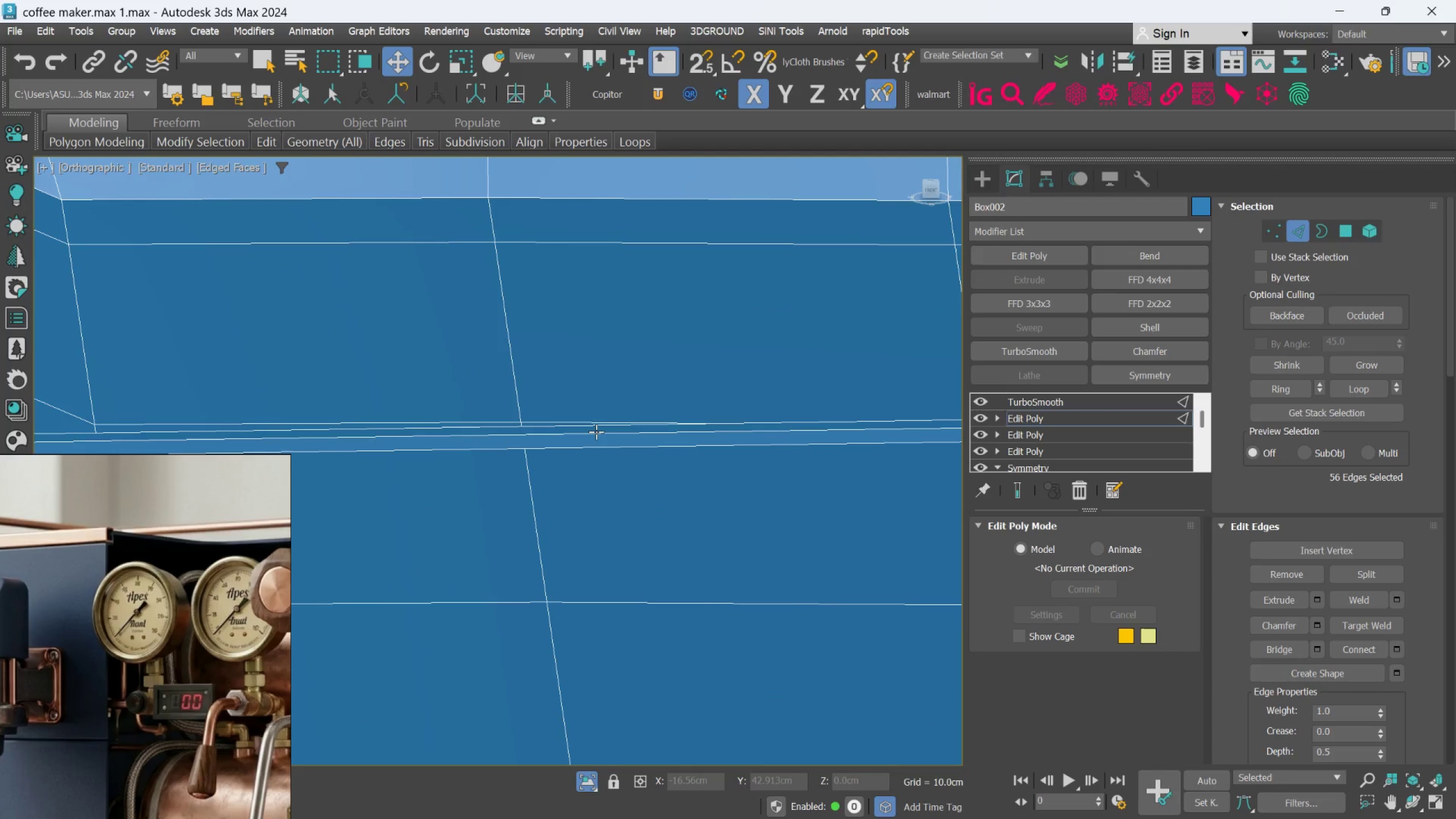 
left_click([596, 432])
 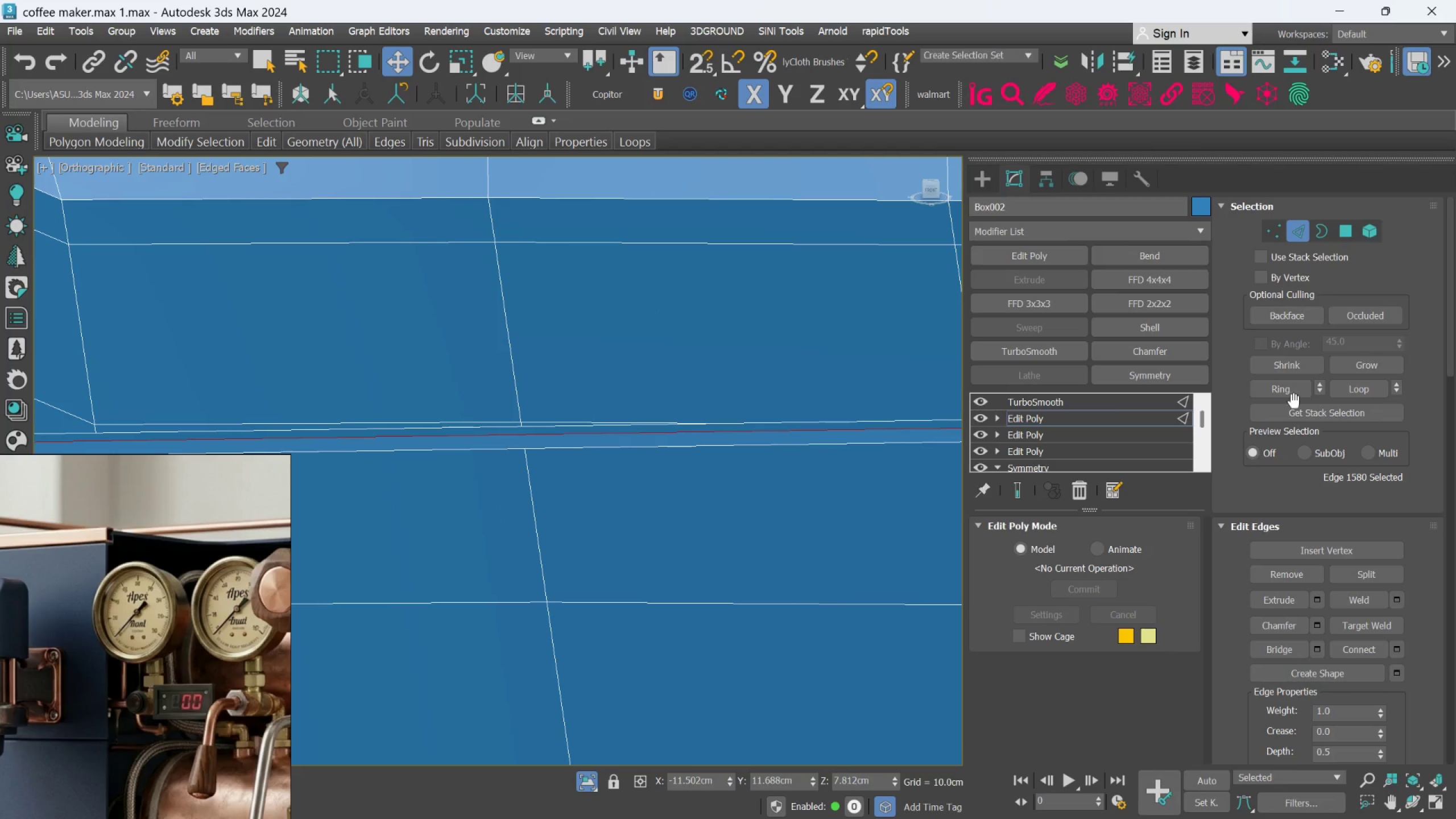 
left_click([1290, 395])
 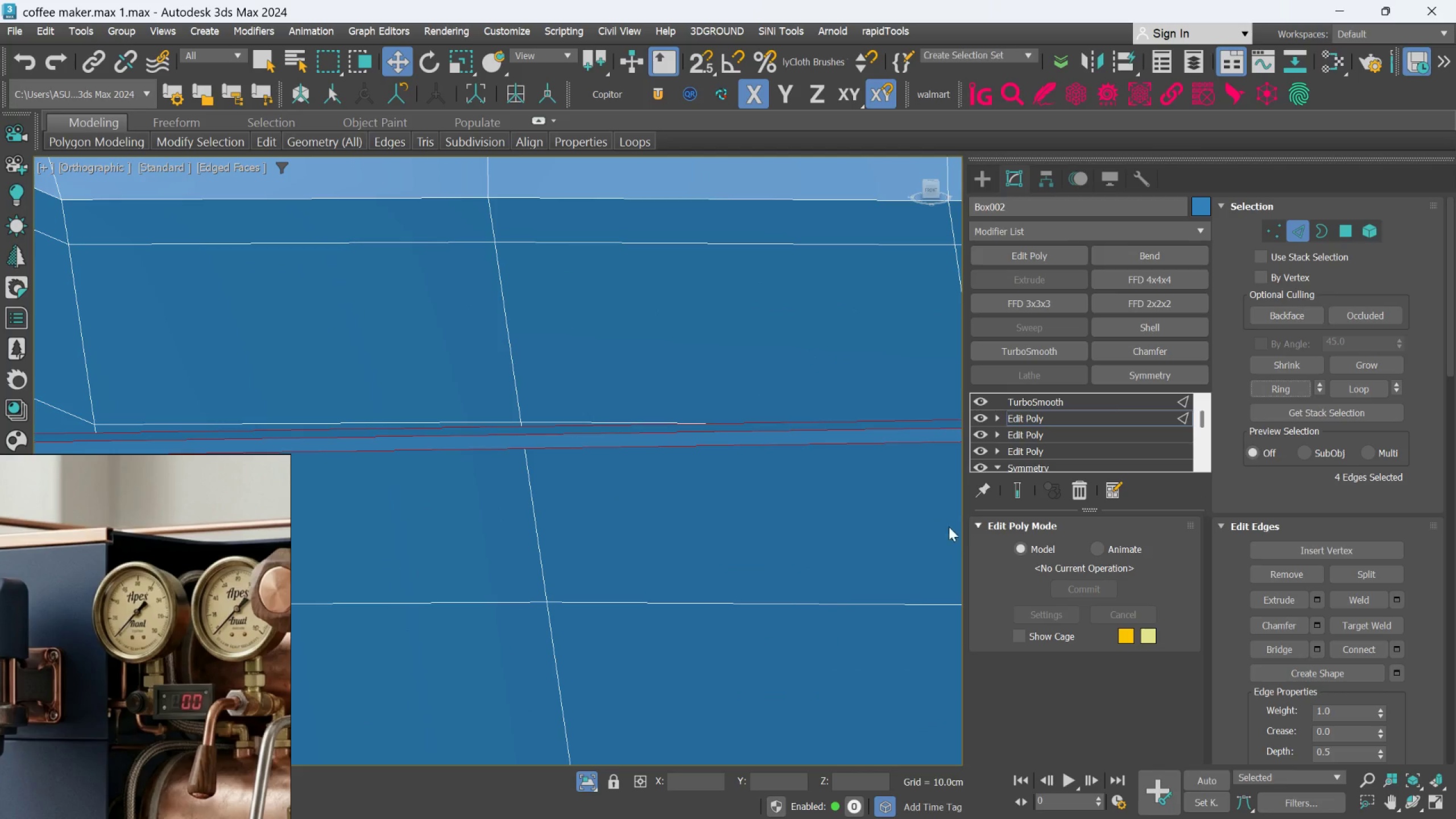 
scroll: coordinate [738, 519], scroll_direction: down, amount: 3.0
 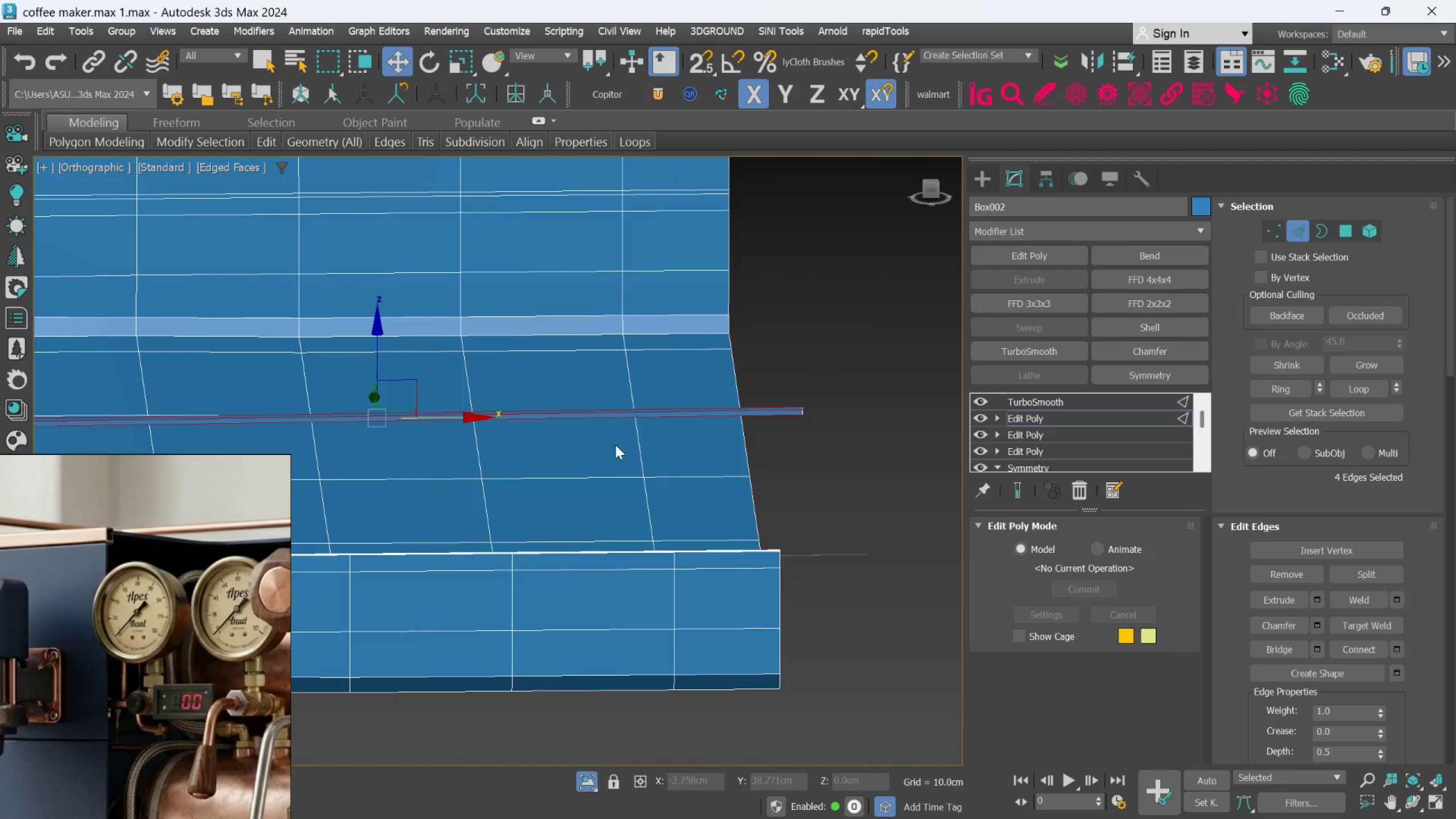 
scroll: coordinate [795, 543], scroll_direction: up, amount: 4.0
 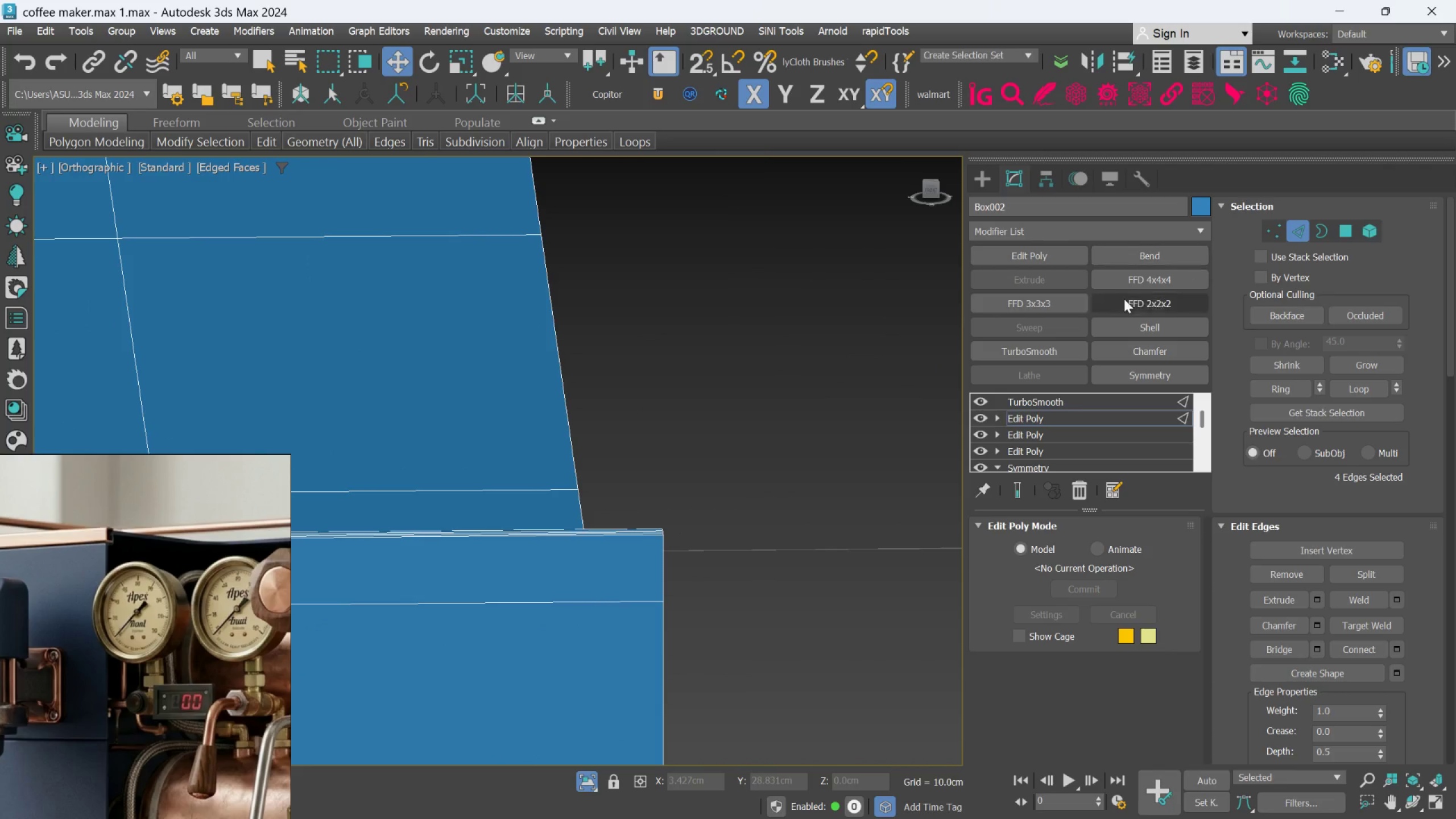 
scroll: coordinate [881, 492], scroll_direction: down, amount: 1.0
 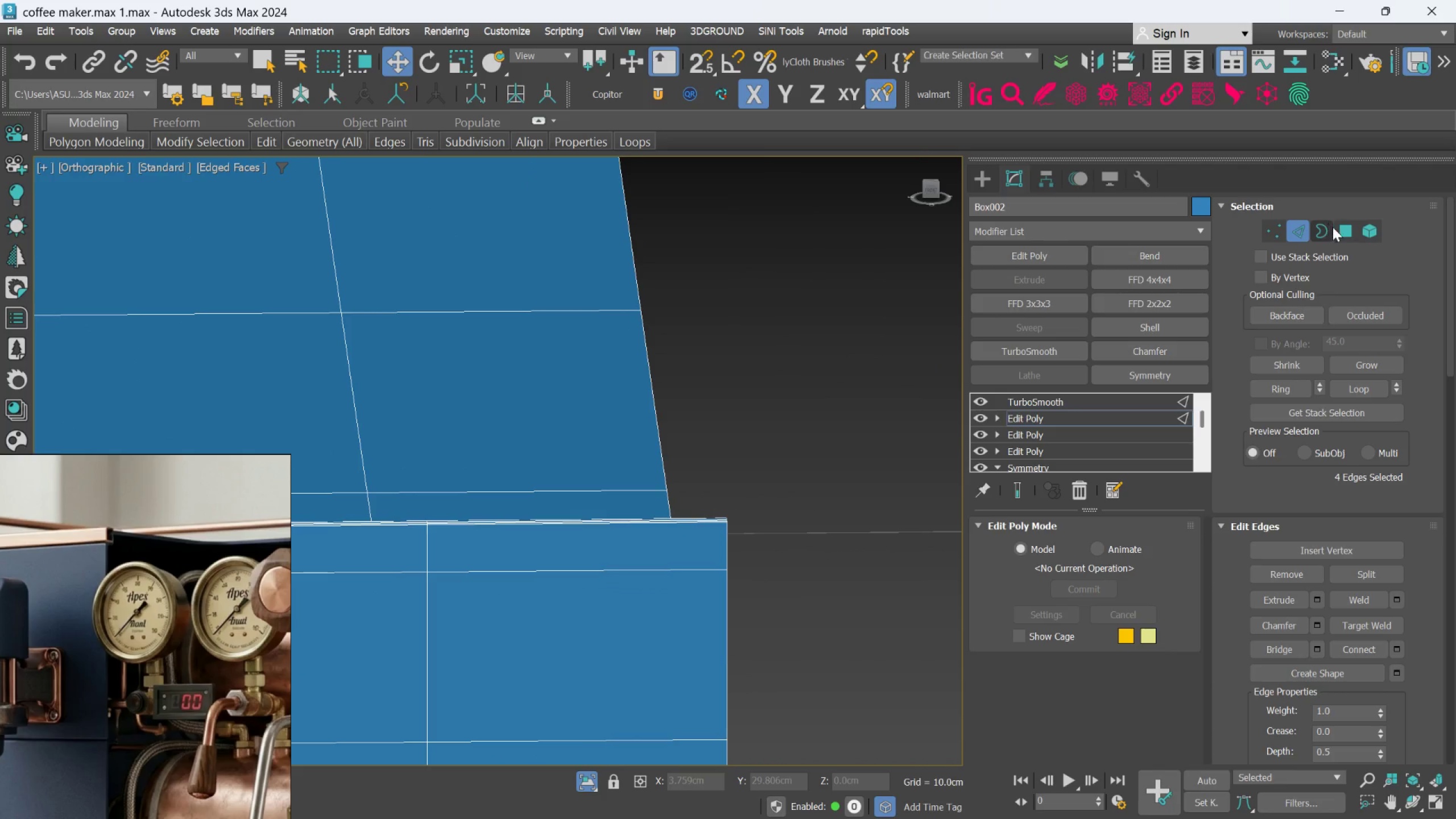 
left_click([1341, 225])
 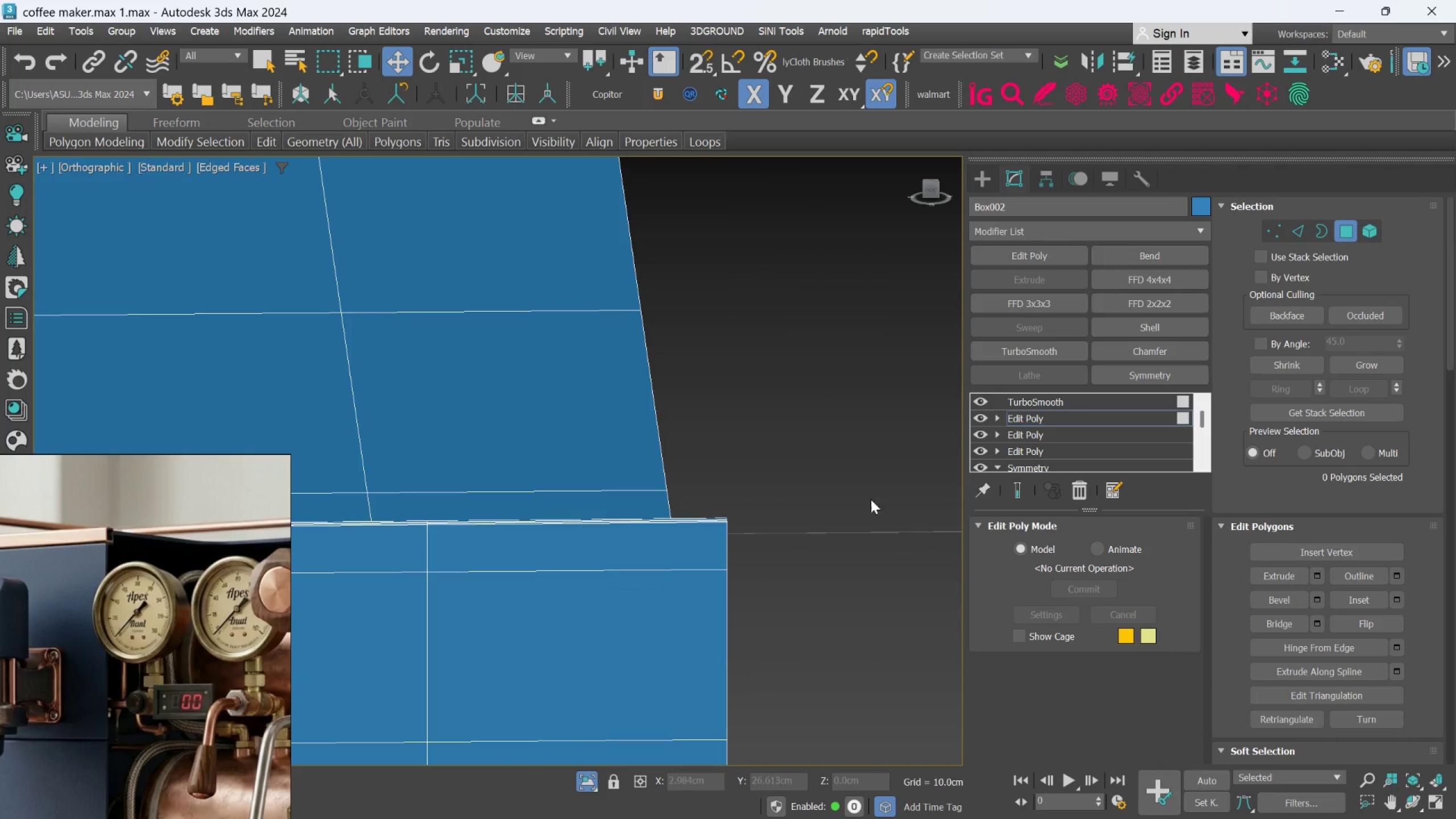 
left_click_drag(start_coordinate=[874, 483], to_coordinate=[874, 582])
 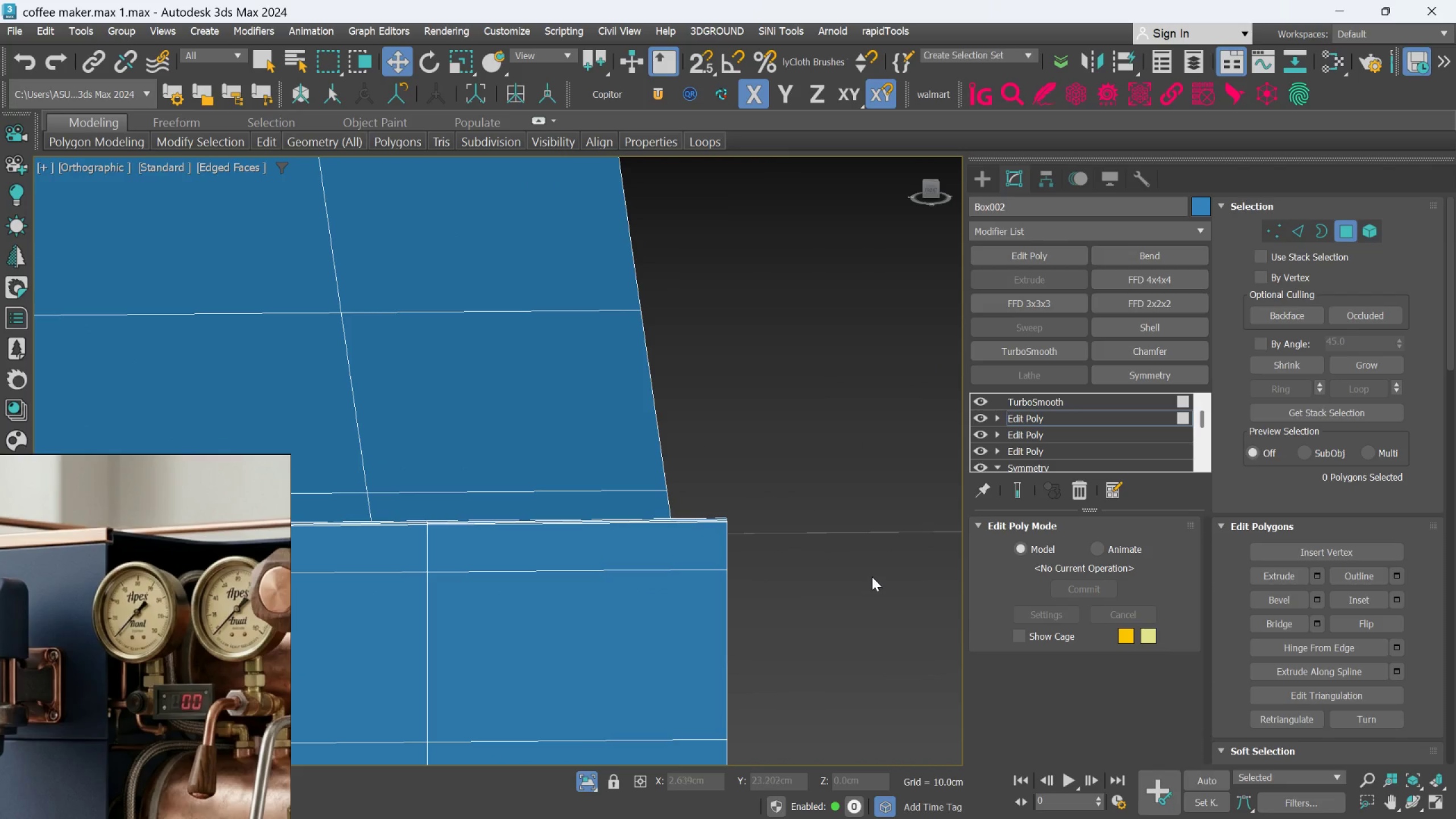 
hold_key(key=MetaLeft, duration=0.52)
 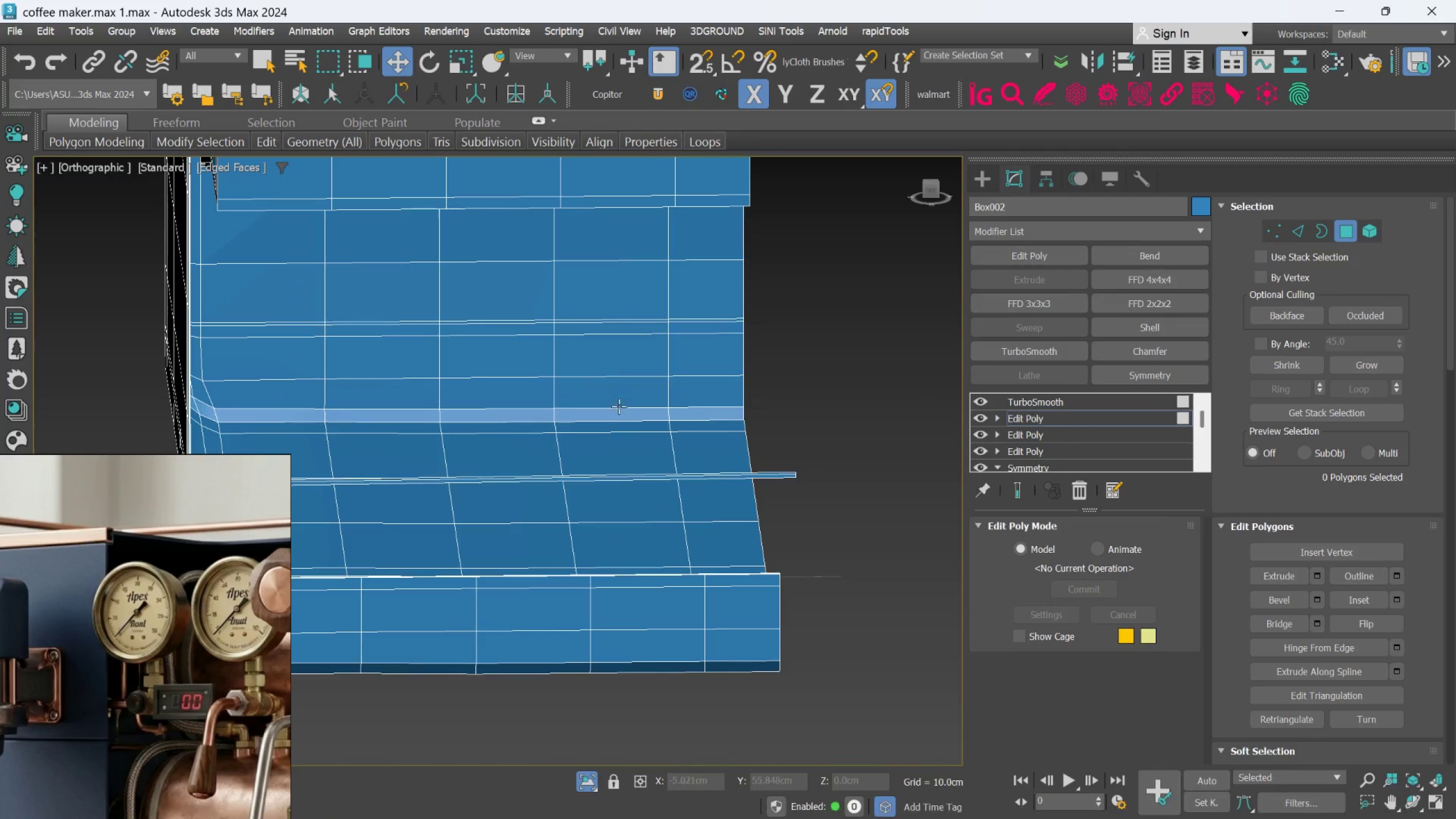 
scroll: coordinate [870, 572], scroll_direction: down, amount: 4.0
 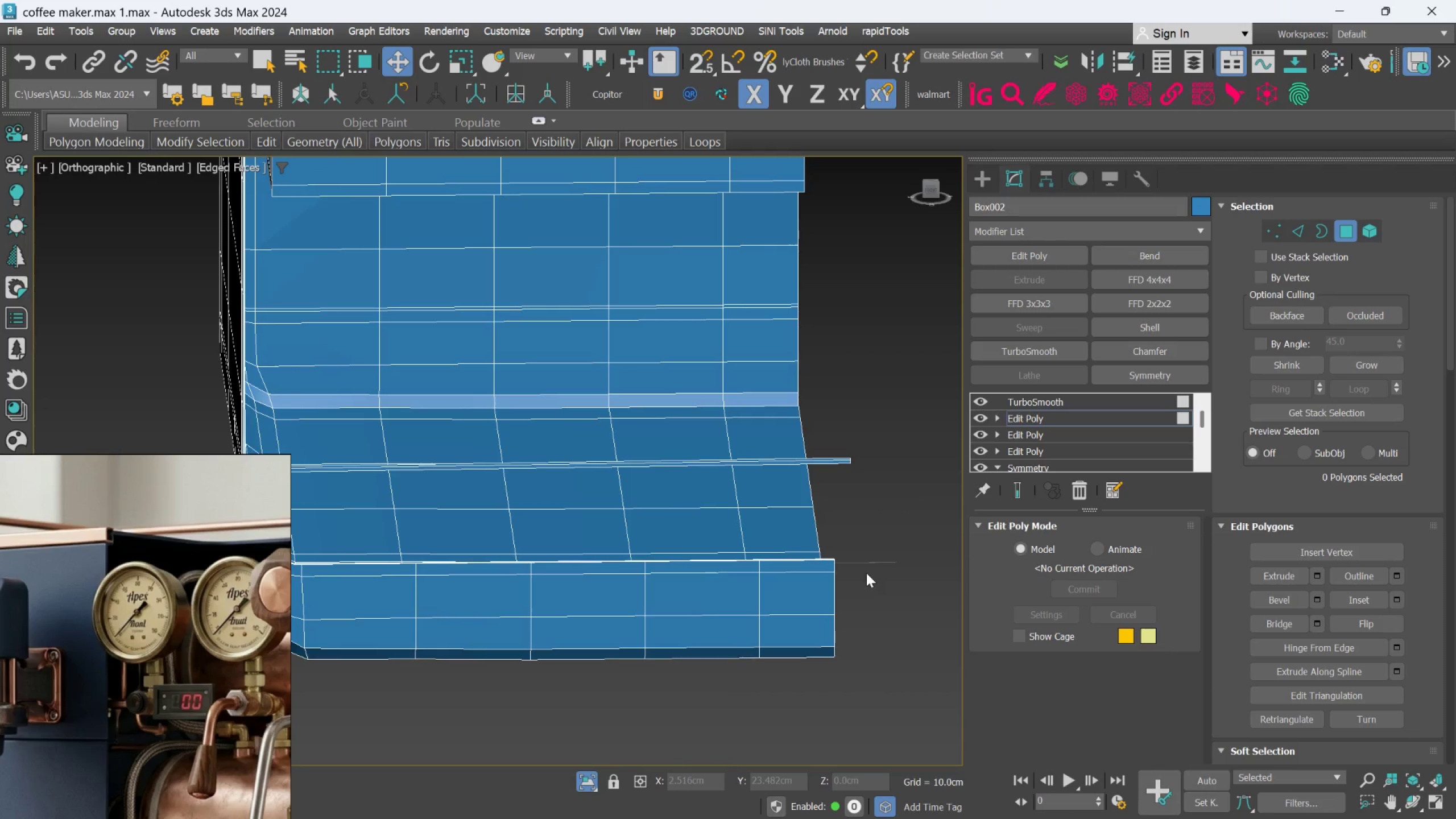 
hold_key(key=AltLeft, duration=0.56)
 